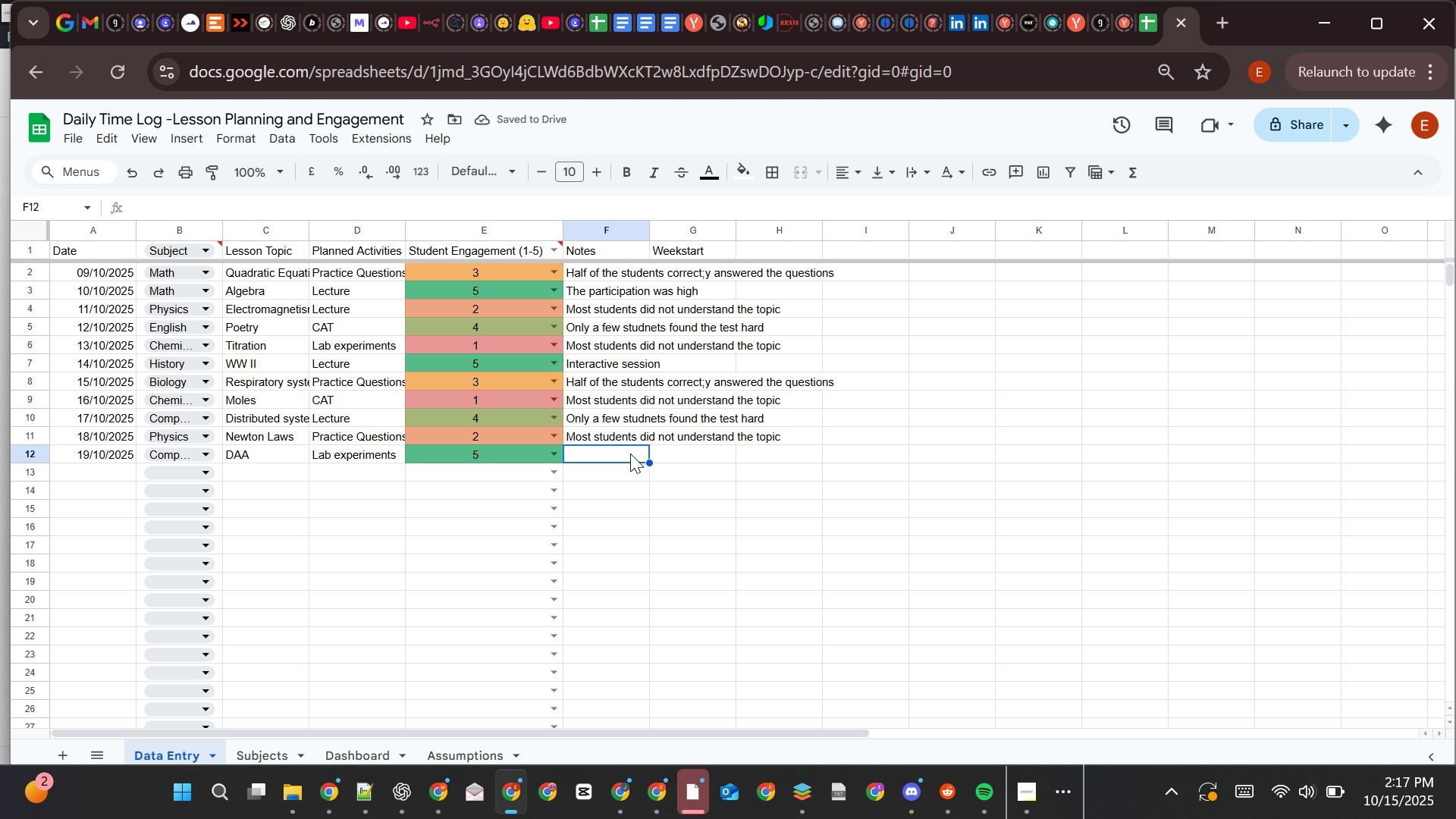 
type(INT)
 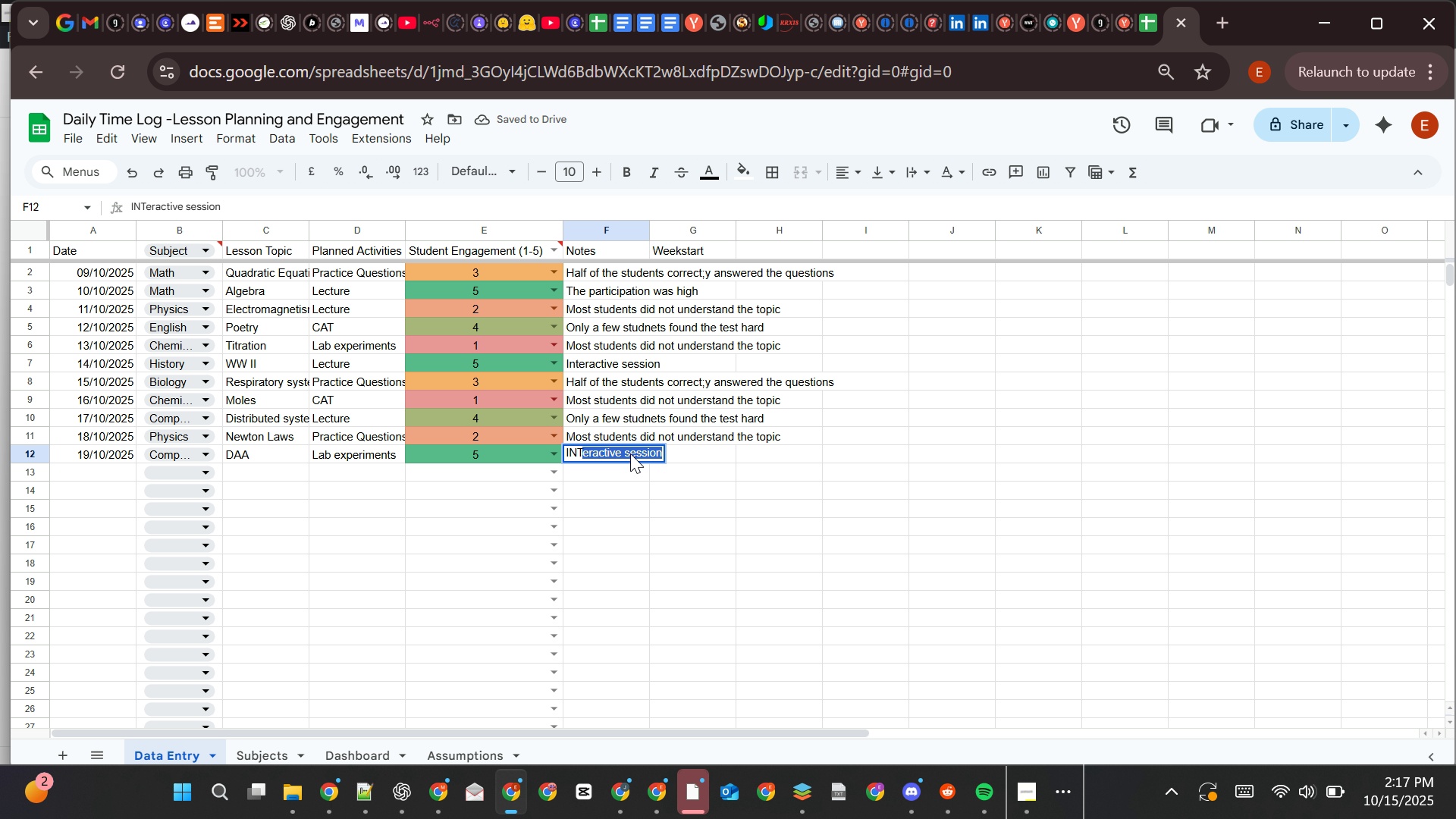 
key(ArrowRight)
 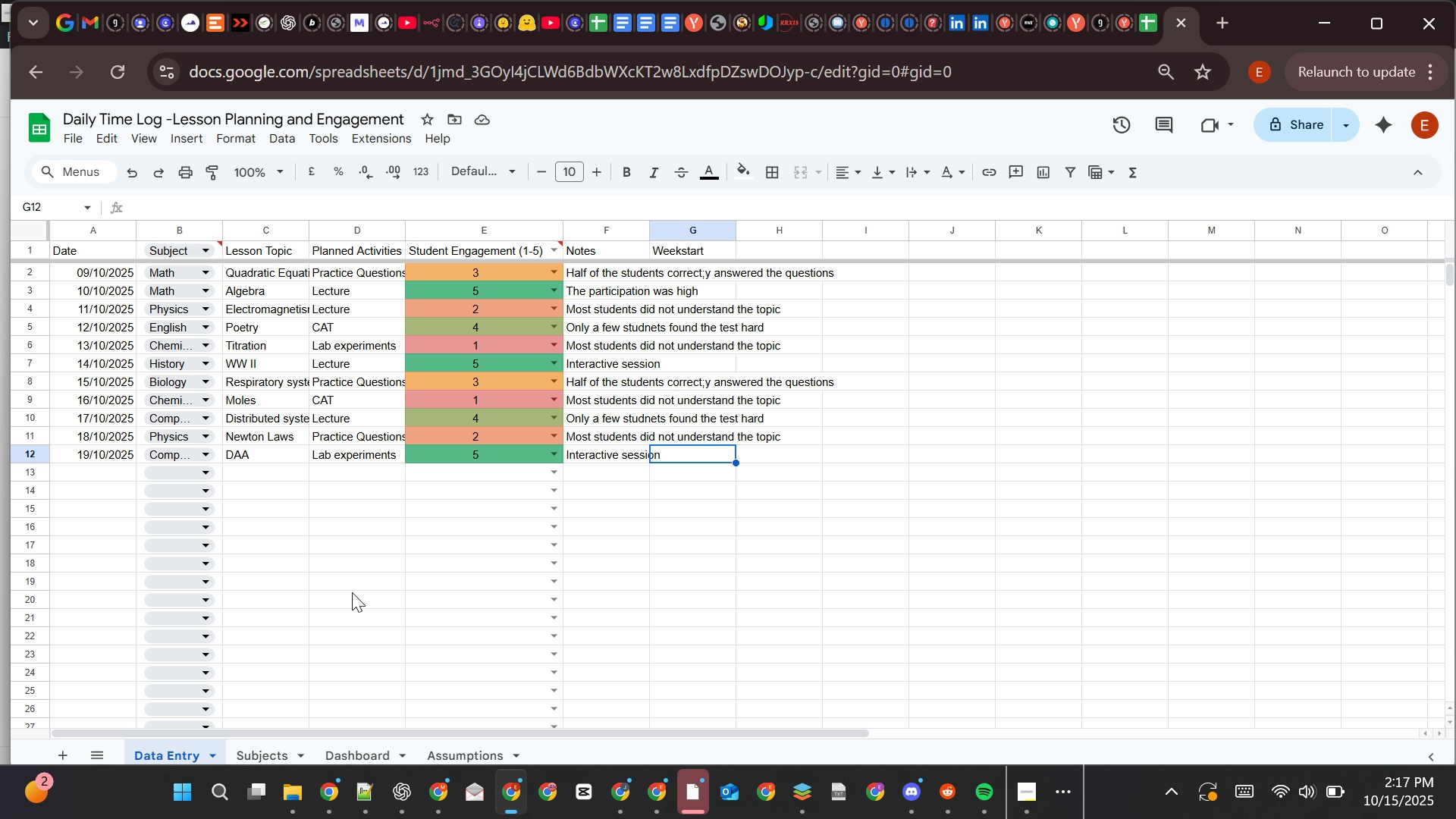 
wait(7.89)
 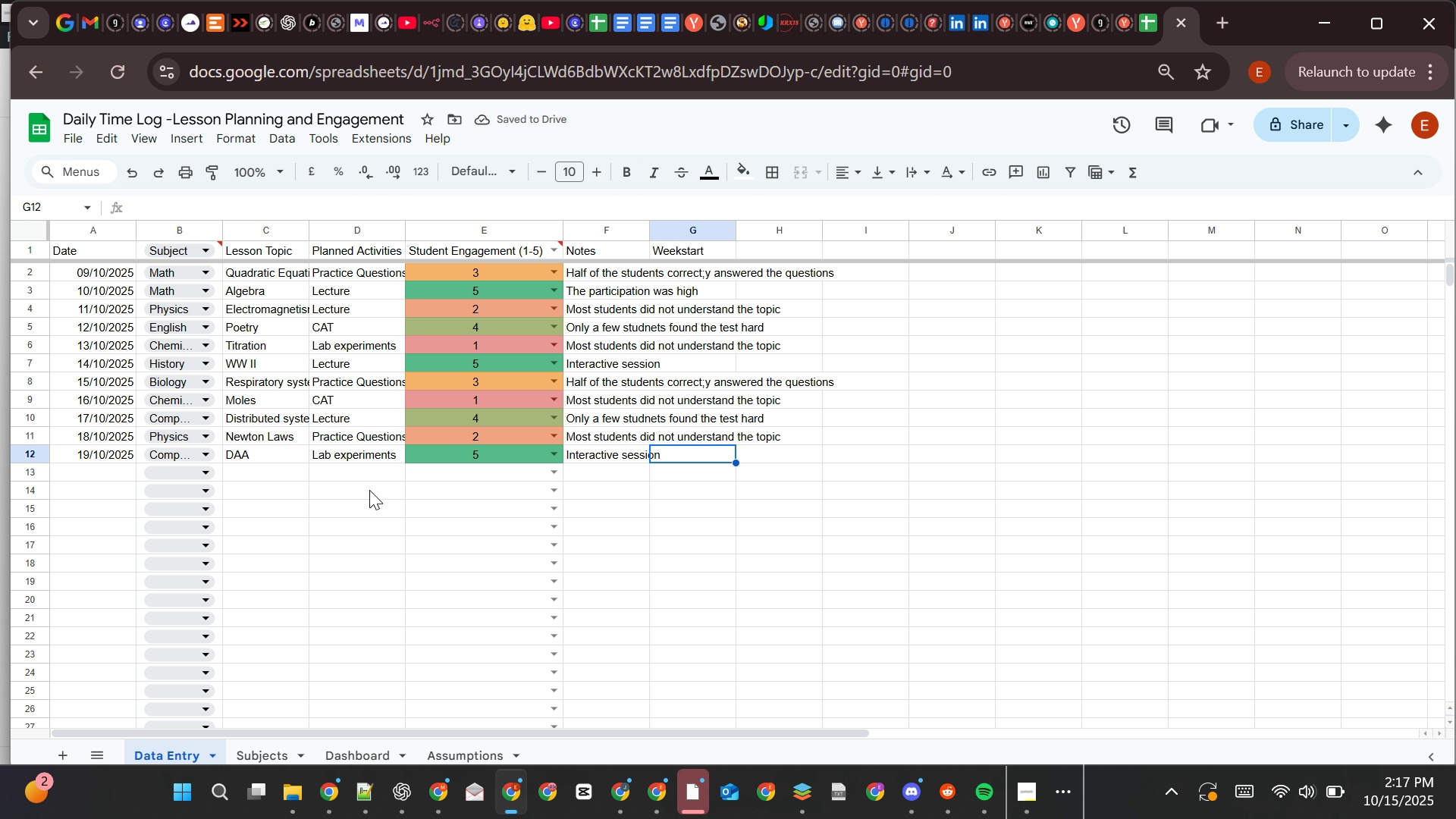 
left_click([356, 750])
 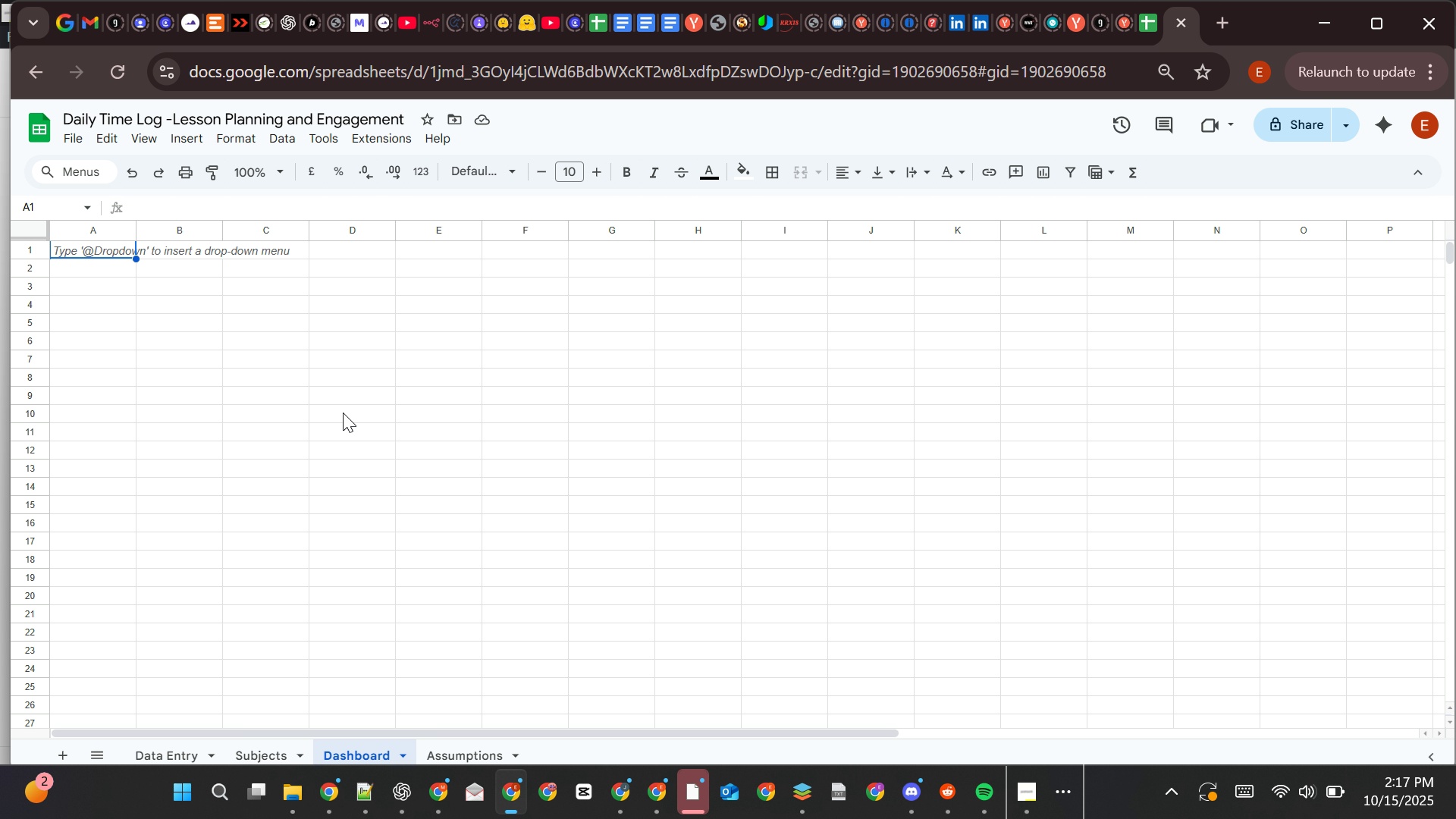 
mouse_move([252, 317])
 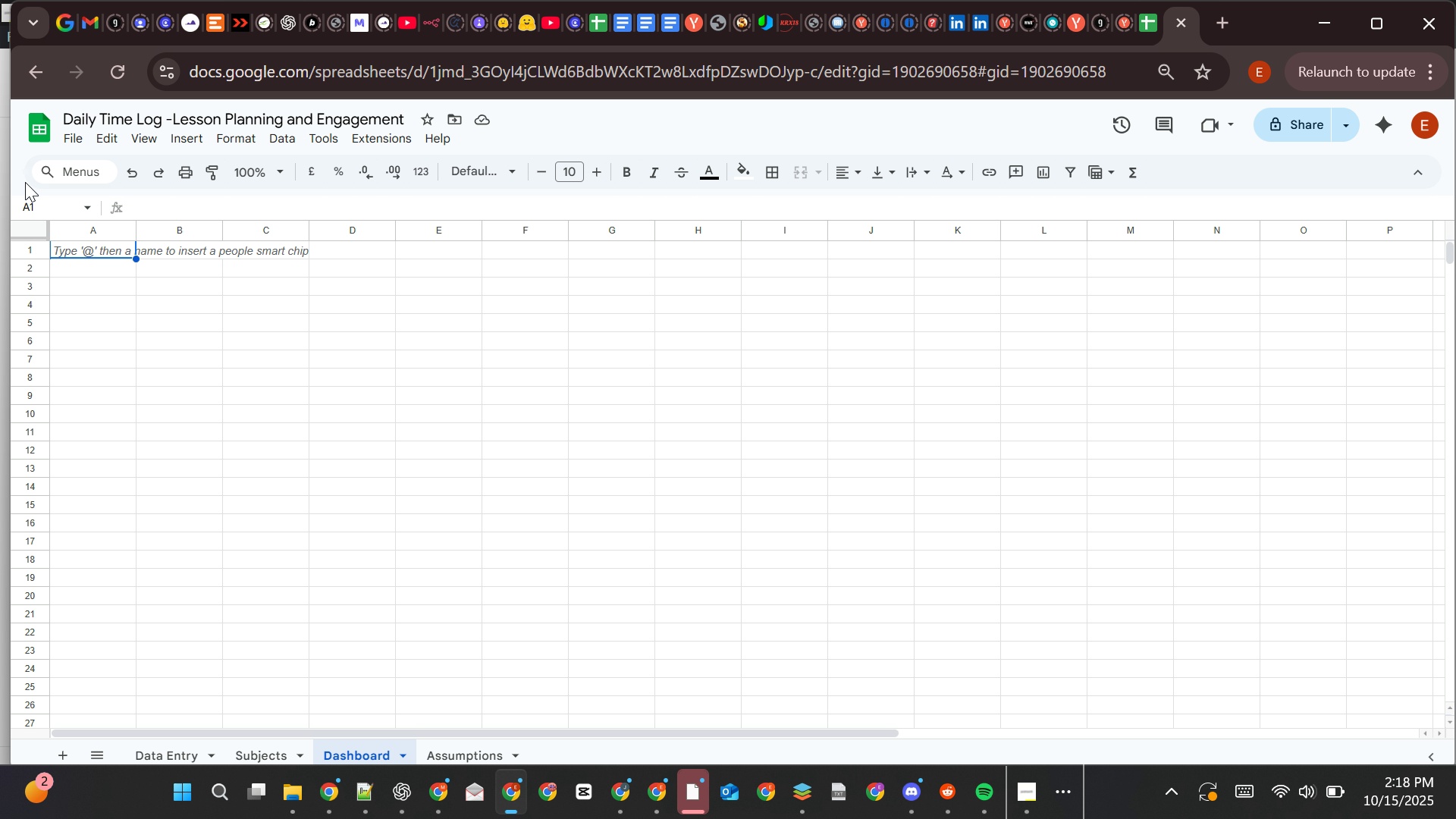 
wait(5.61)
 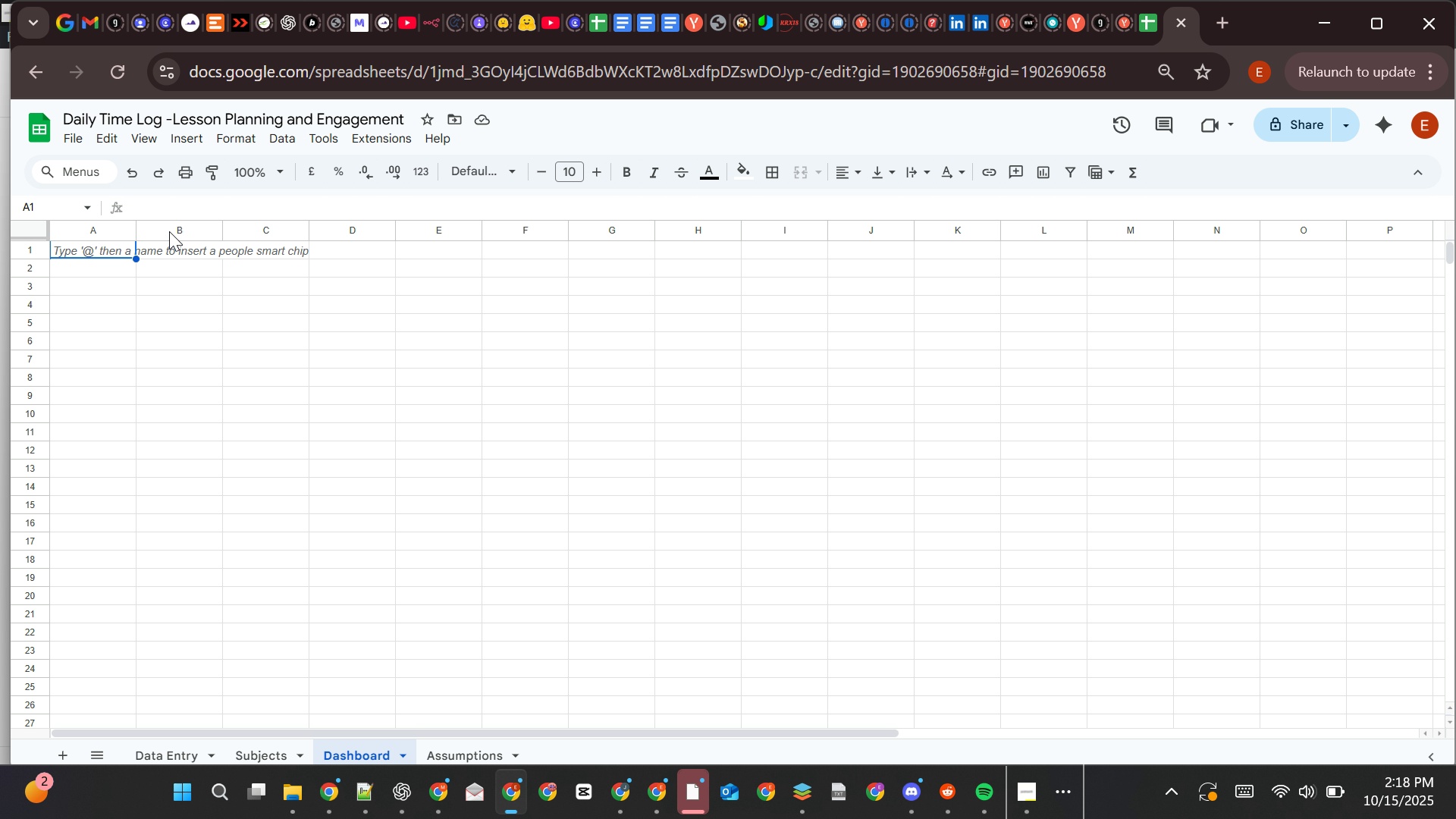 
left_click([65, 252])
 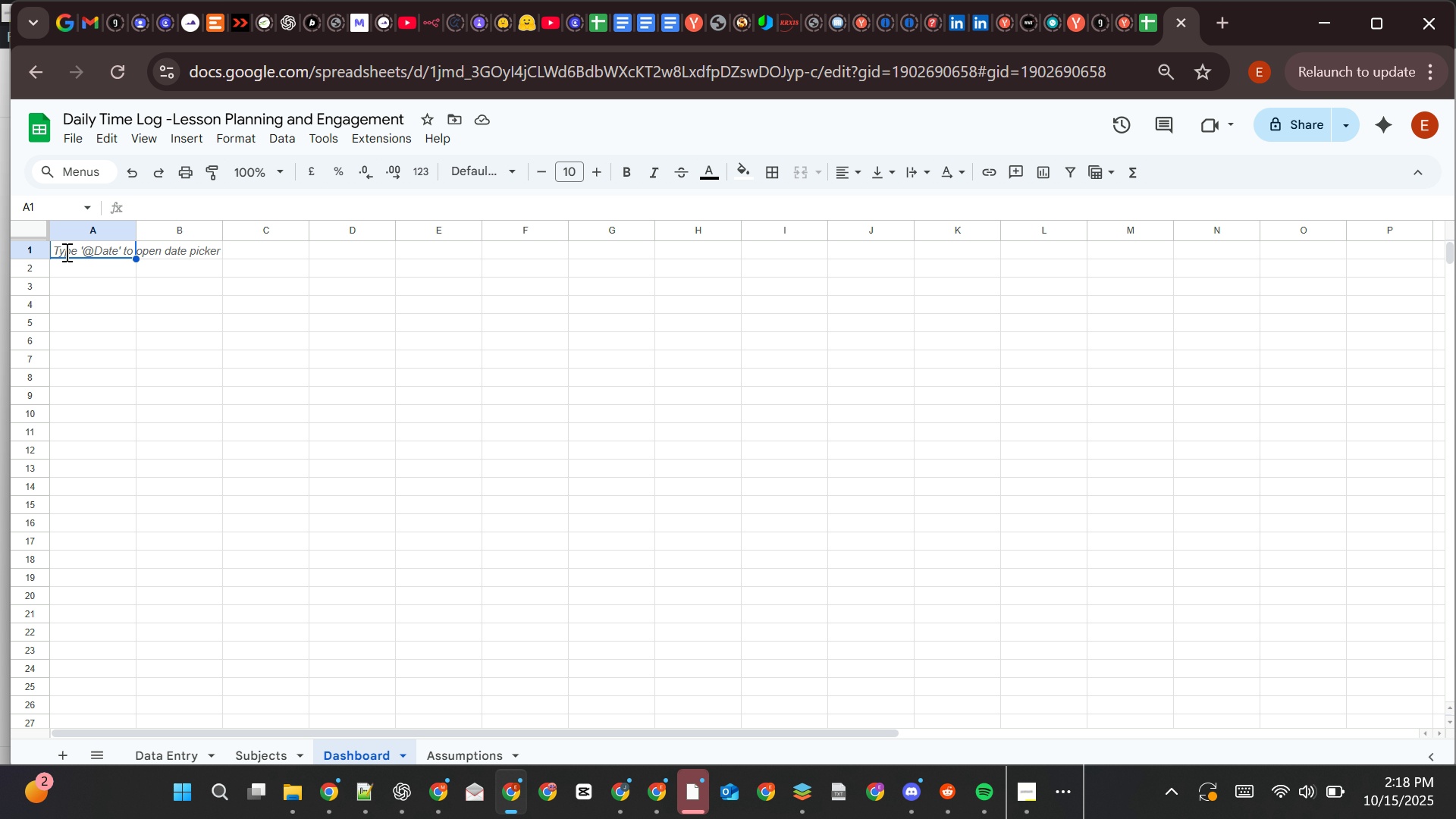 
type(Total ACT)
key(Backspace)
key(Backspace)
type(ctivities Logged )
 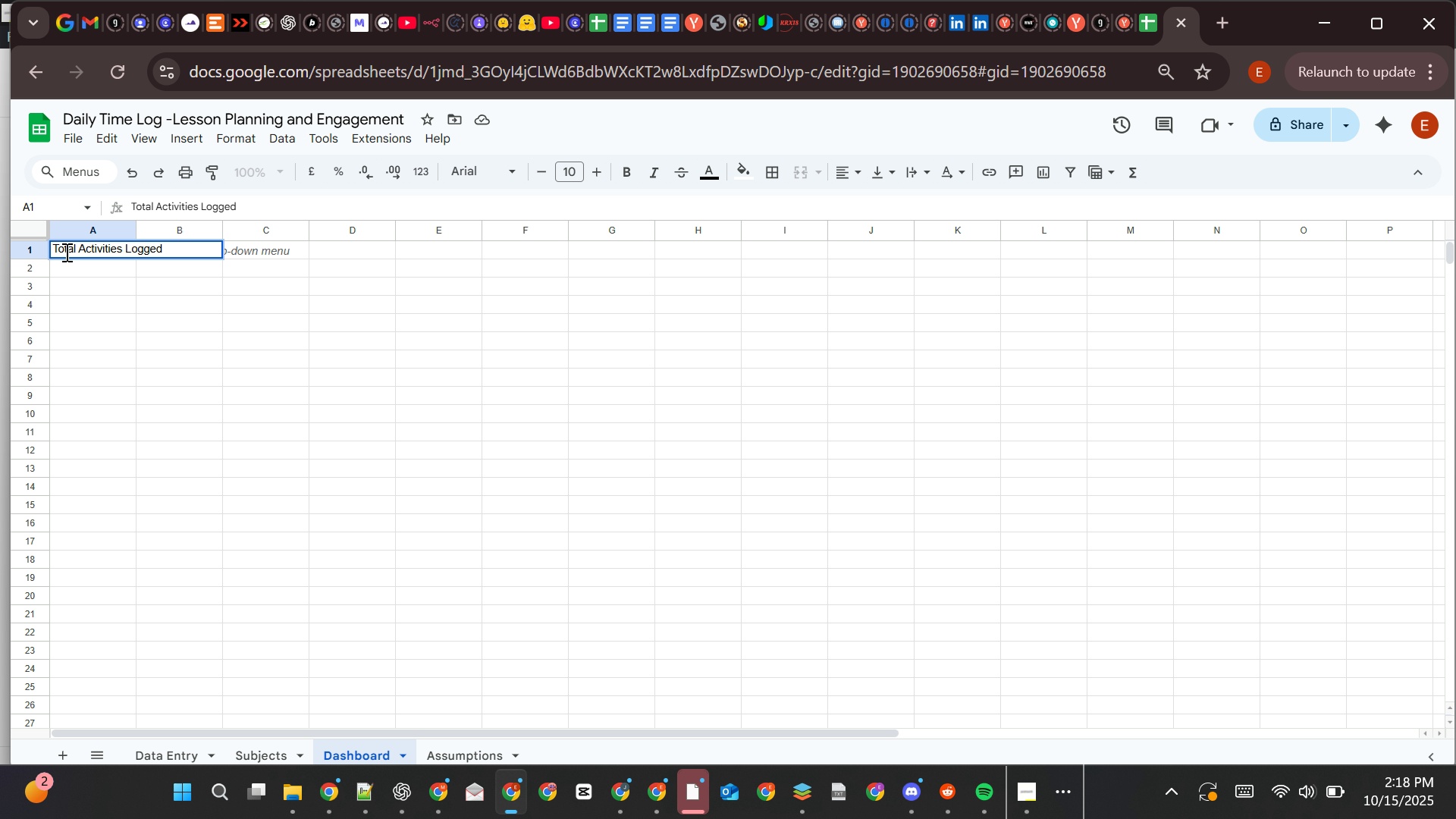 
wait(6.83)
 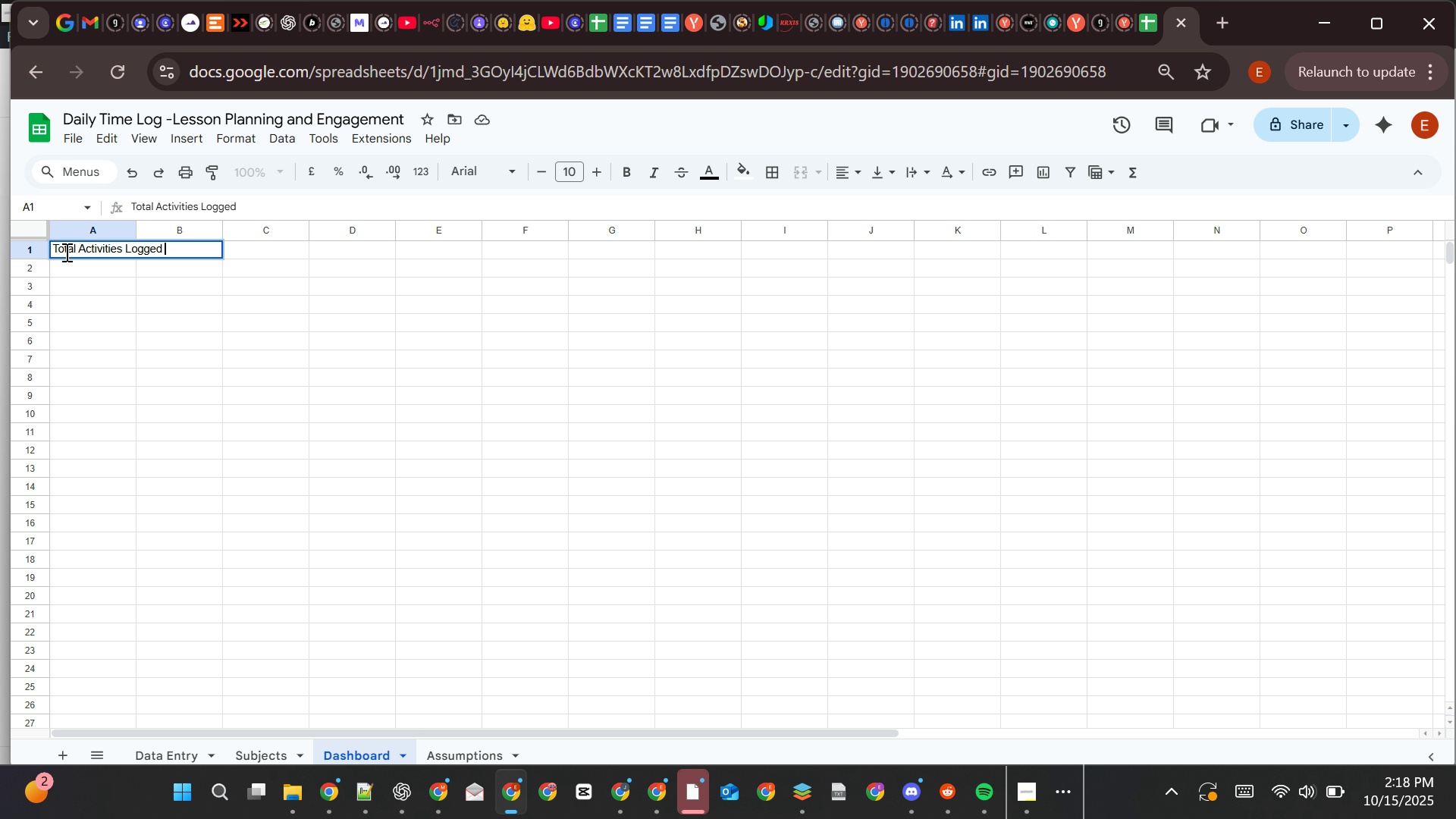 
left_click([62, 284])
 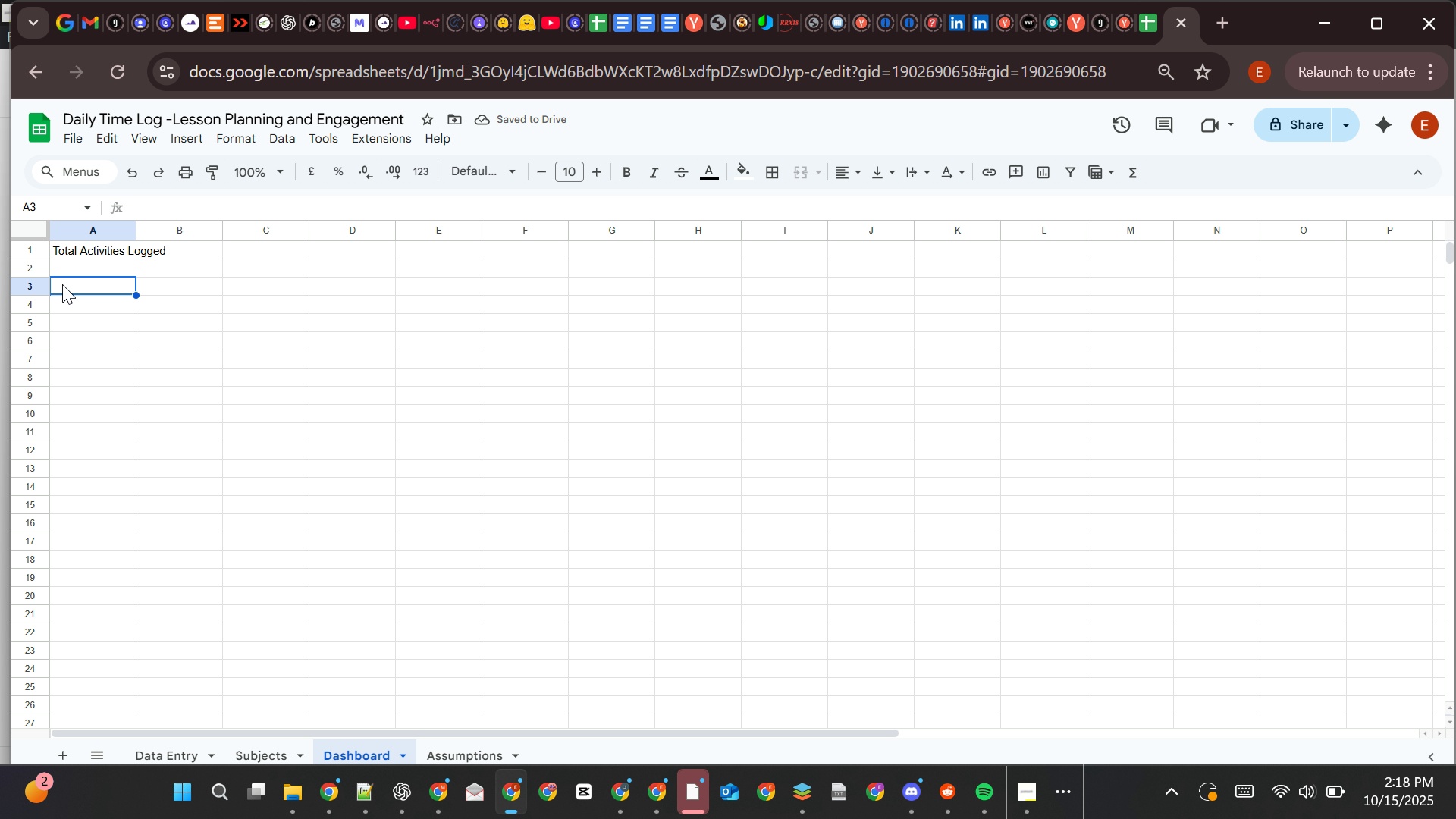 
wait(8.71)
 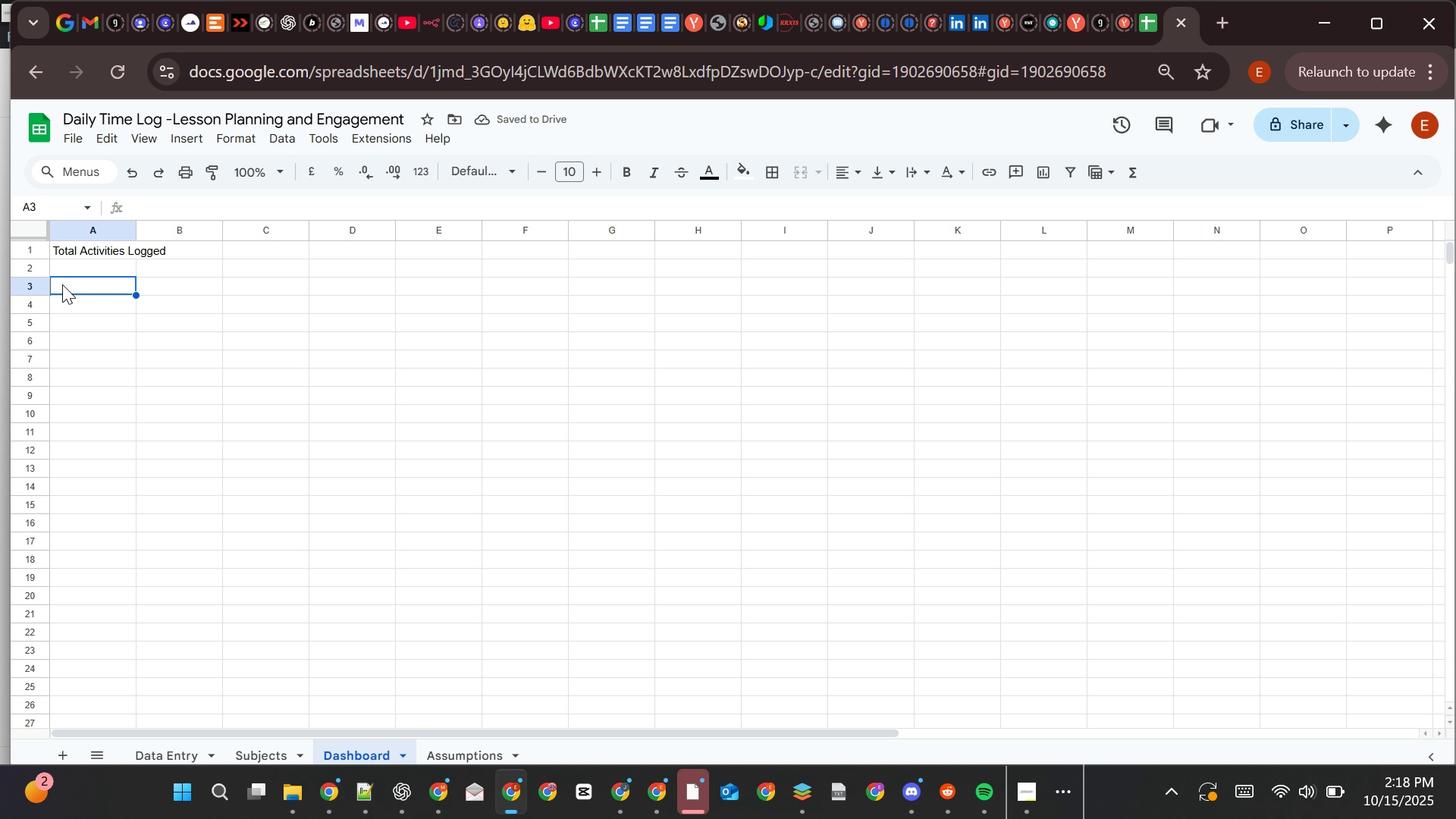 
left_click([188, 249])
 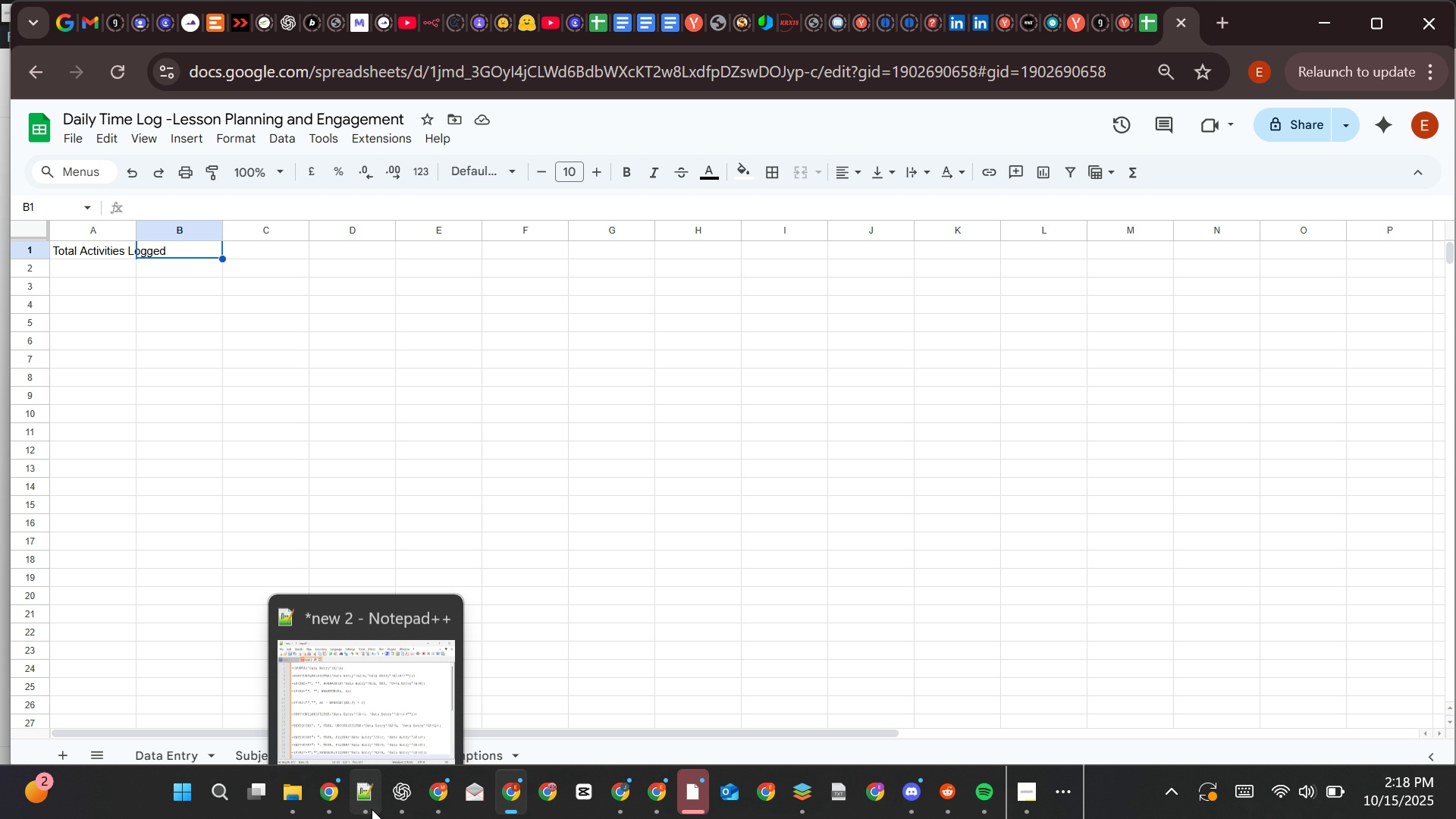 
left_click([372, 809])
 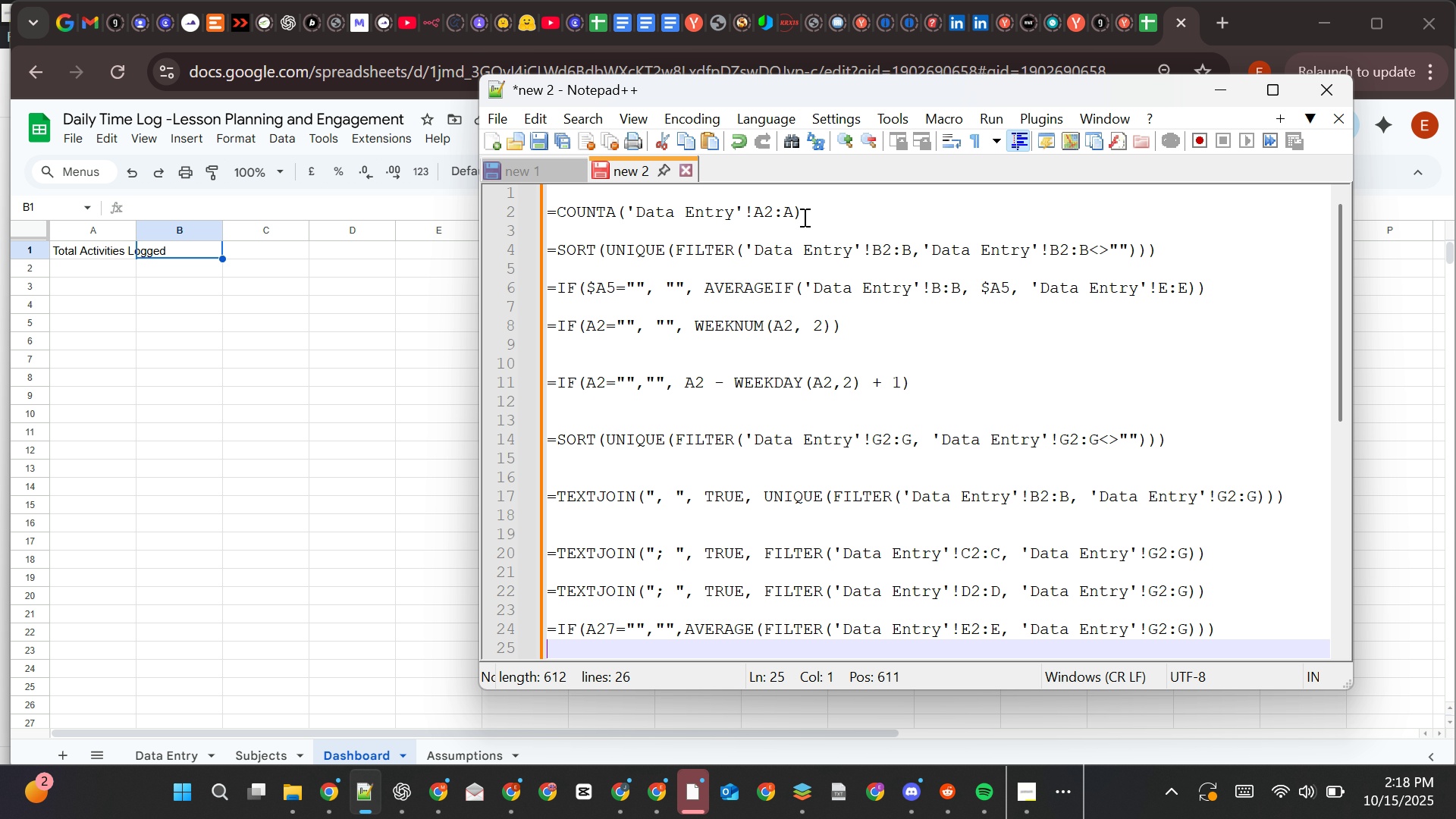 
double_click([803, 217])
 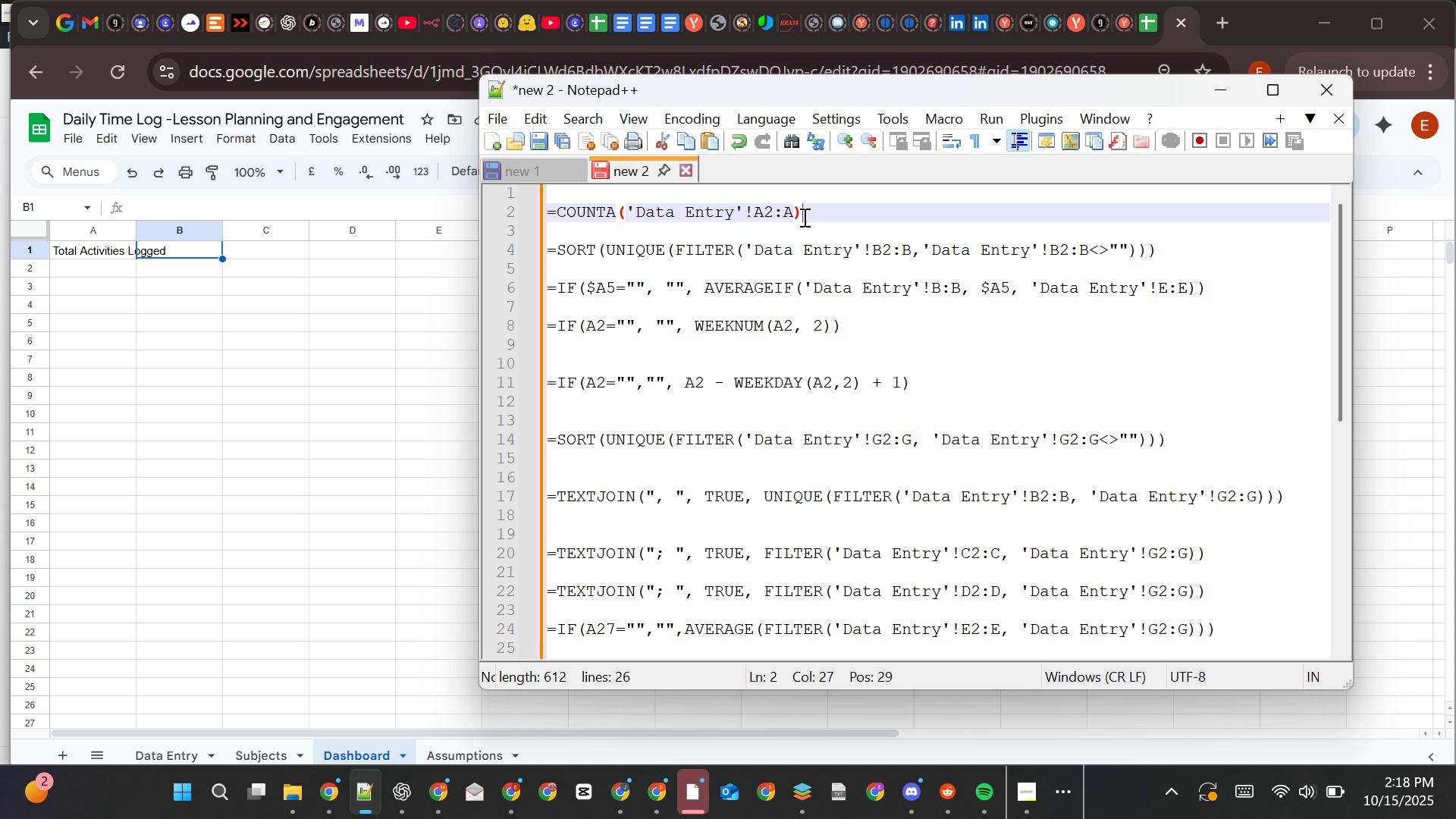 
double_click([803, 217])
 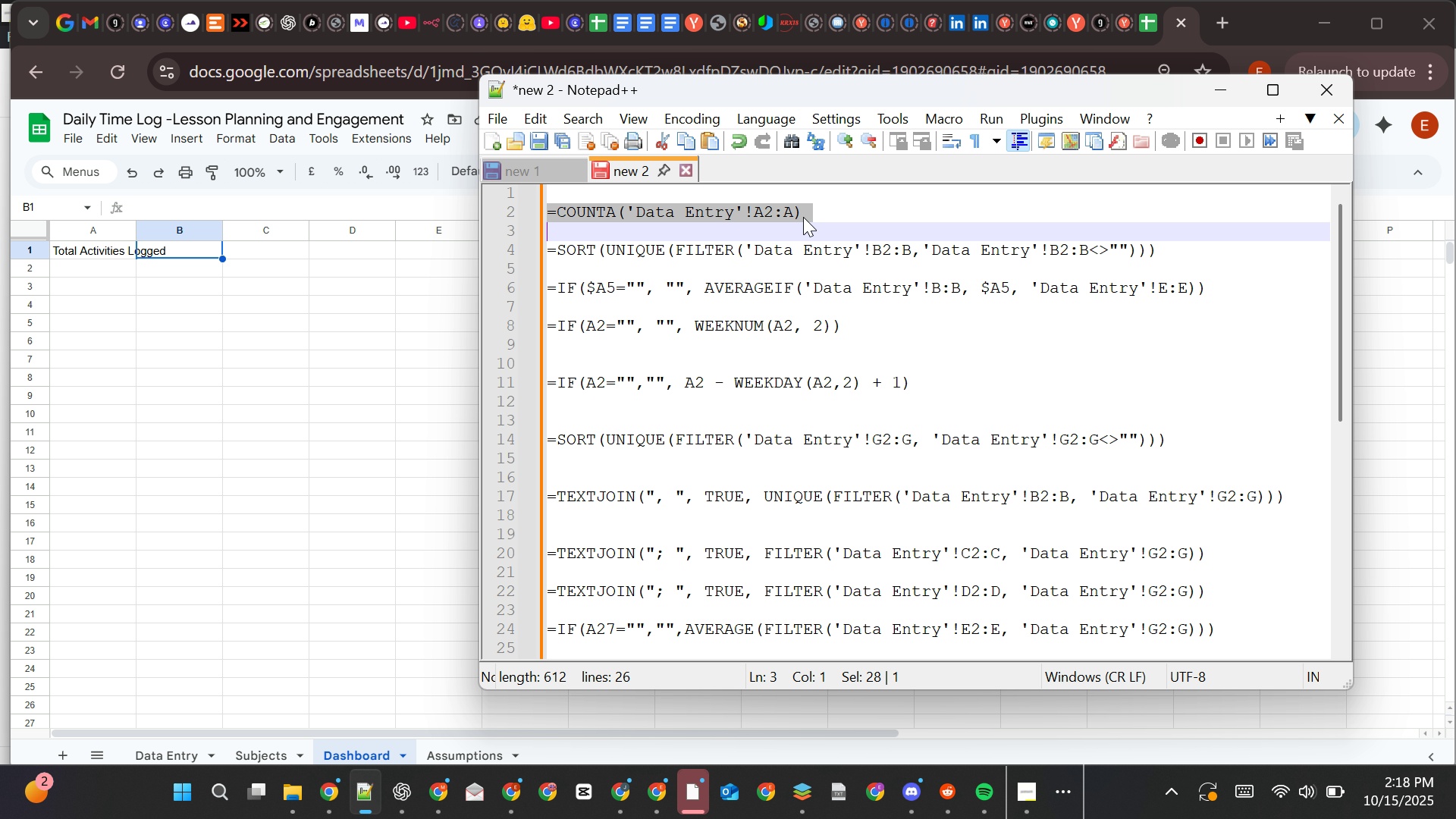 
double_click([803, 217])
 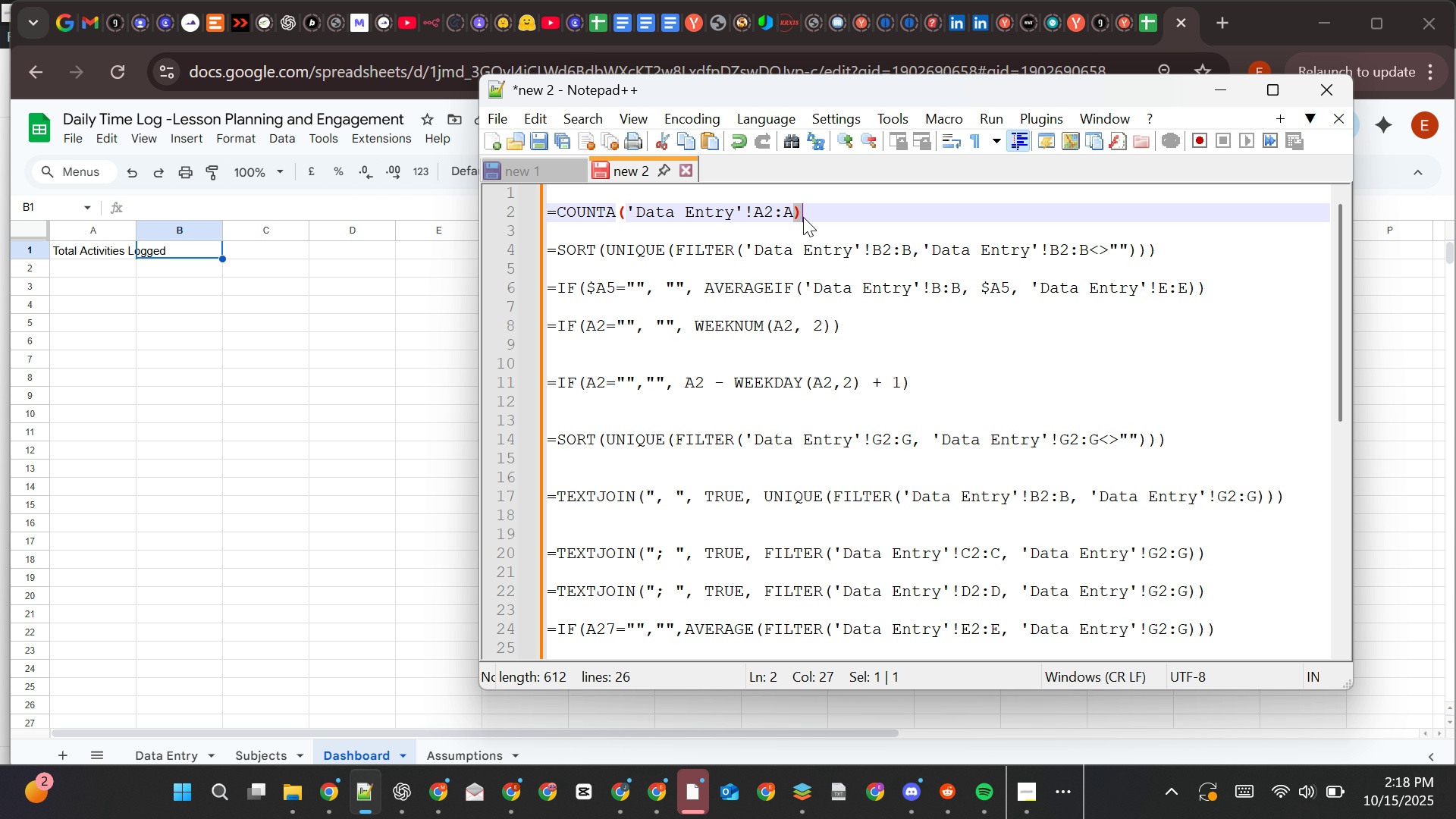 
double_click([803, 217])
 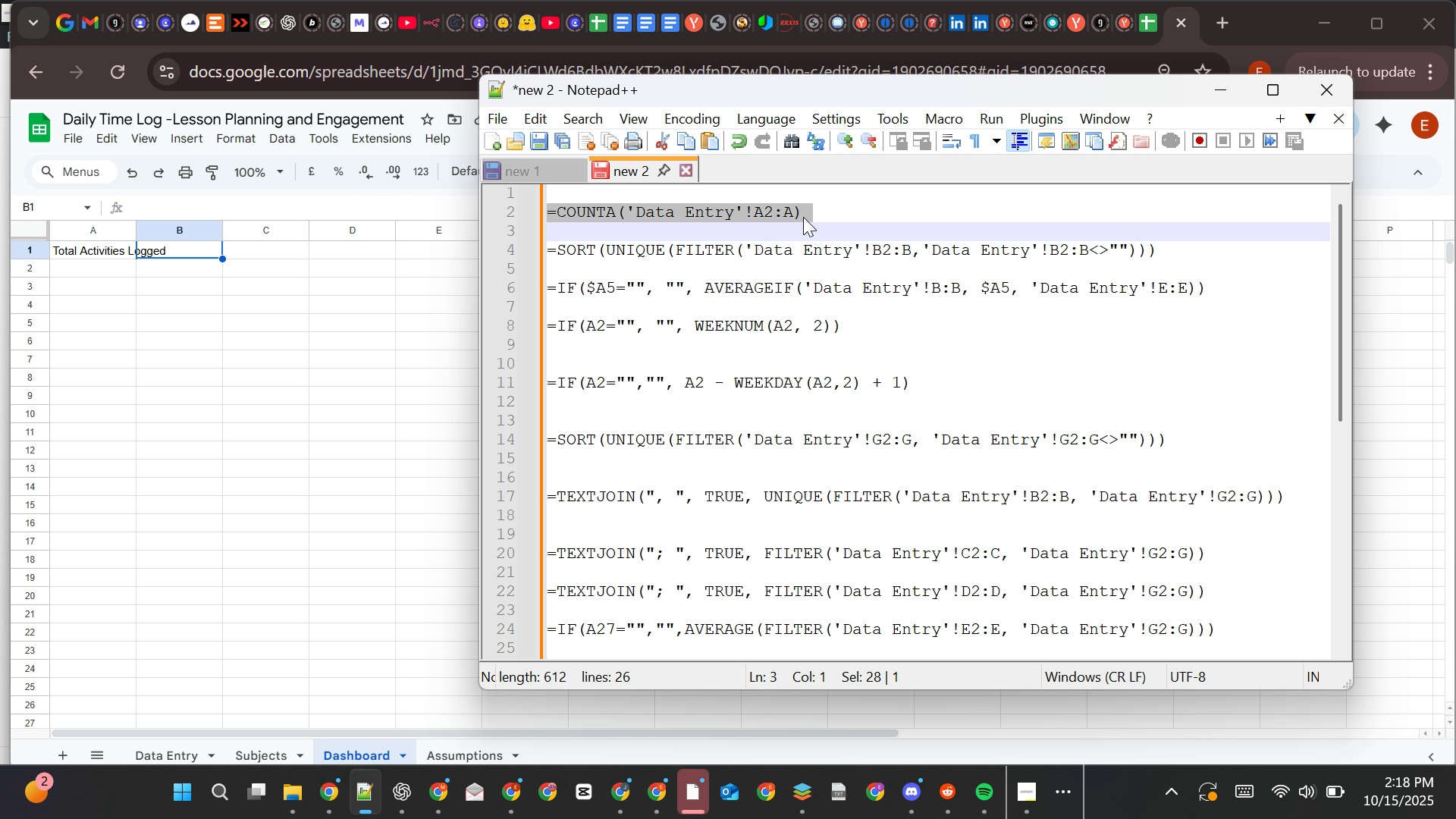 
key(Control+C)
 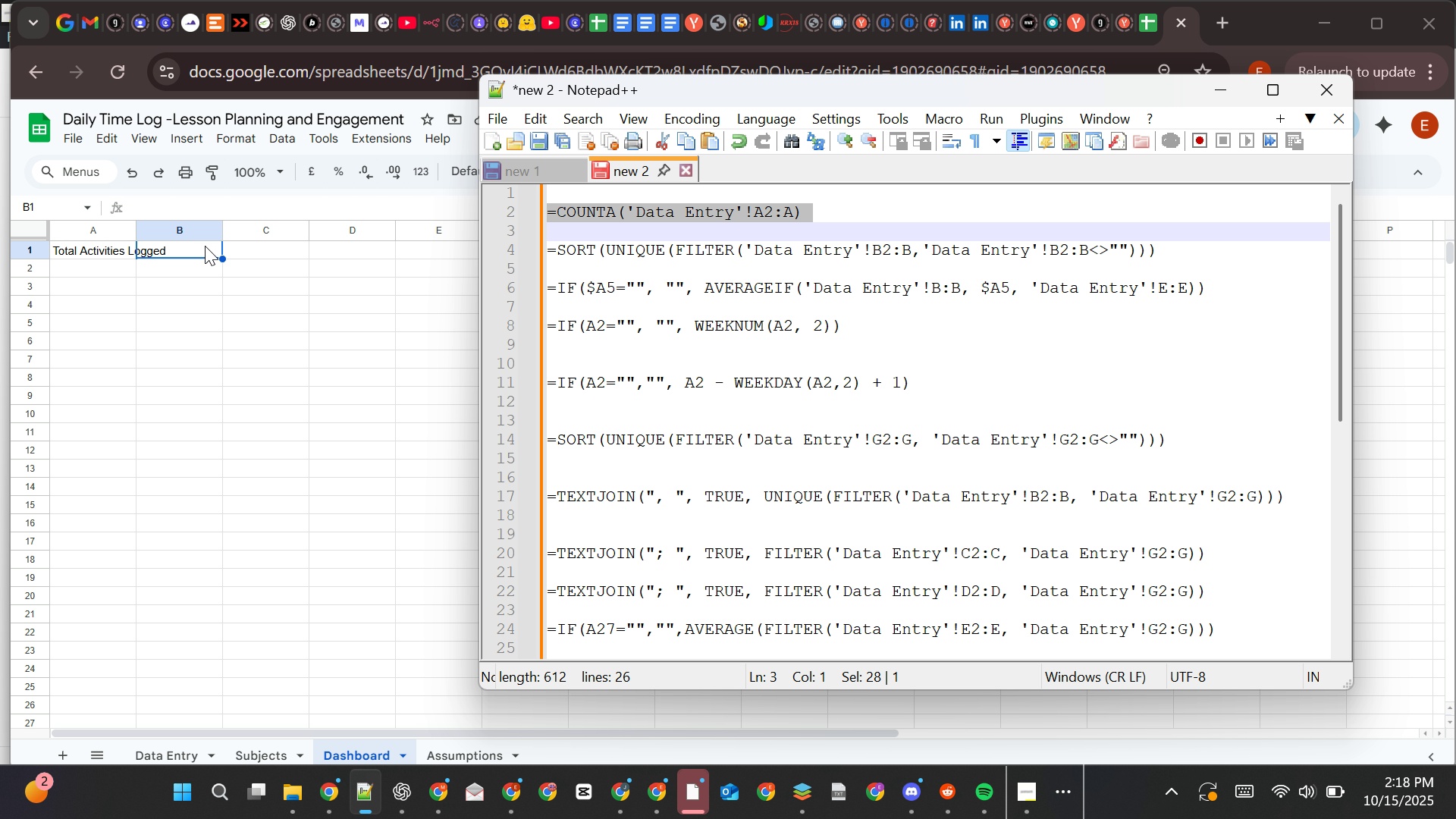 
left_click([205, 246])
 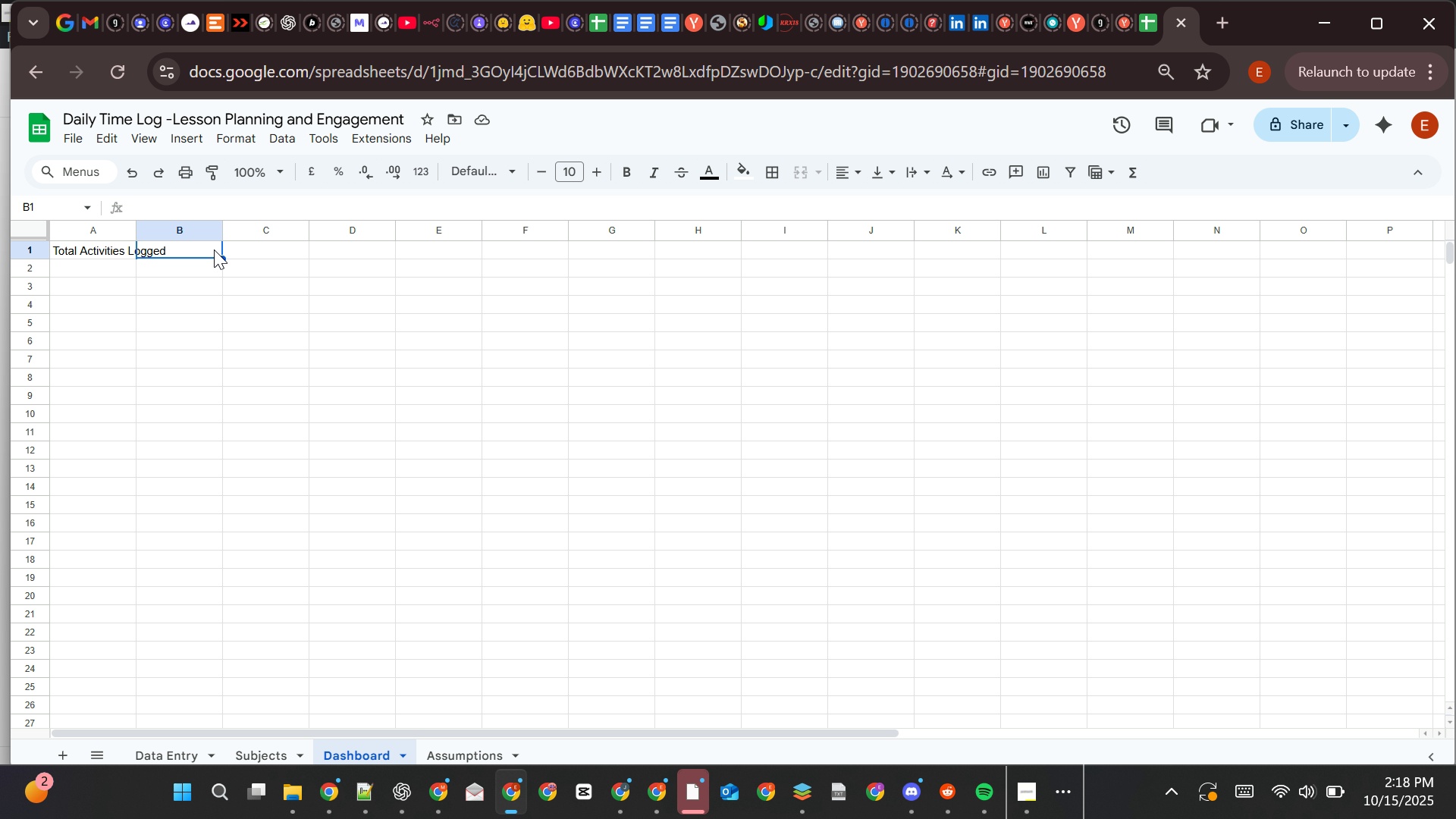 
key(Control+V)
 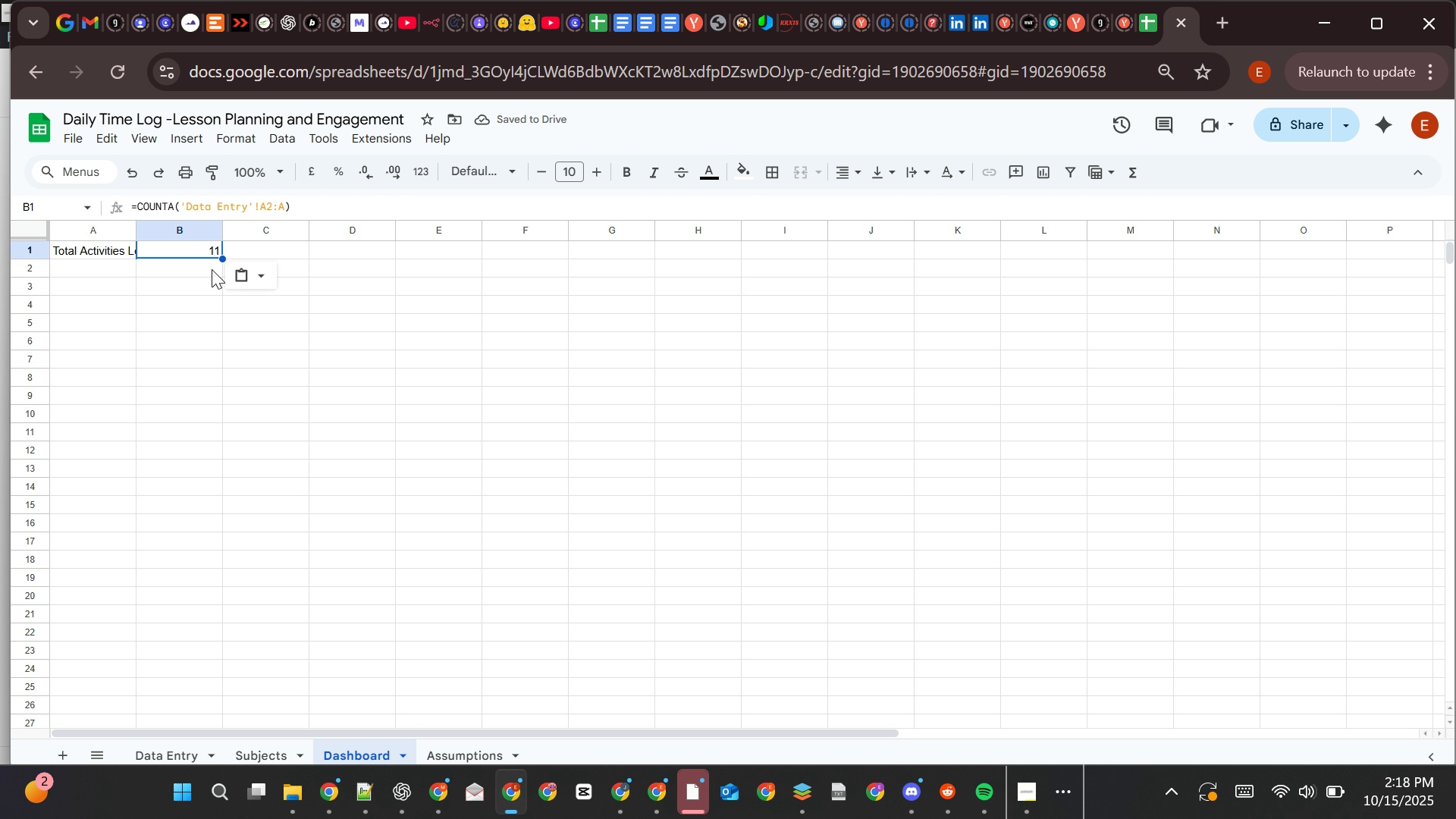 
left_click([97, 286])
 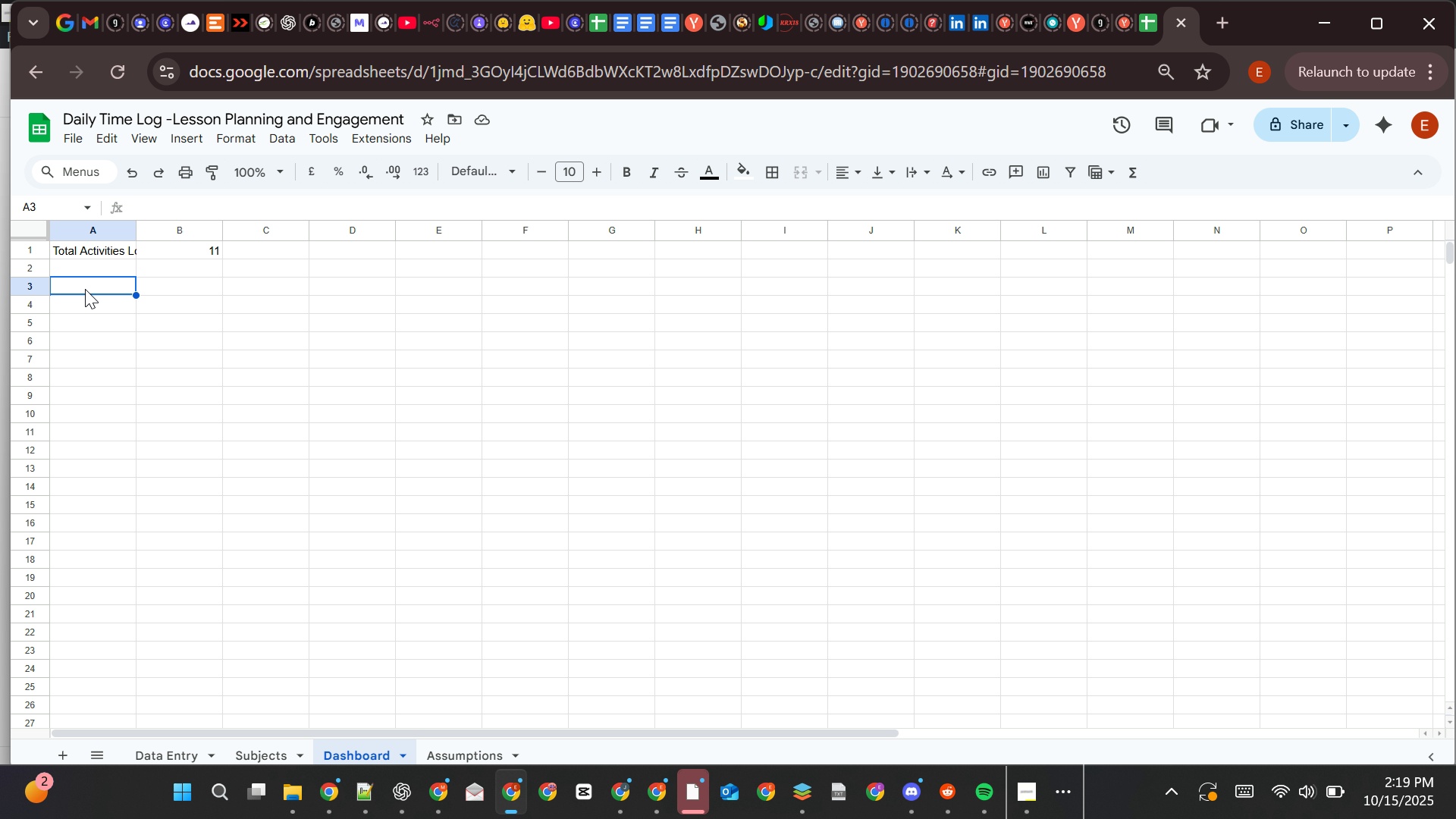 
wait(22.55)
 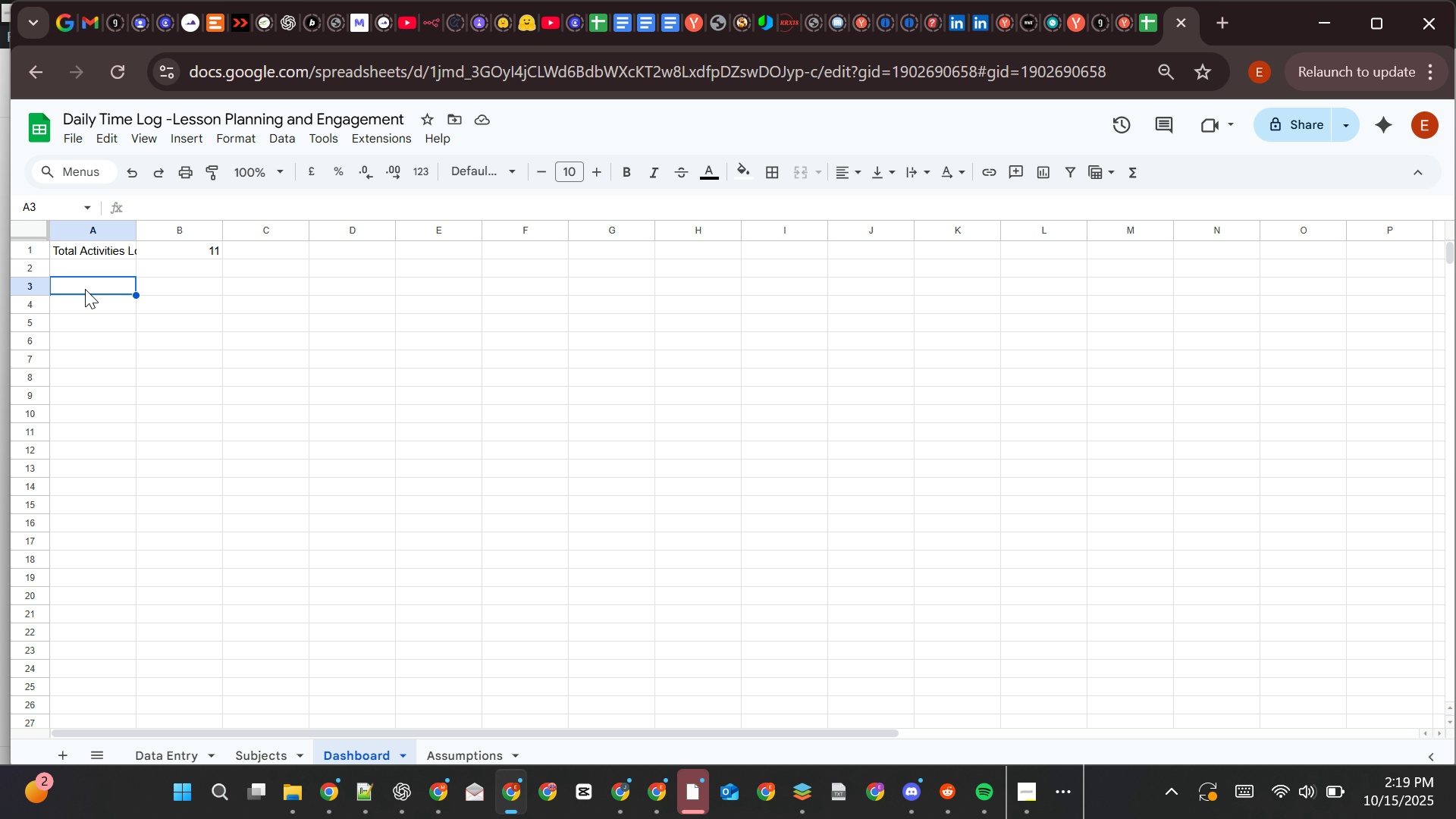 
type(aver)
key(Backspace)
key(Backspace)
key(Backspace)
key(Backspace)
type(AVER)
key(Backspace)
key(Backspace)
key(Backspace)
type(verage Engagenet)
key(Backspace)
key(Backspace)
key(Backspace)
type(mtn)
key(Backspace)
key(Backspace)
type(ent per subject )
 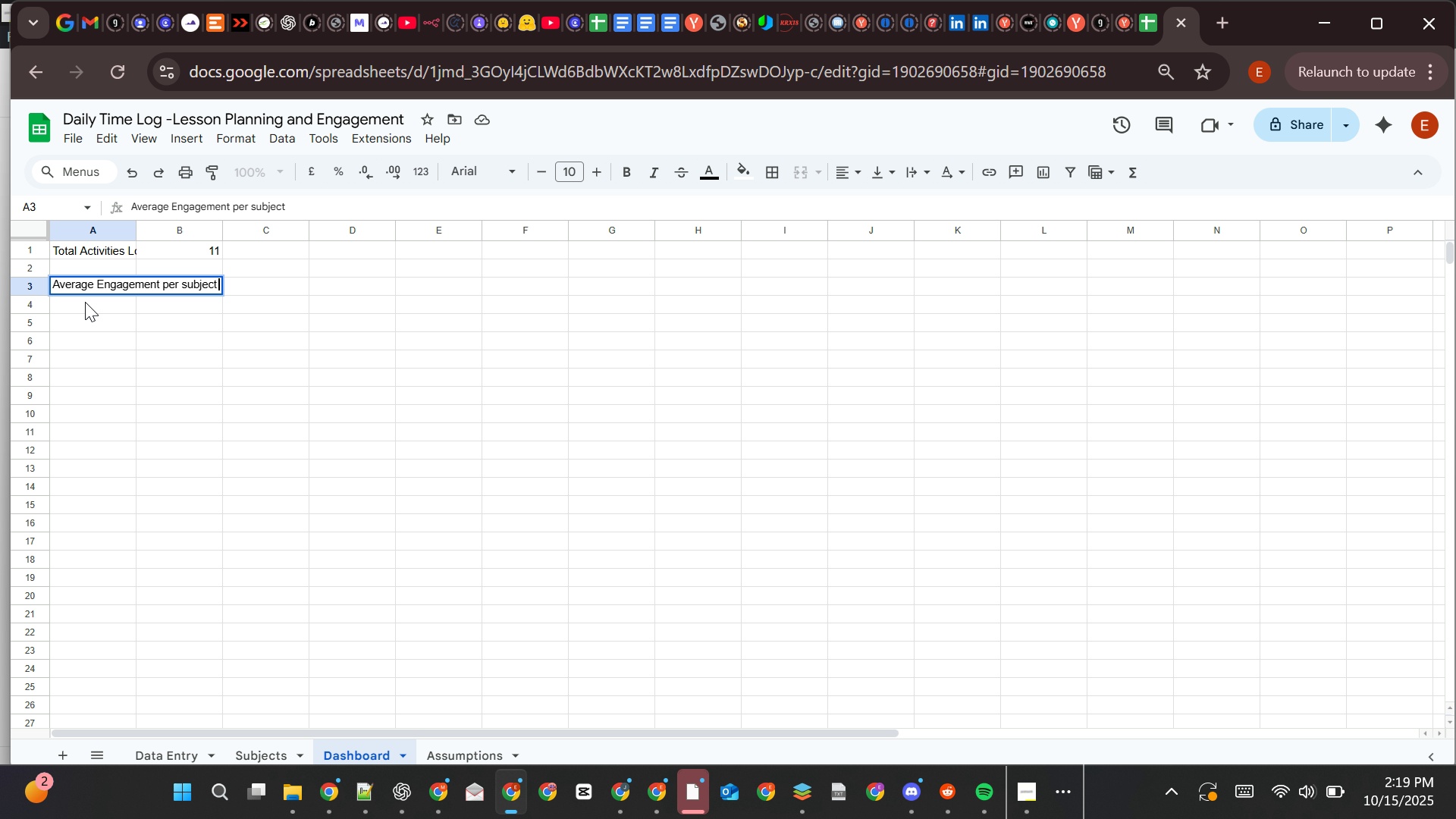 
left_click([85, 302])
 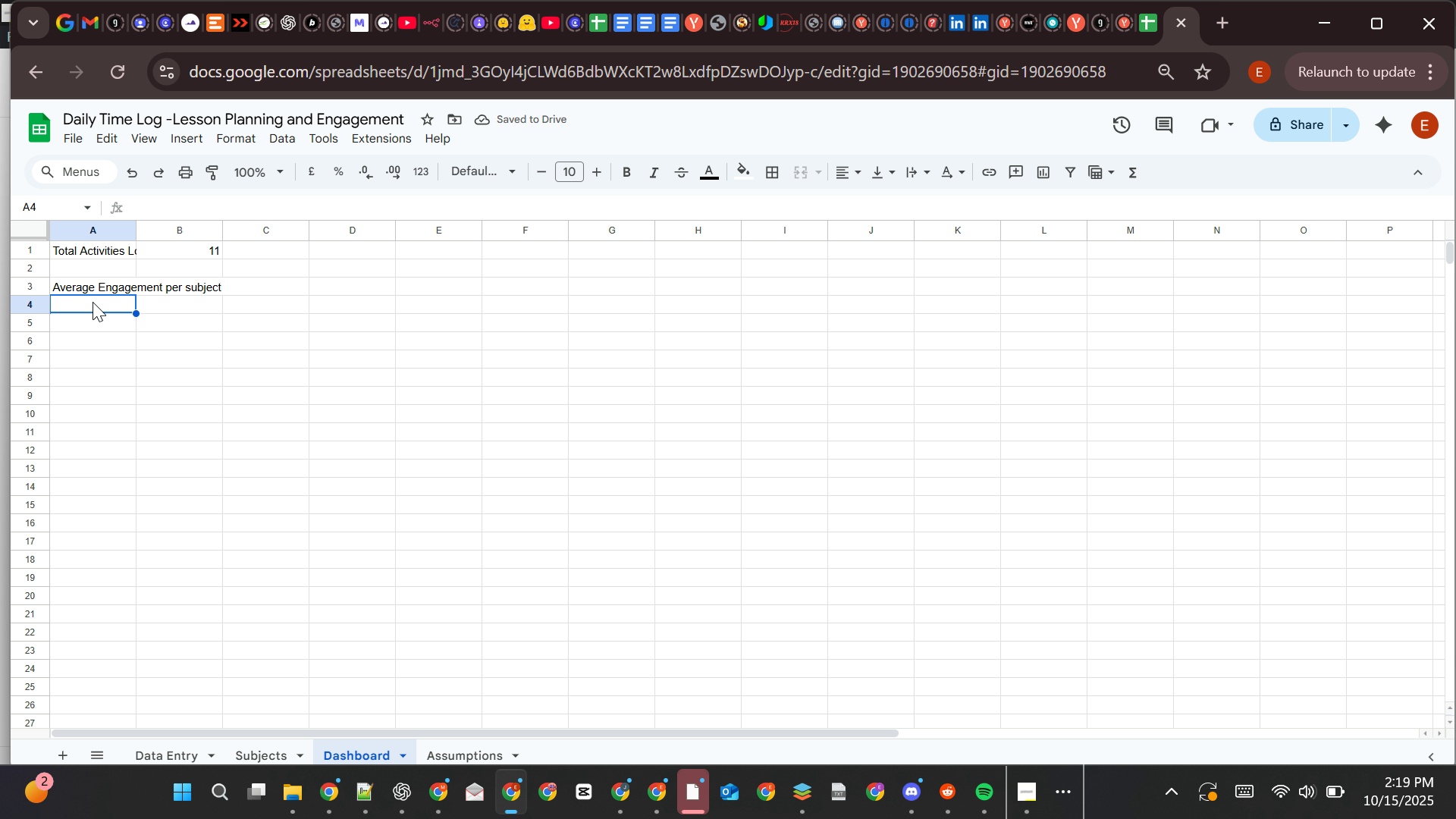 
wait(5.17)
 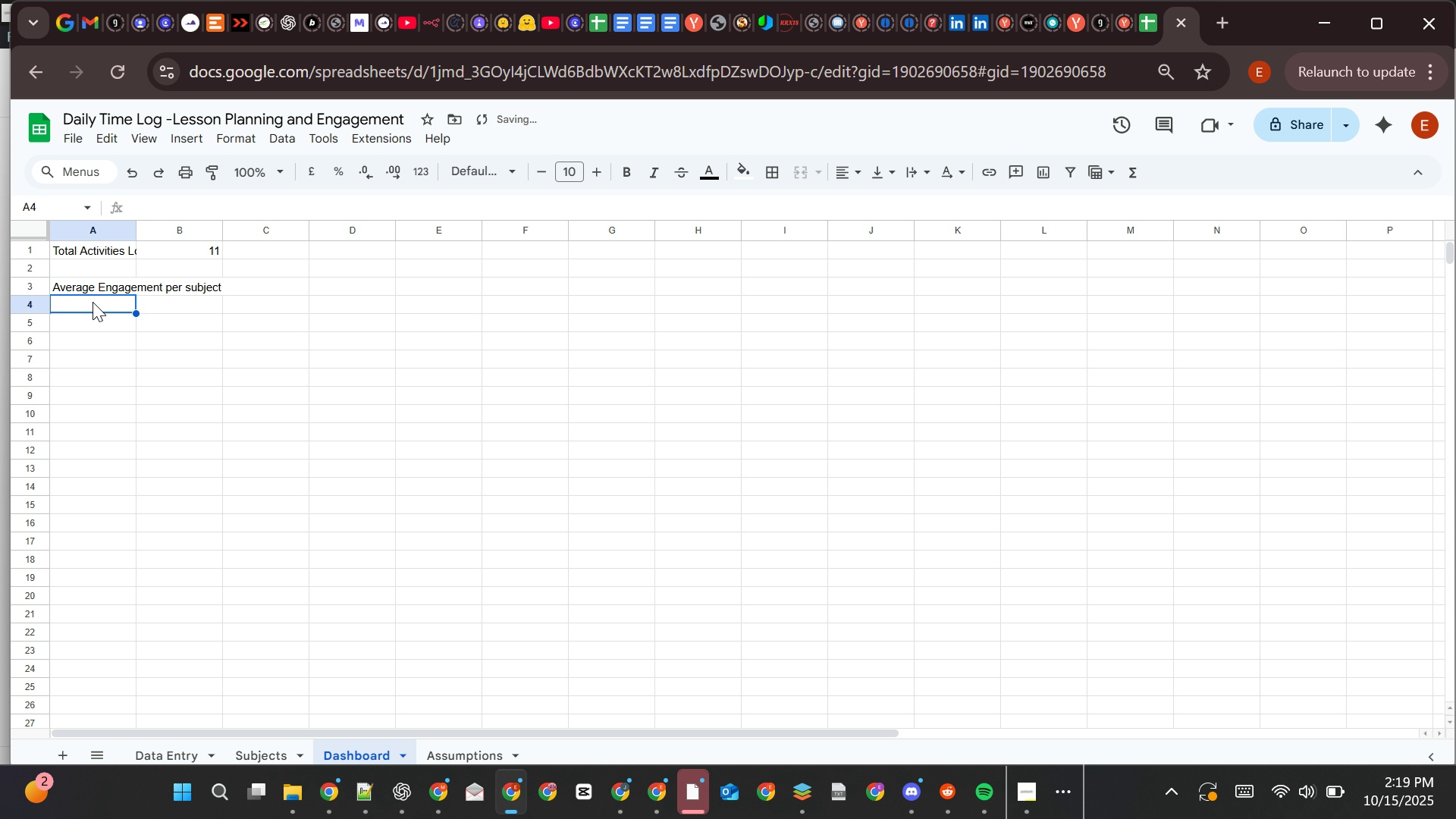 
type(Subject )
 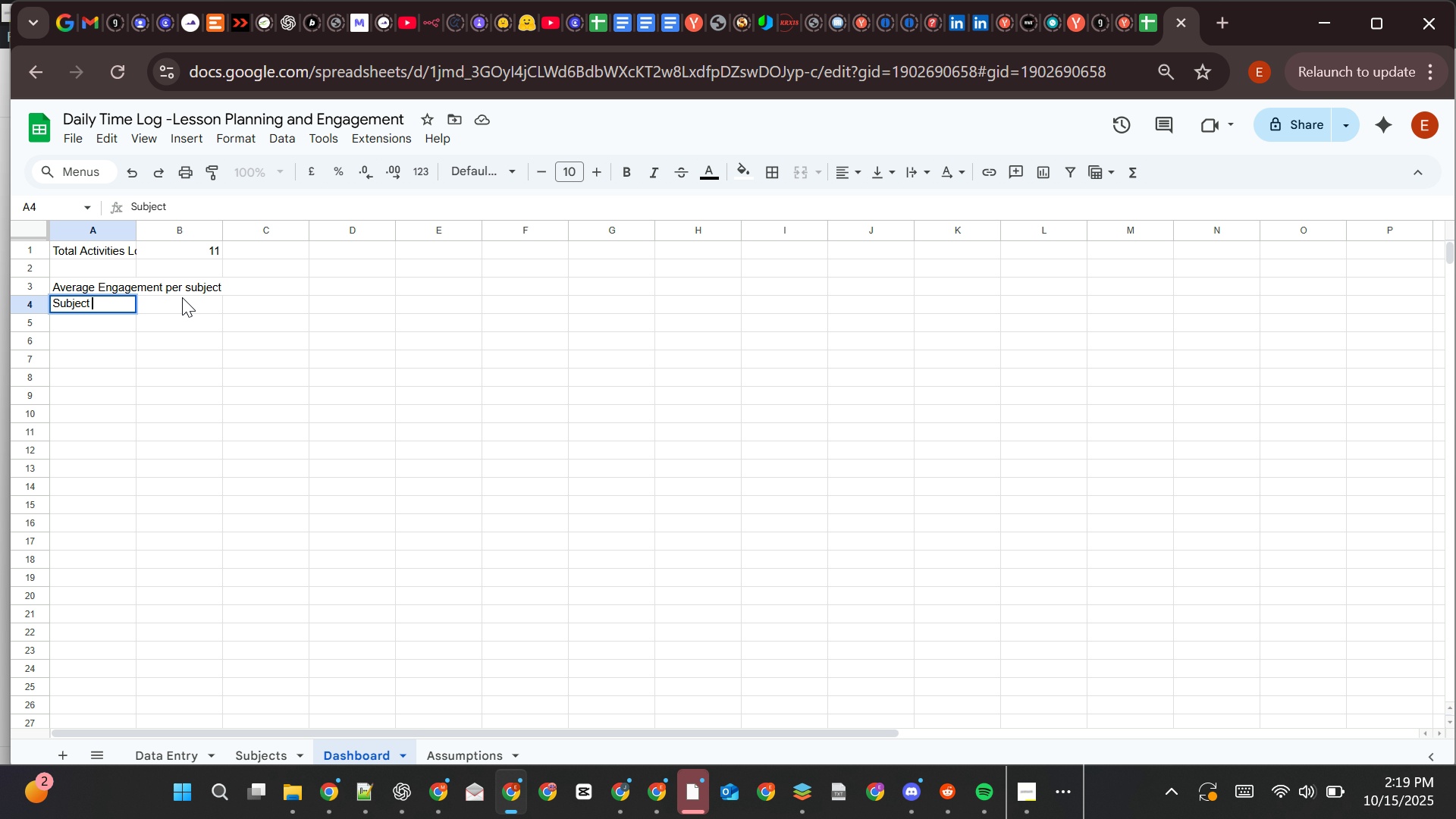 
left_click([182, 297])
 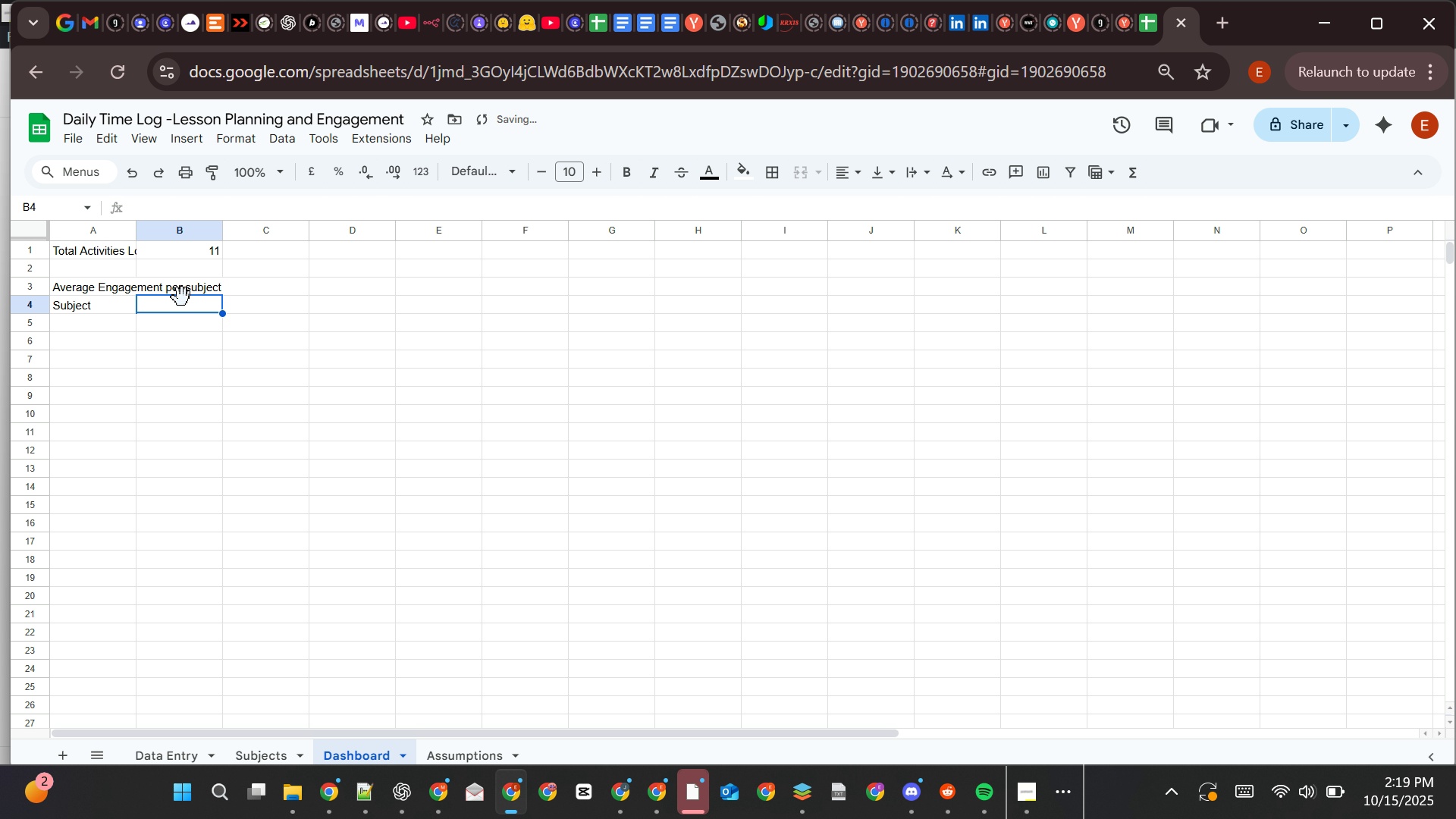 
type(Average Engagement)
 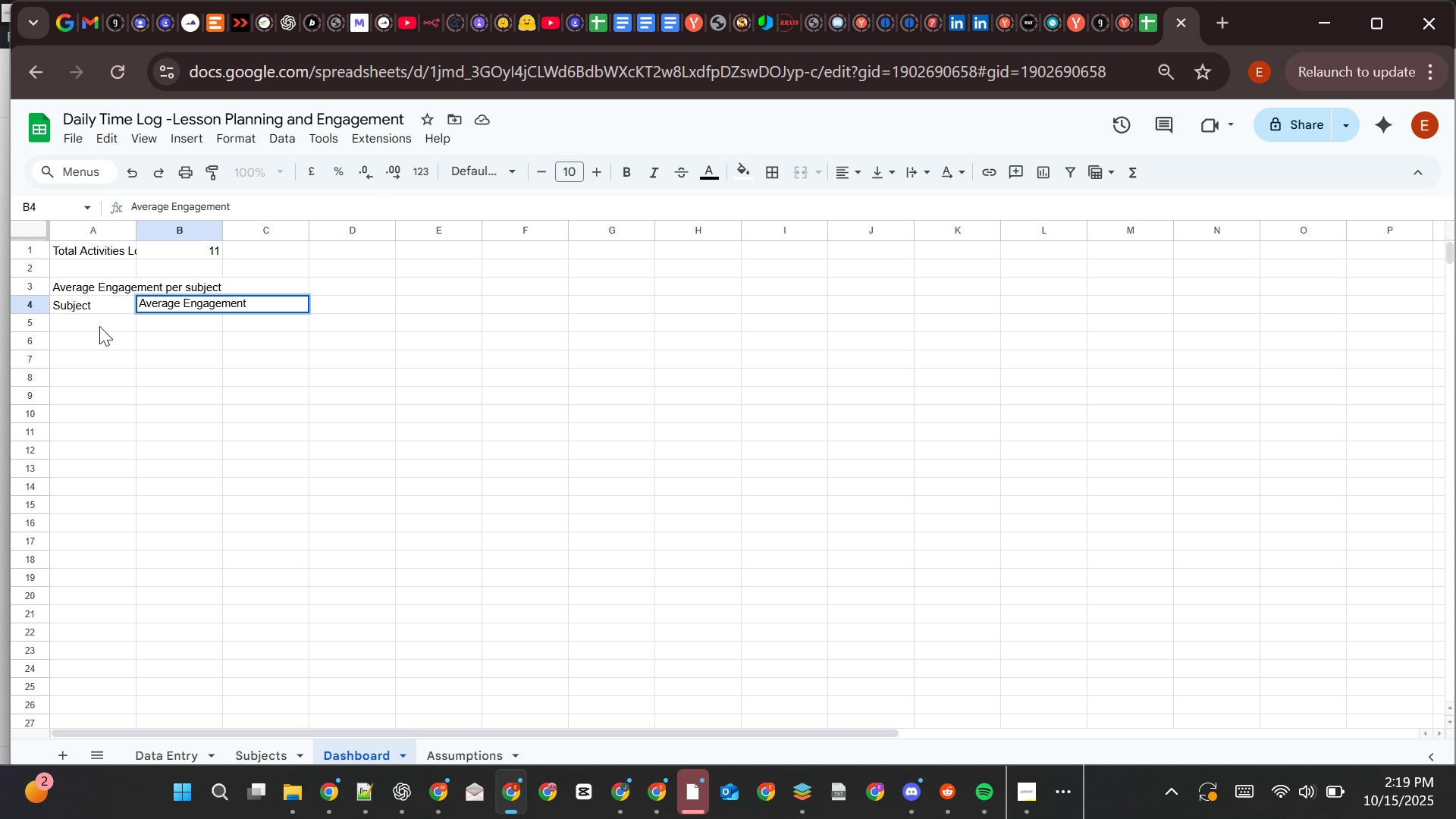 
left_click([101, 322])
 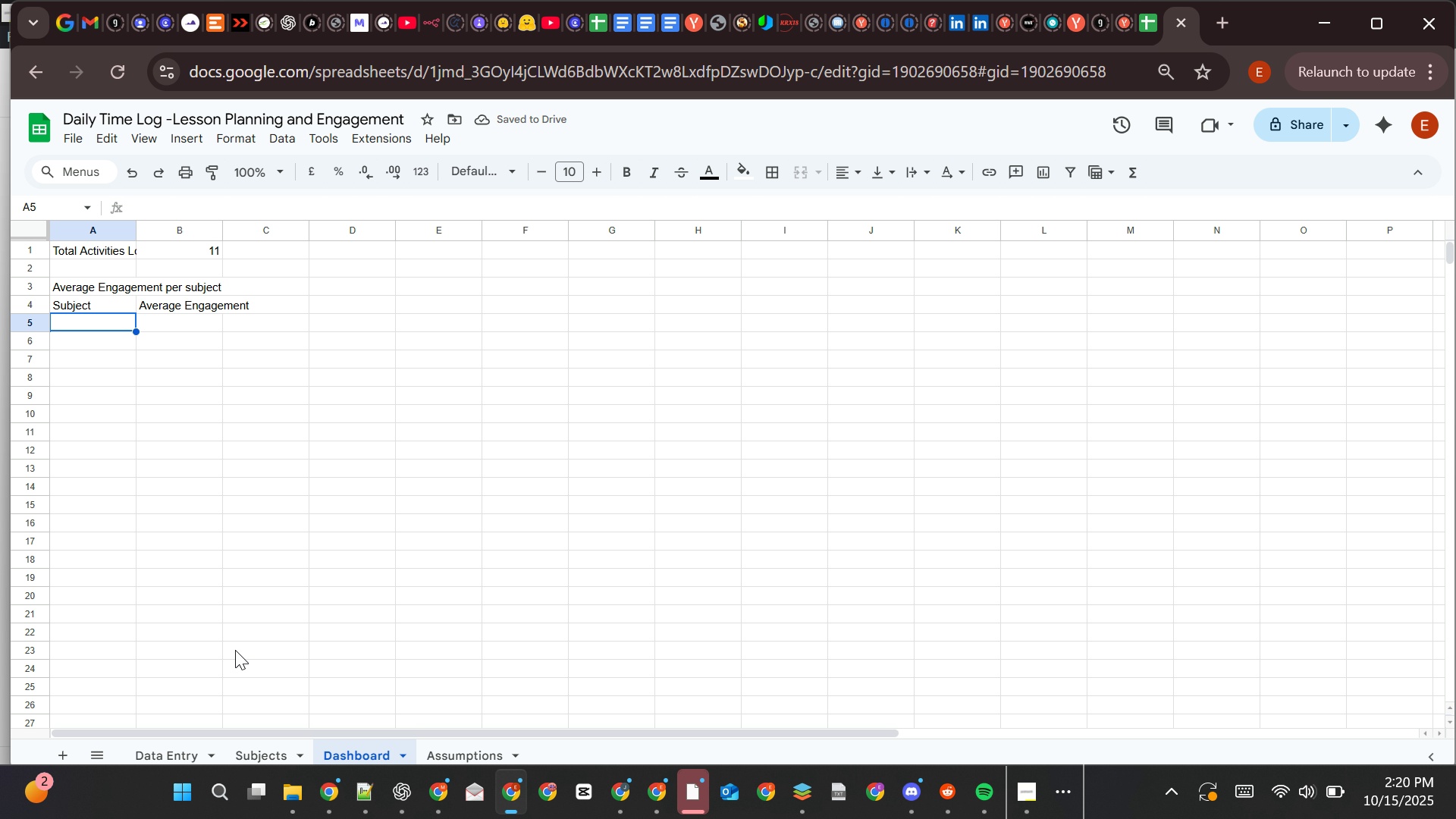 
wait(6.98)
 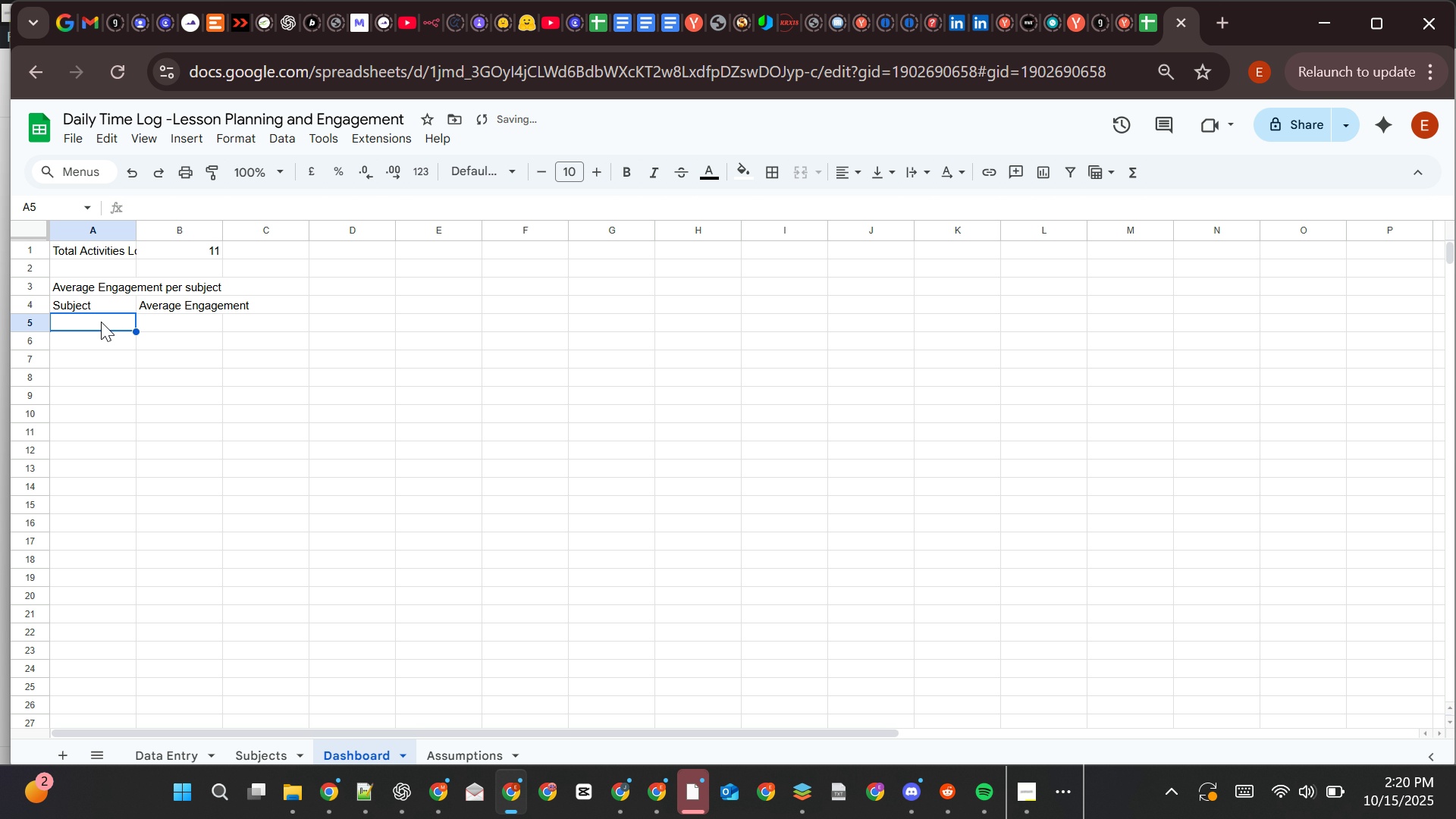 
left_click([366, 792])
 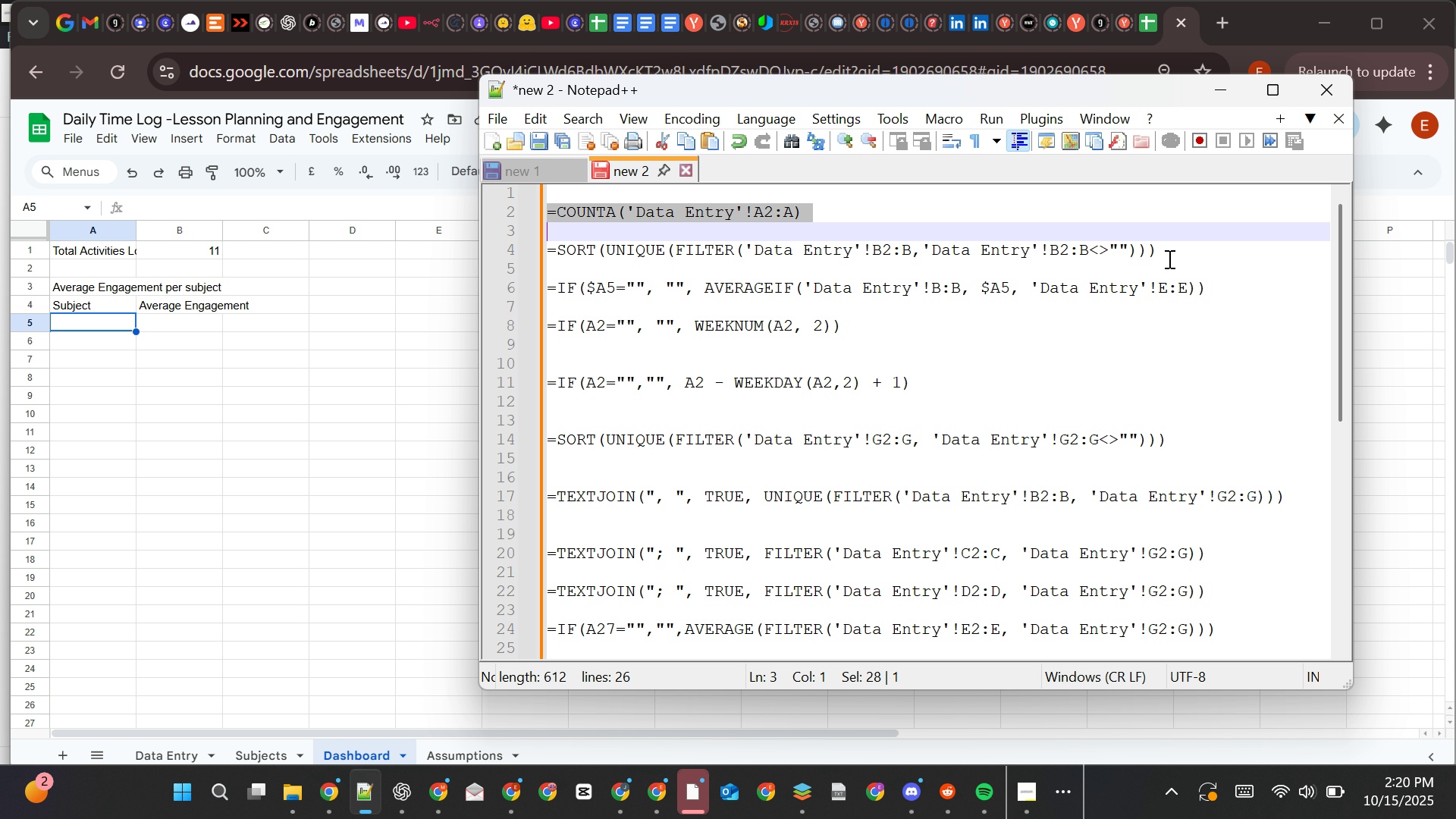 
double_click([1168, 259])
 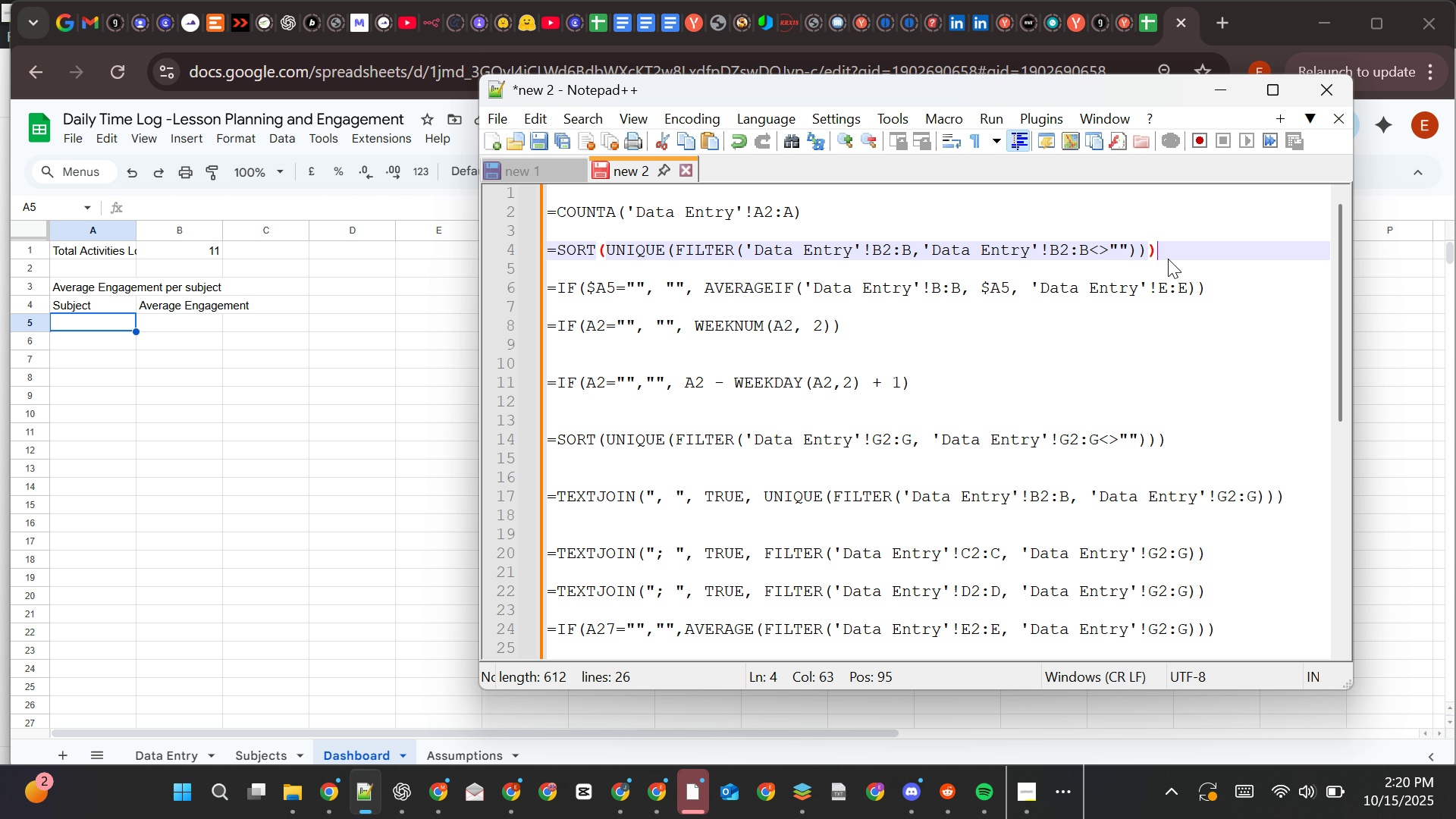 
double_click([1168, 259])
 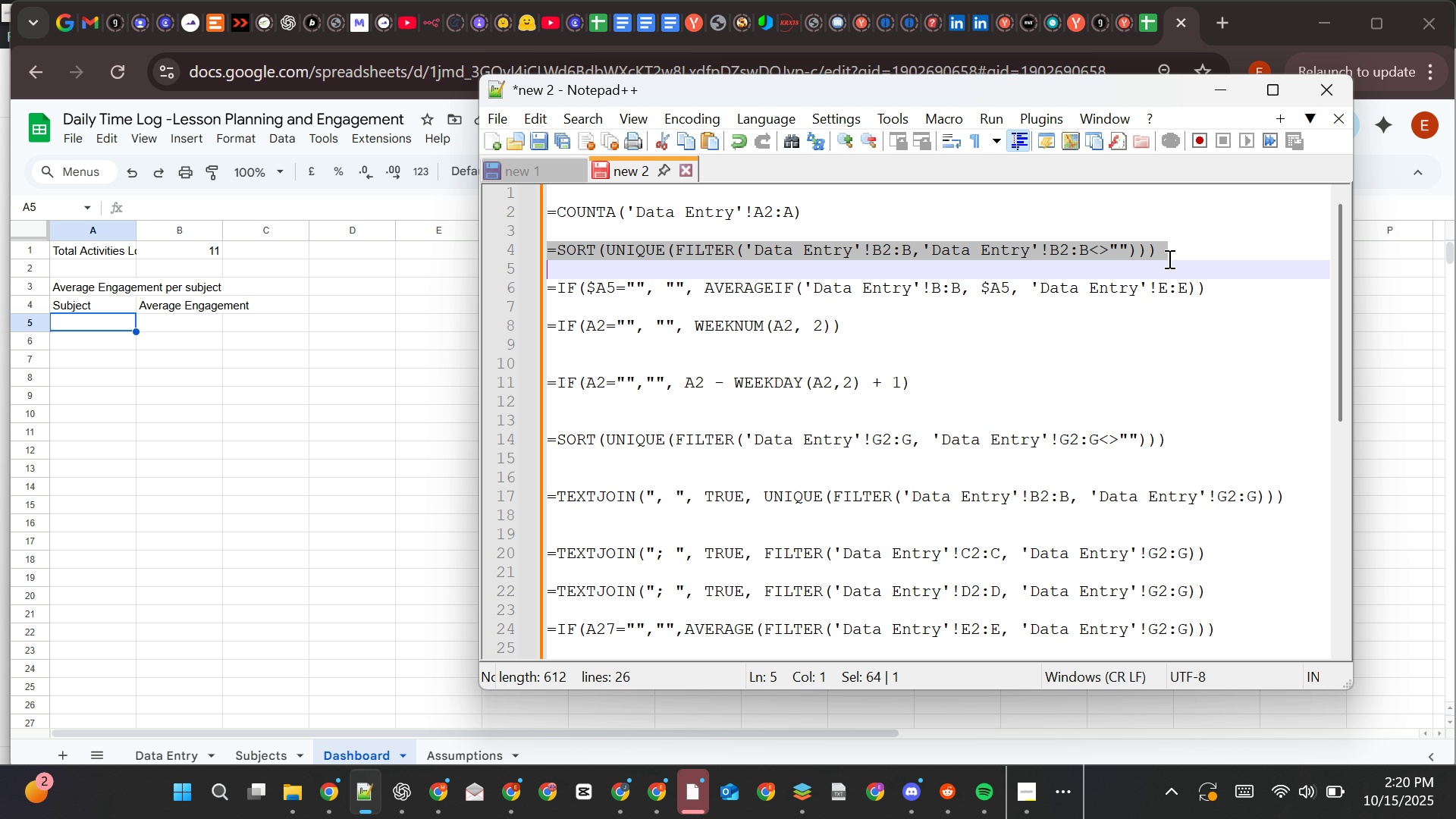 
double_click([1168, 259])
 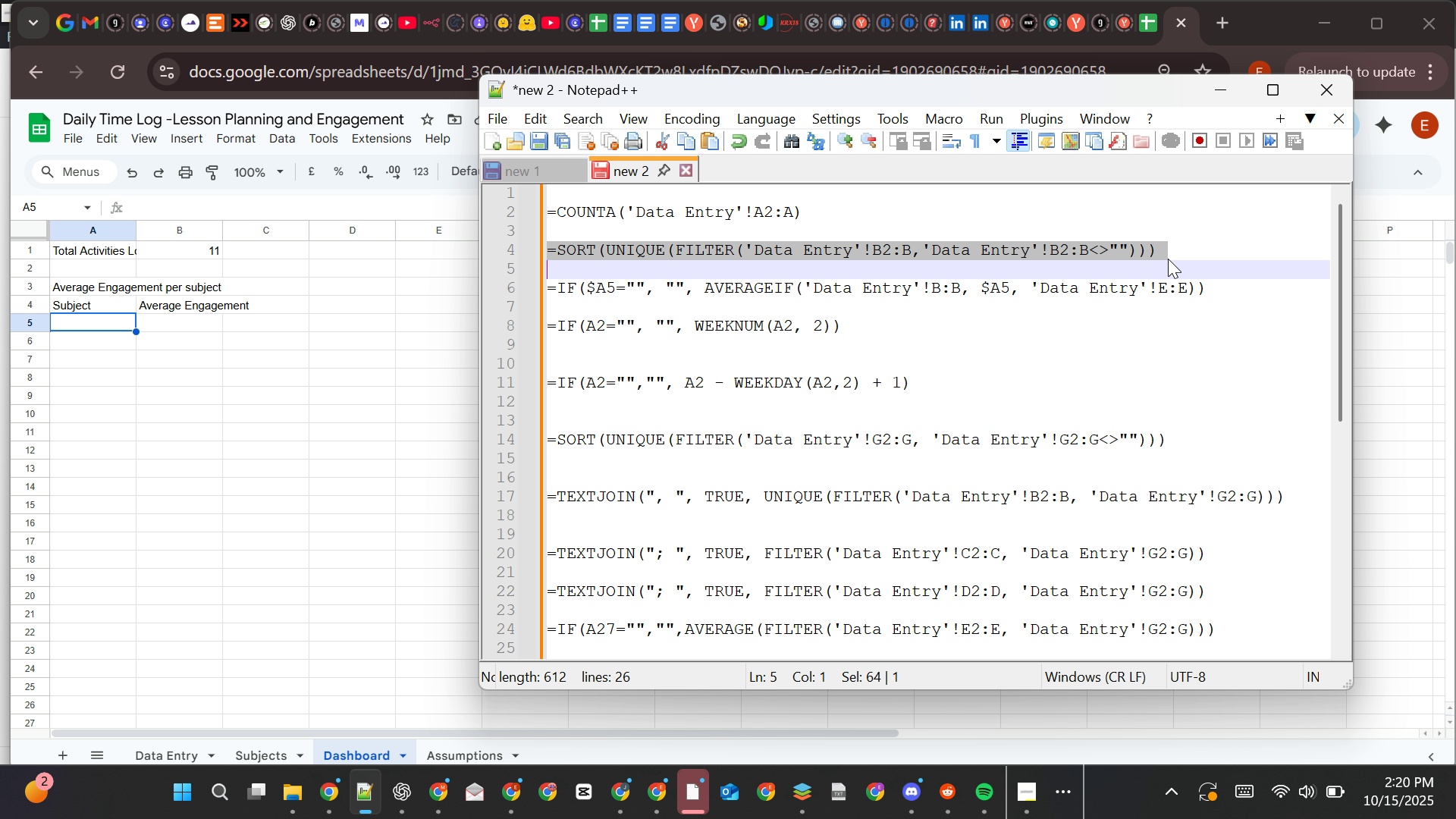 
key(Control+C)
 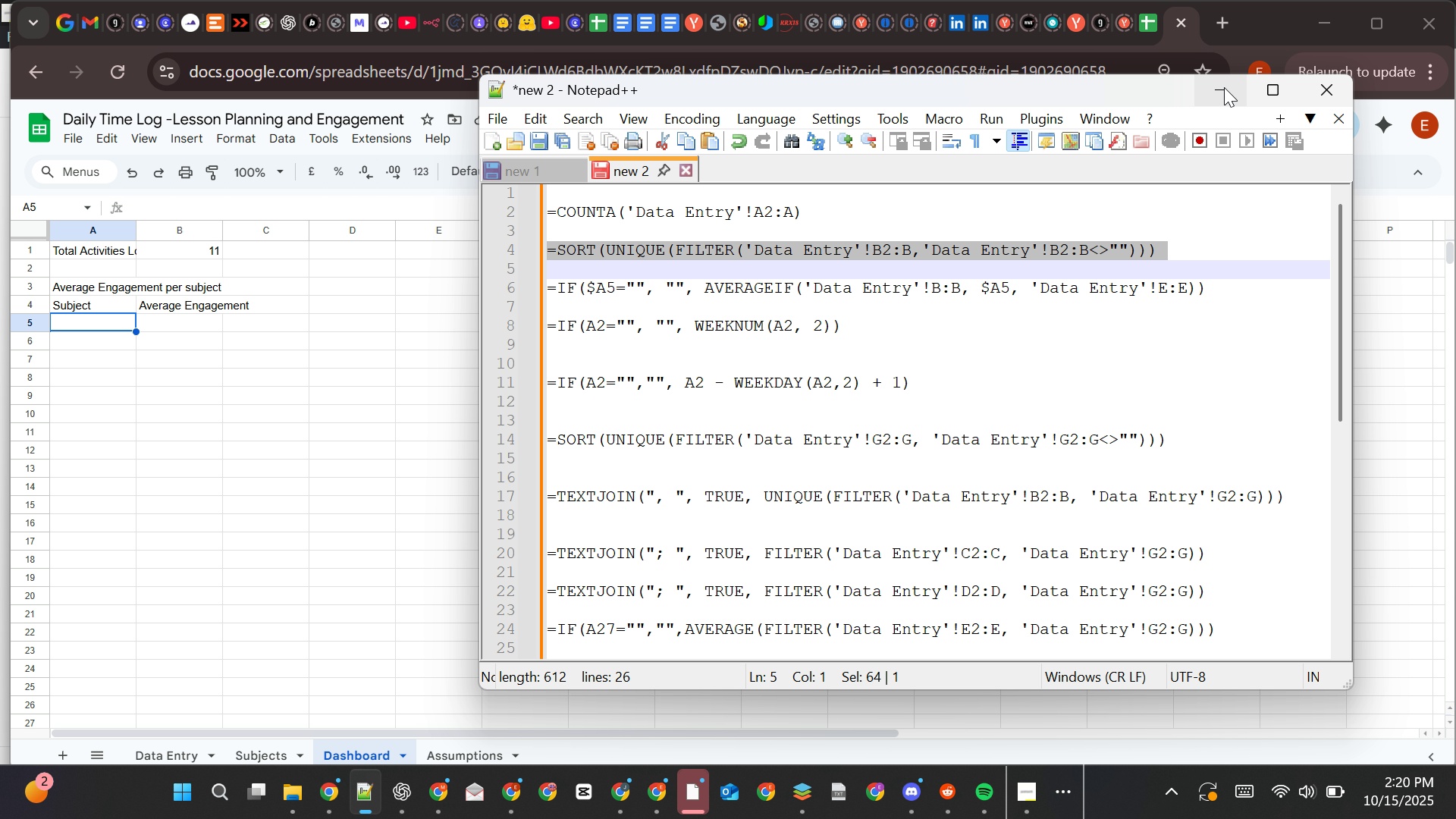 
left_click([1224, 87])
 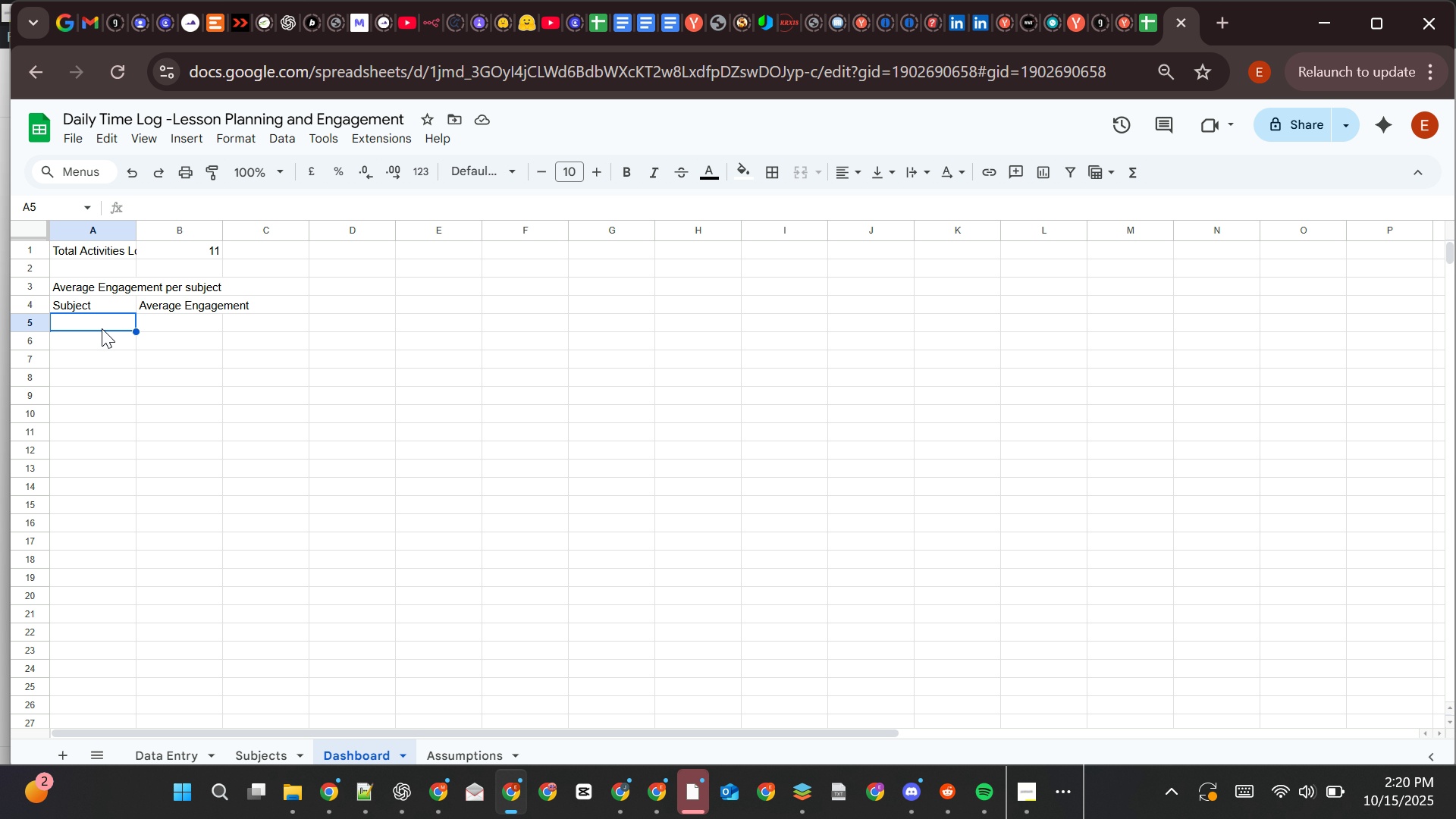 
key(Control+V)
 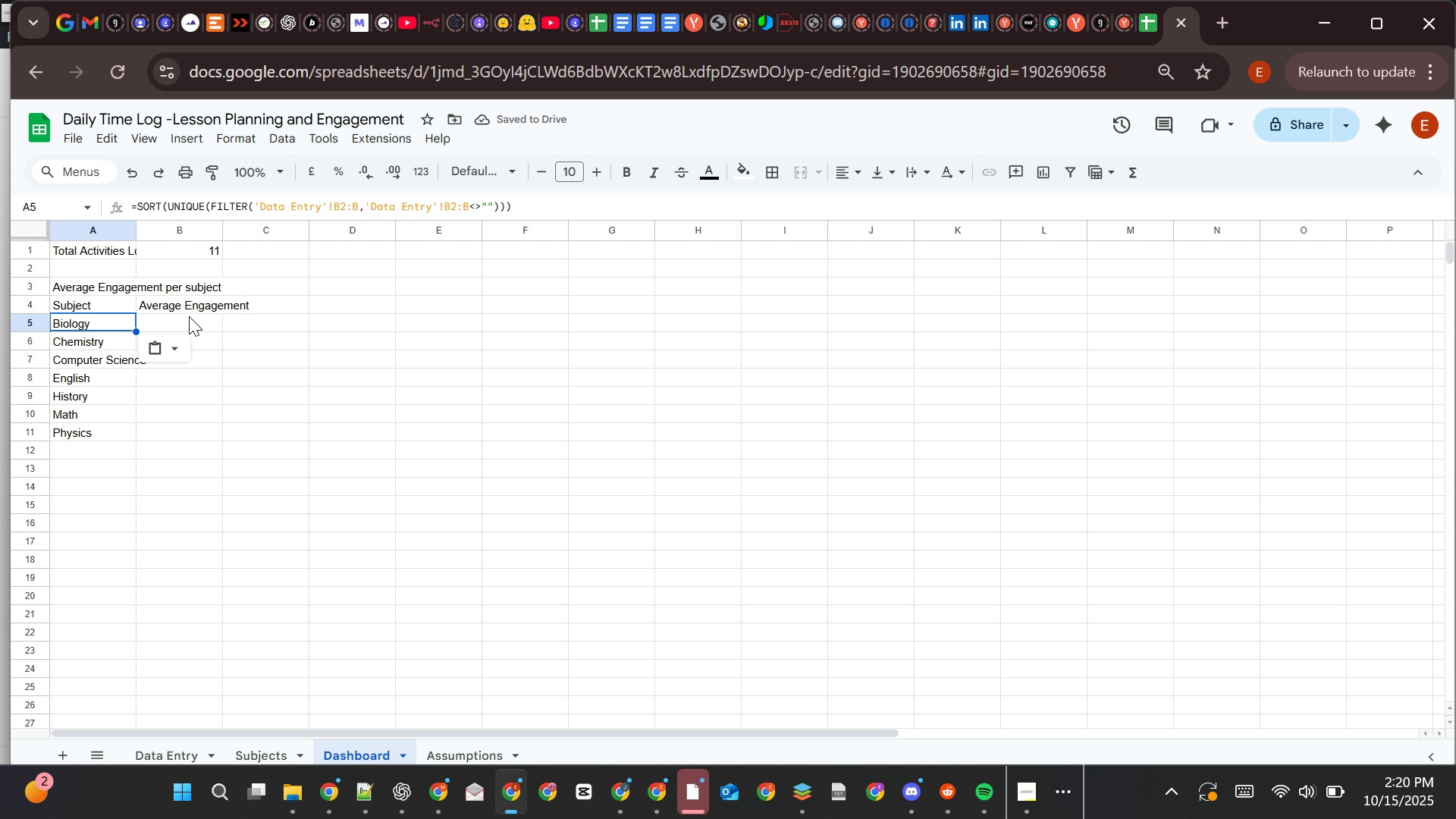 
wait(5.66)
 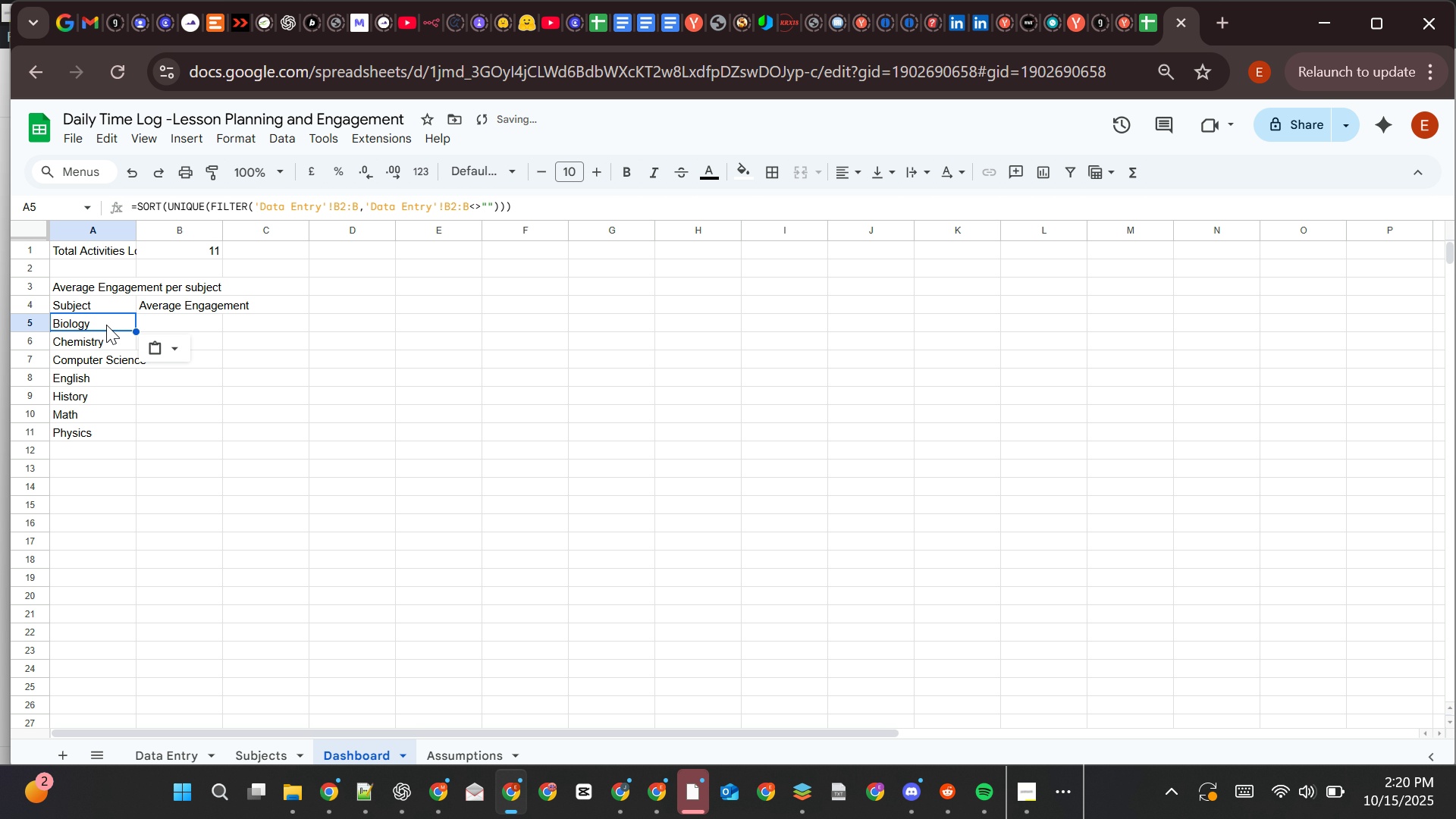 
left_click([189, 316])
 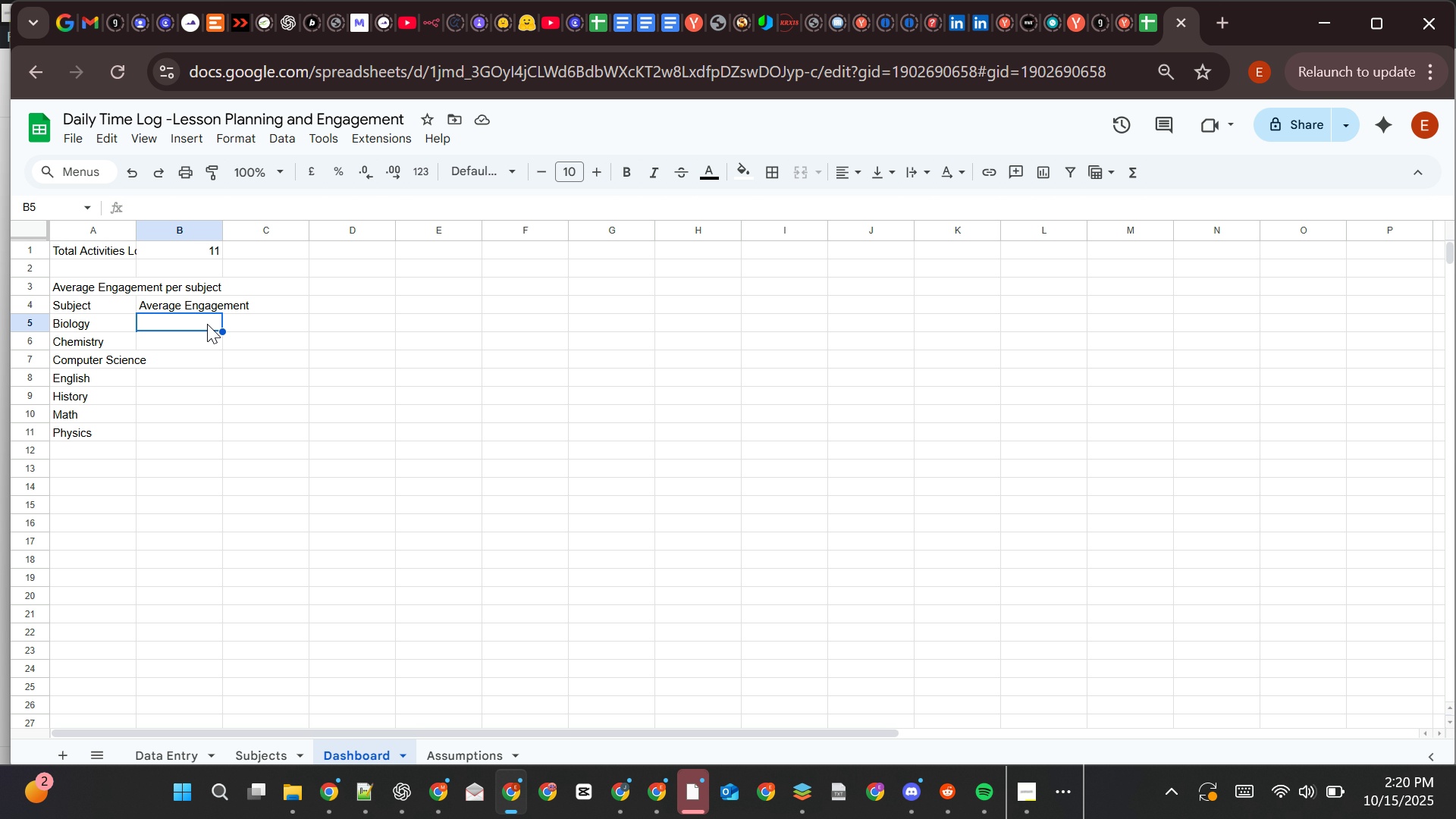 
wait(9.19)
 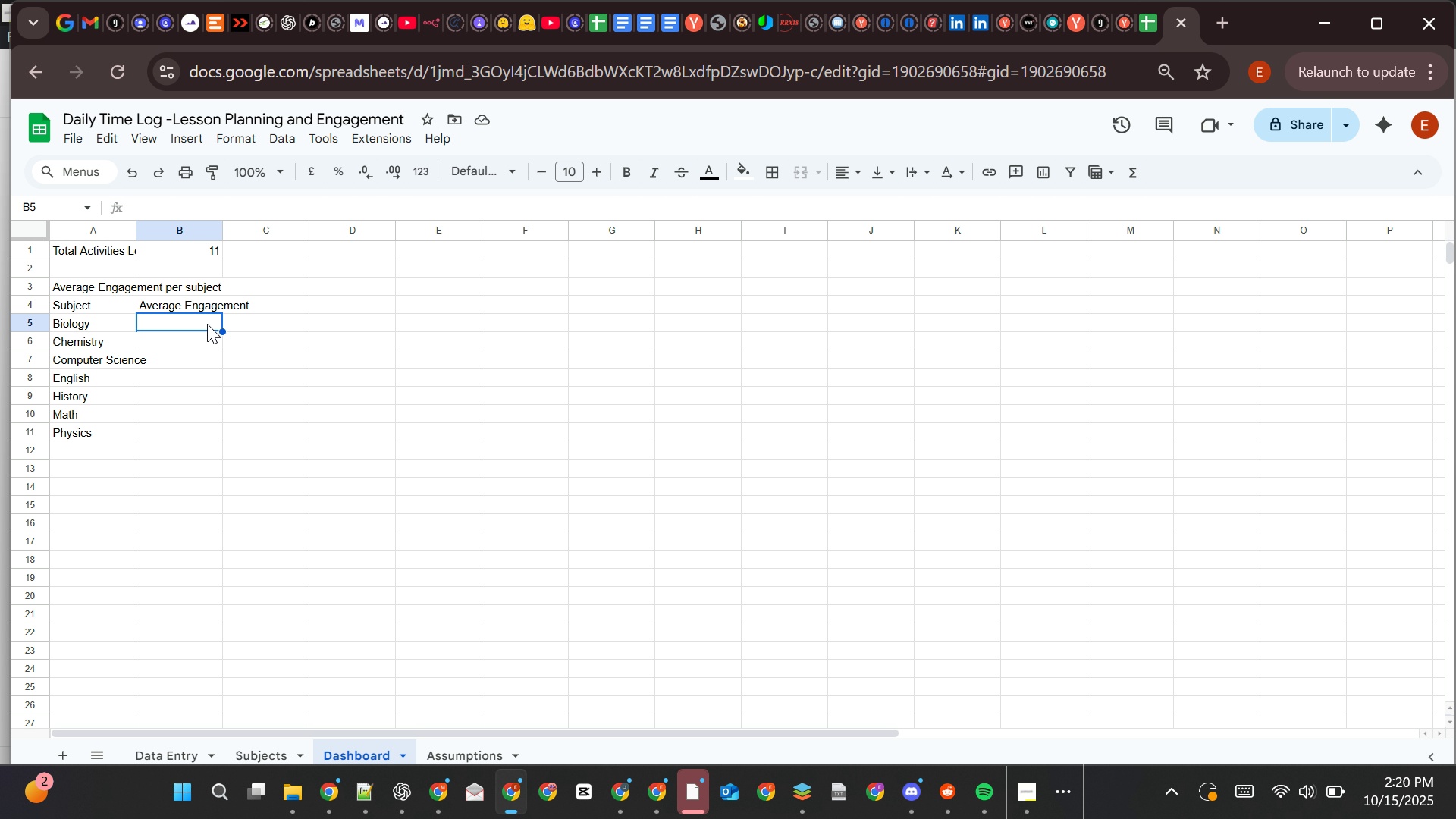 
left_click([366, 795])
 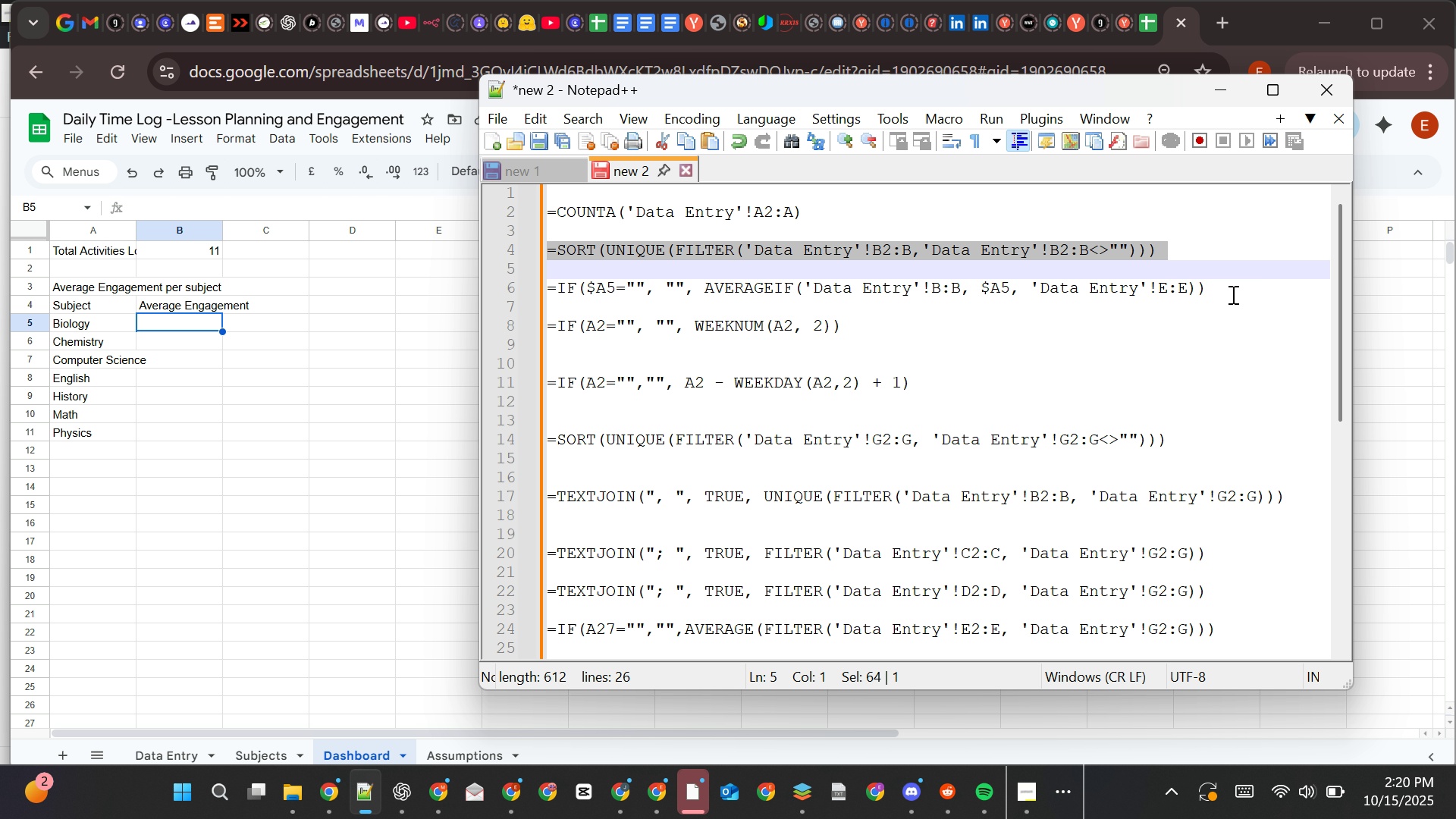 
double_click([1232, 293])
 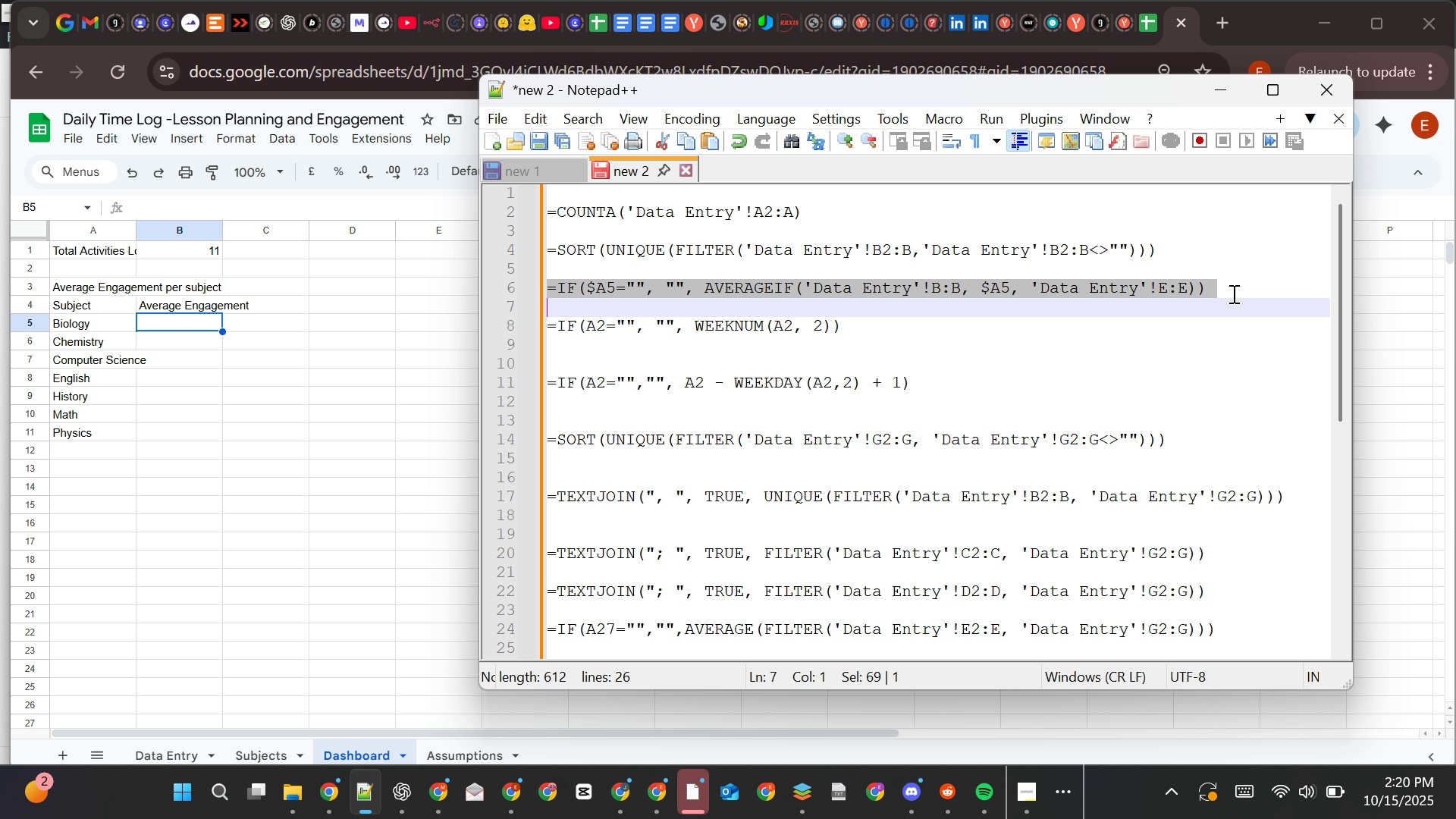 
triple_click([1232, 293])
 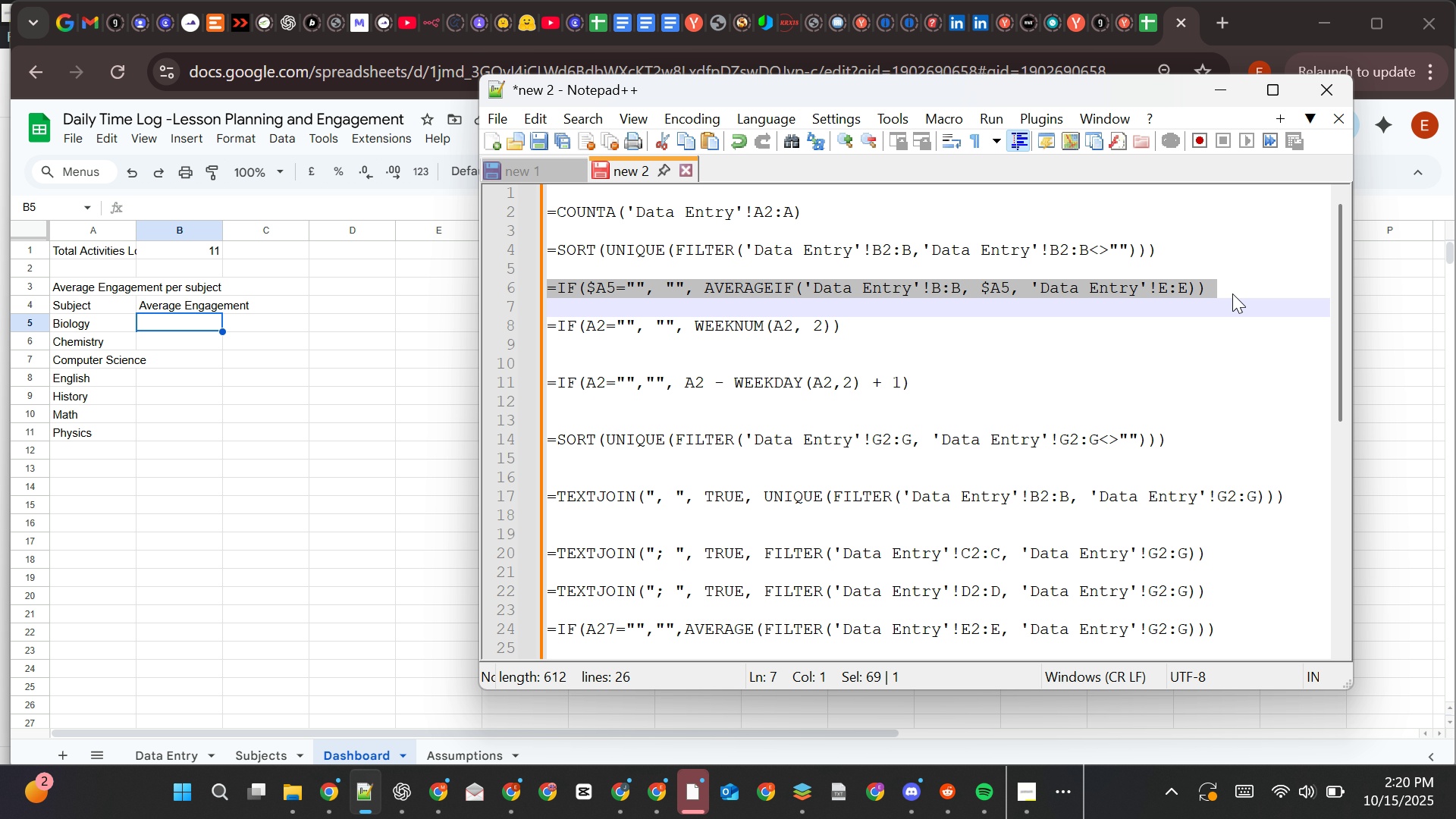 
key(Control+C)
 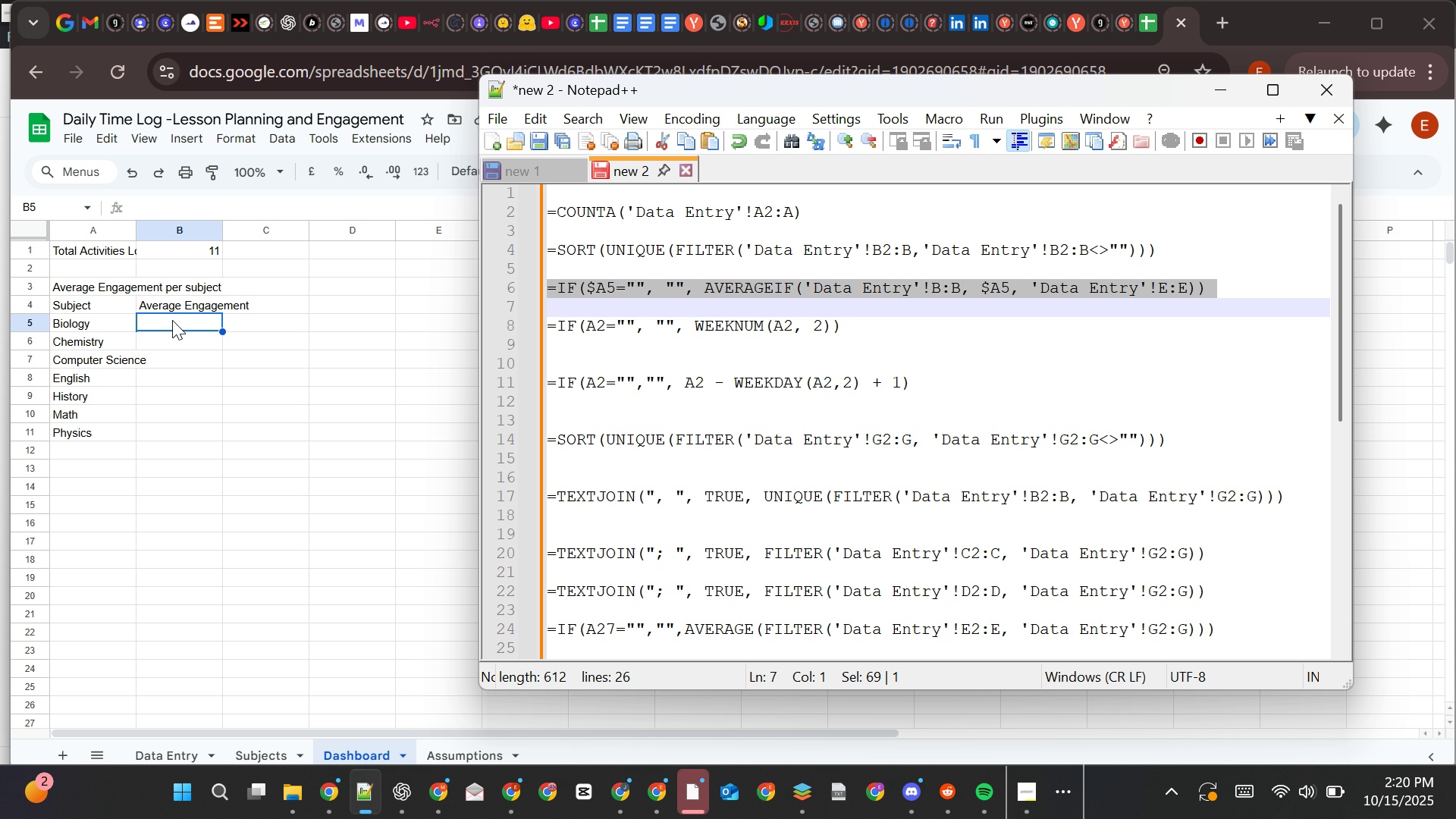 
left_click([172, 321])
 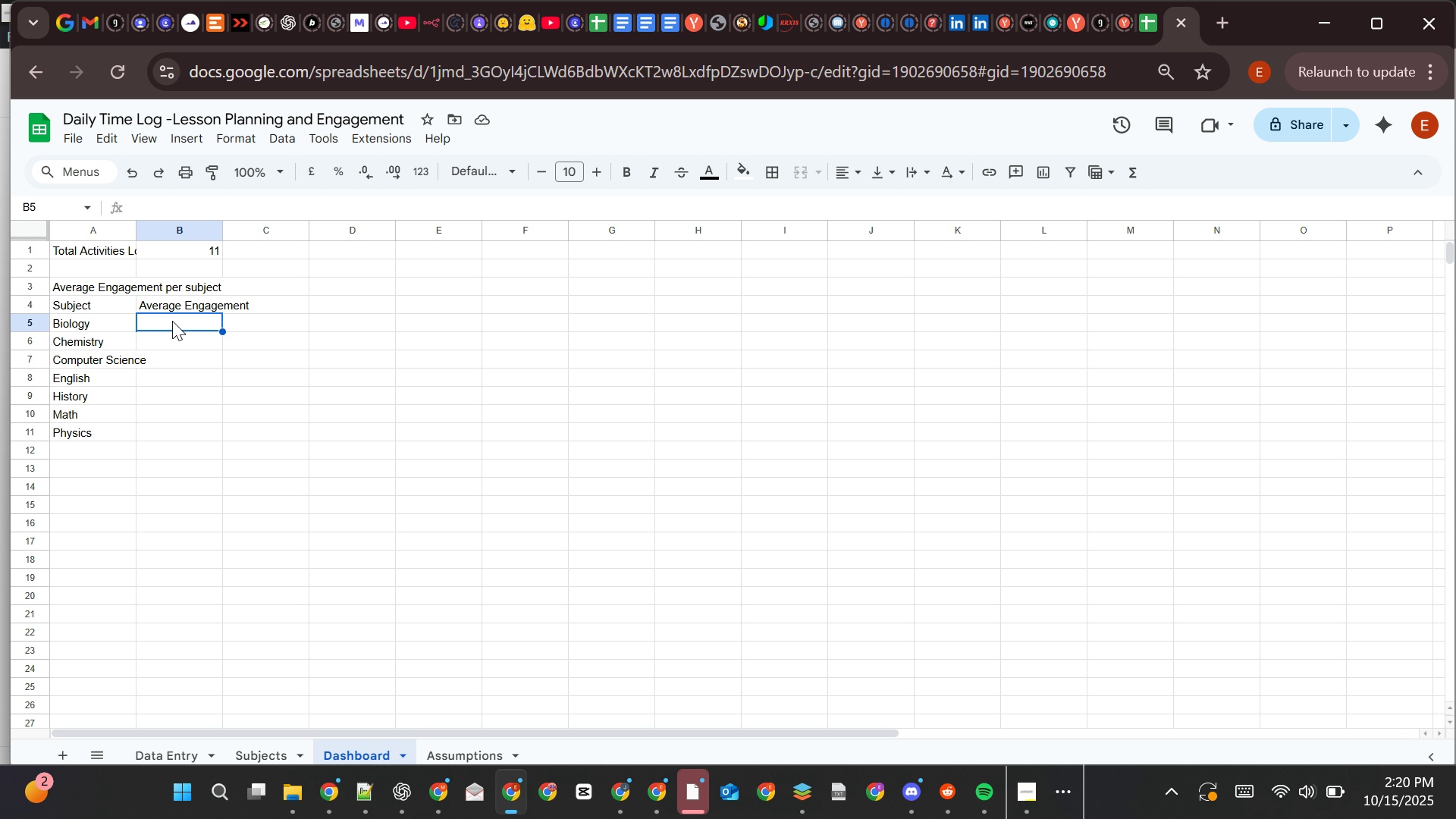 
double_click([172, 321])
 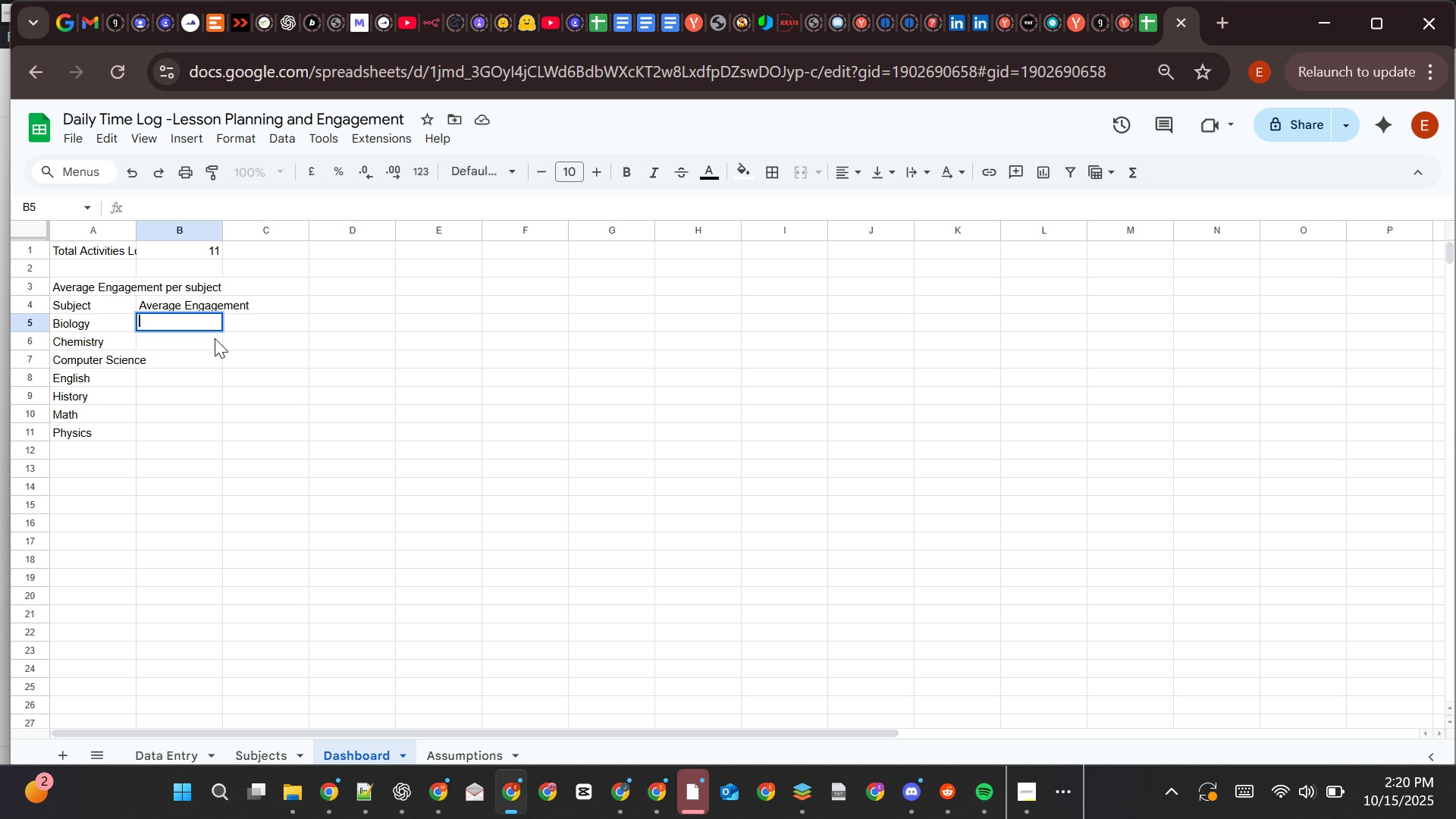 
left_click([215, 339])
 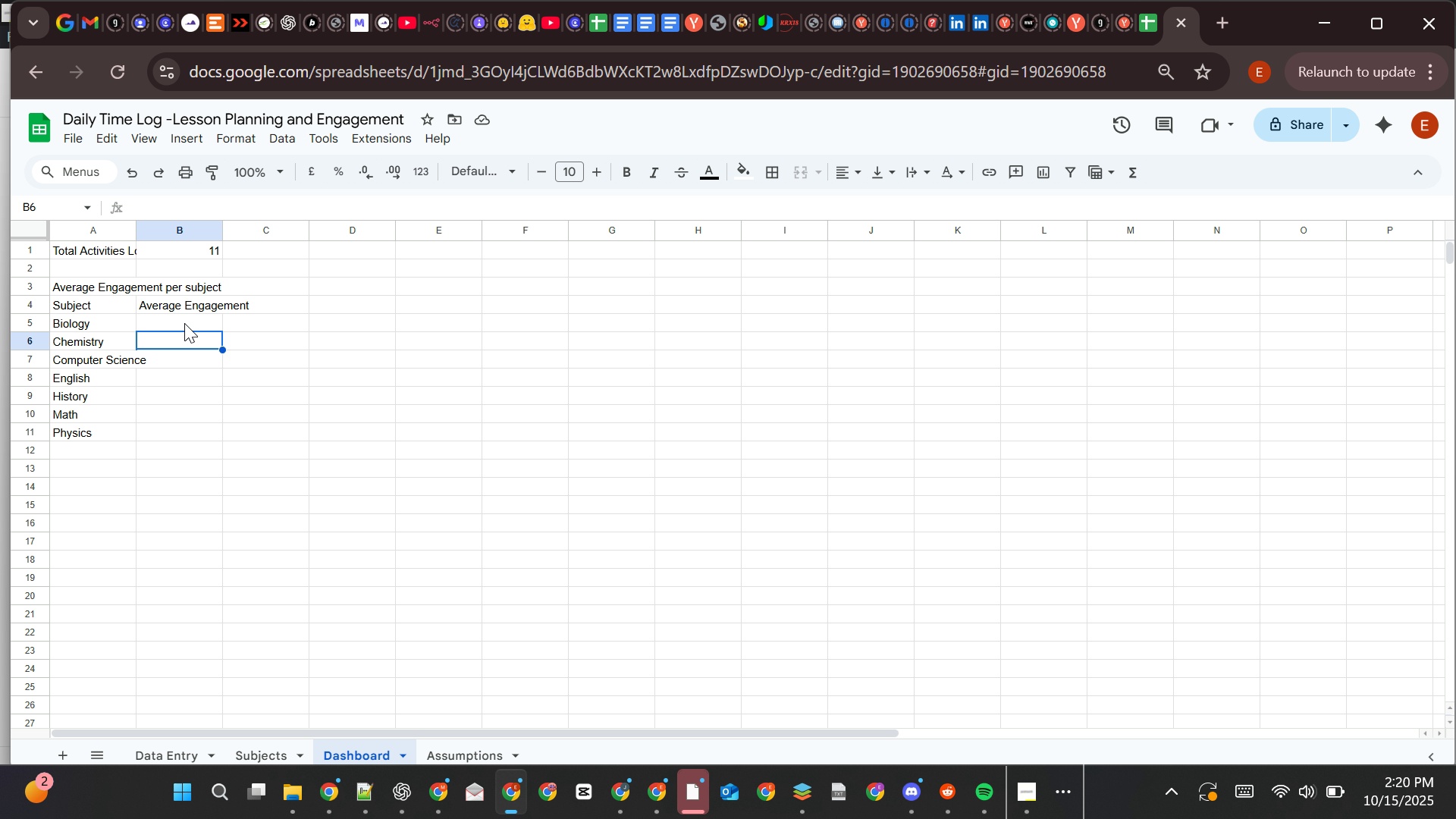 
left_click([184, 323])
 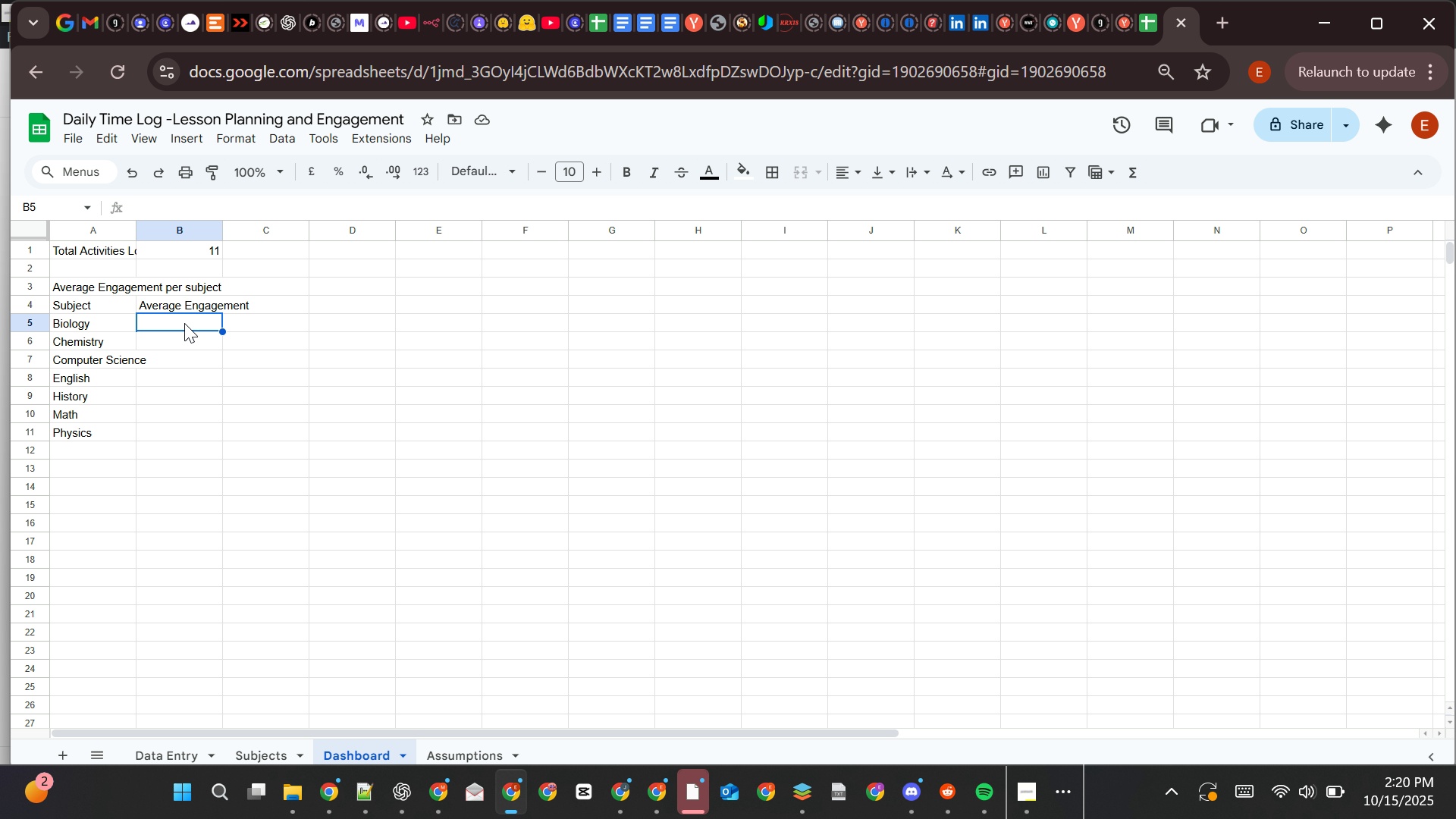 
key(Control+V)
 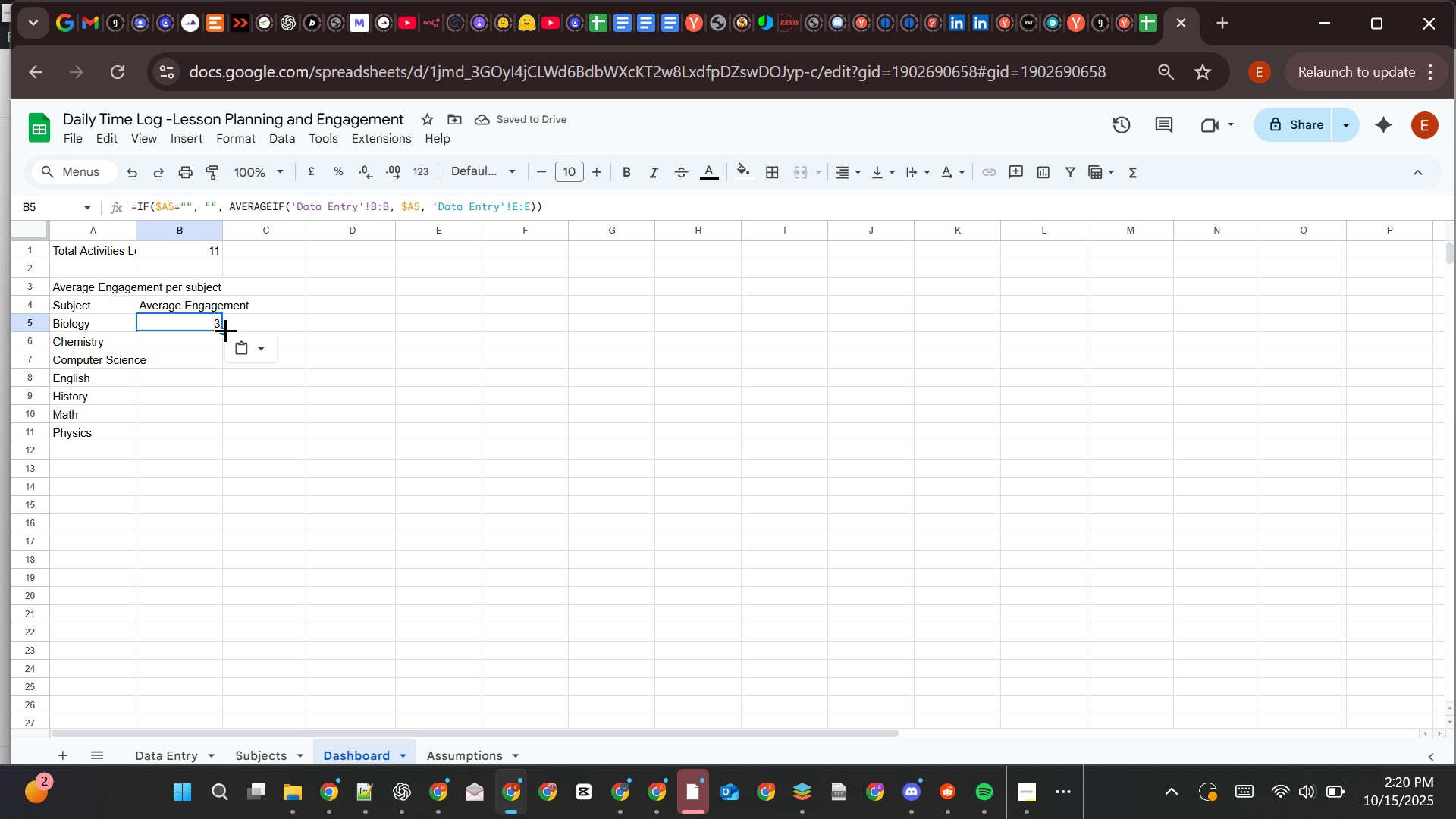 
left_click_drag(start_coordinate=[225, 330], to_coordinate=[221, 434])
 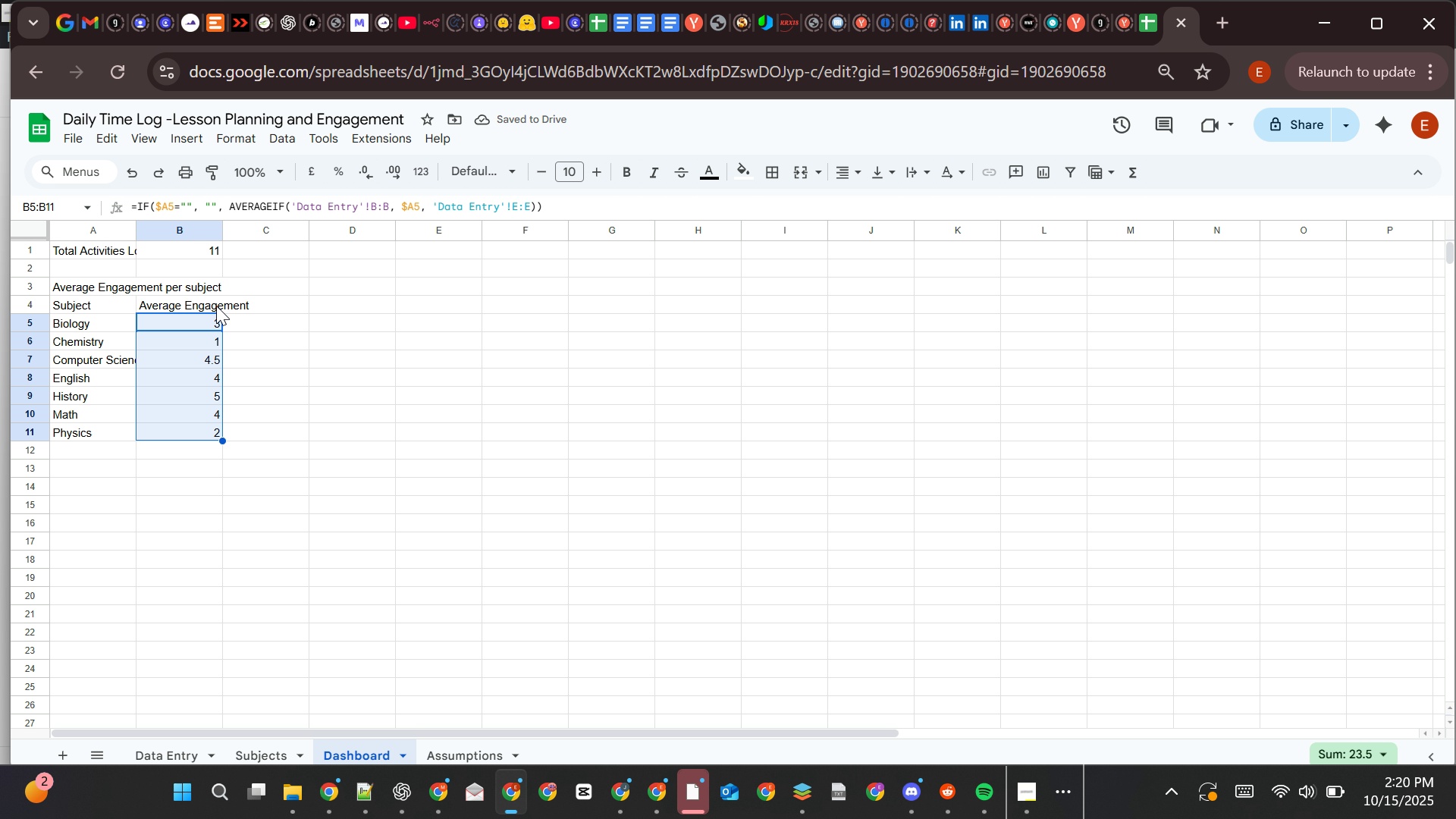 
wait(6.4)
 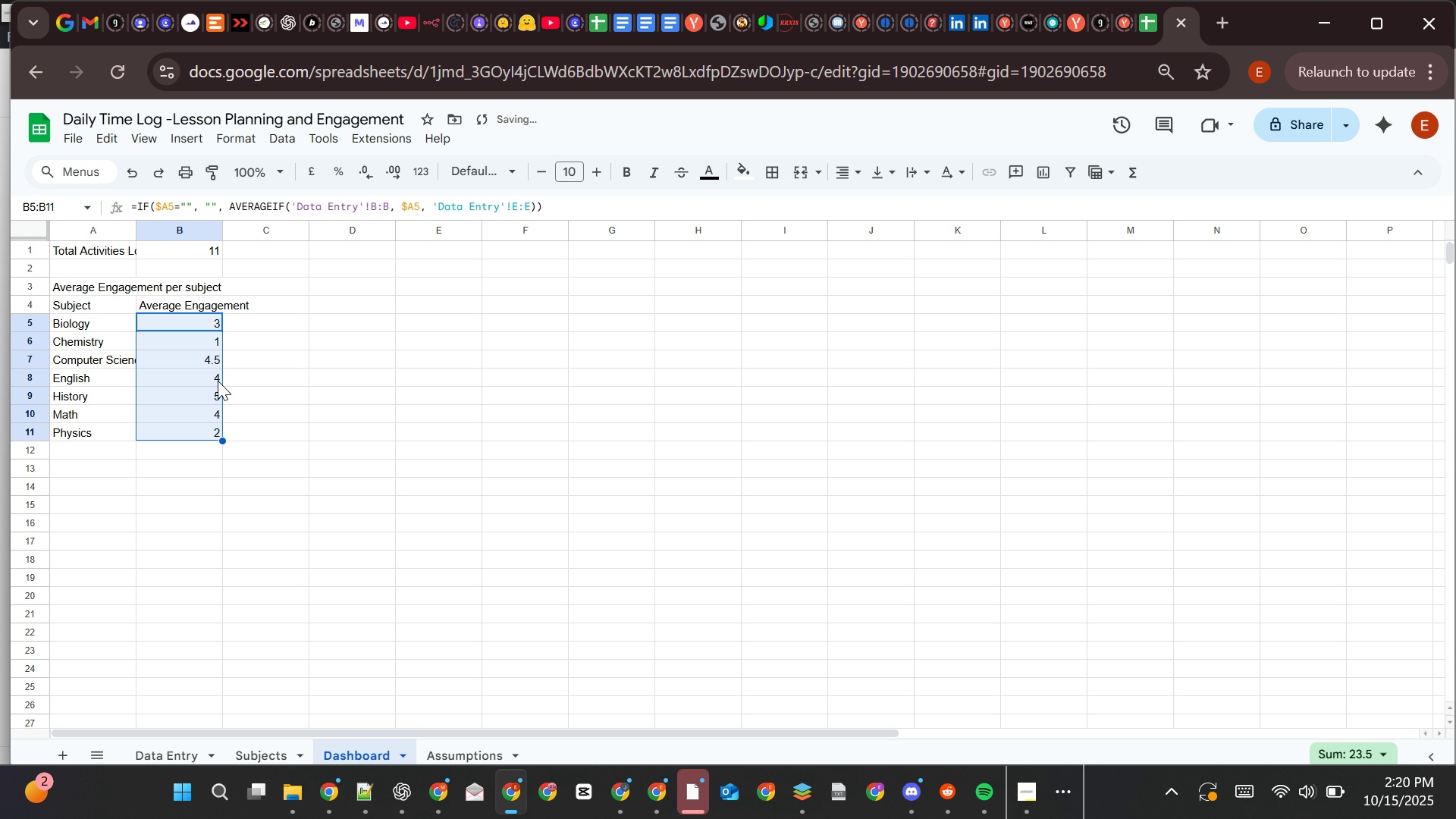 
left_click([104, 306])
 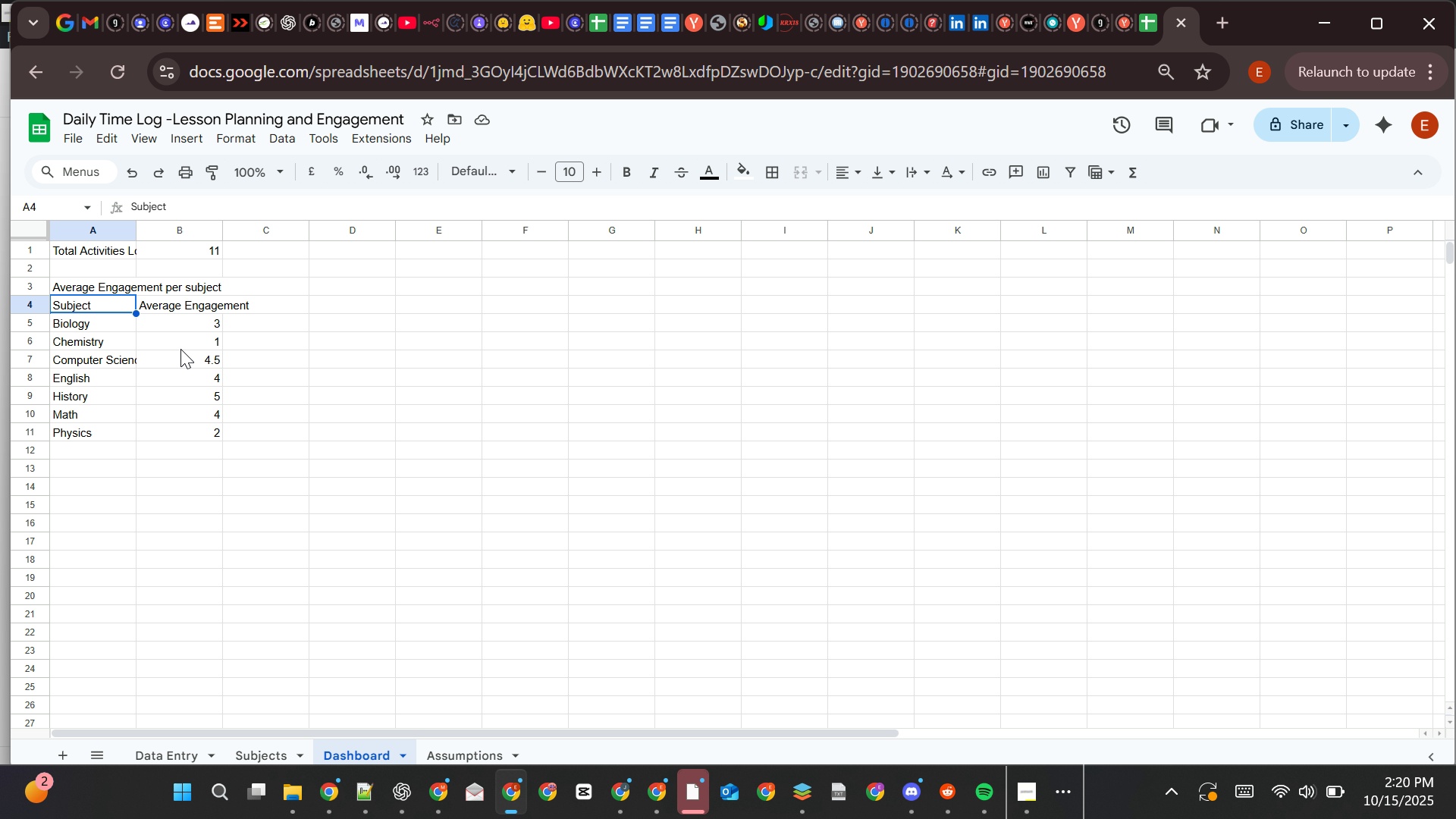 
left_click([180, 349])
 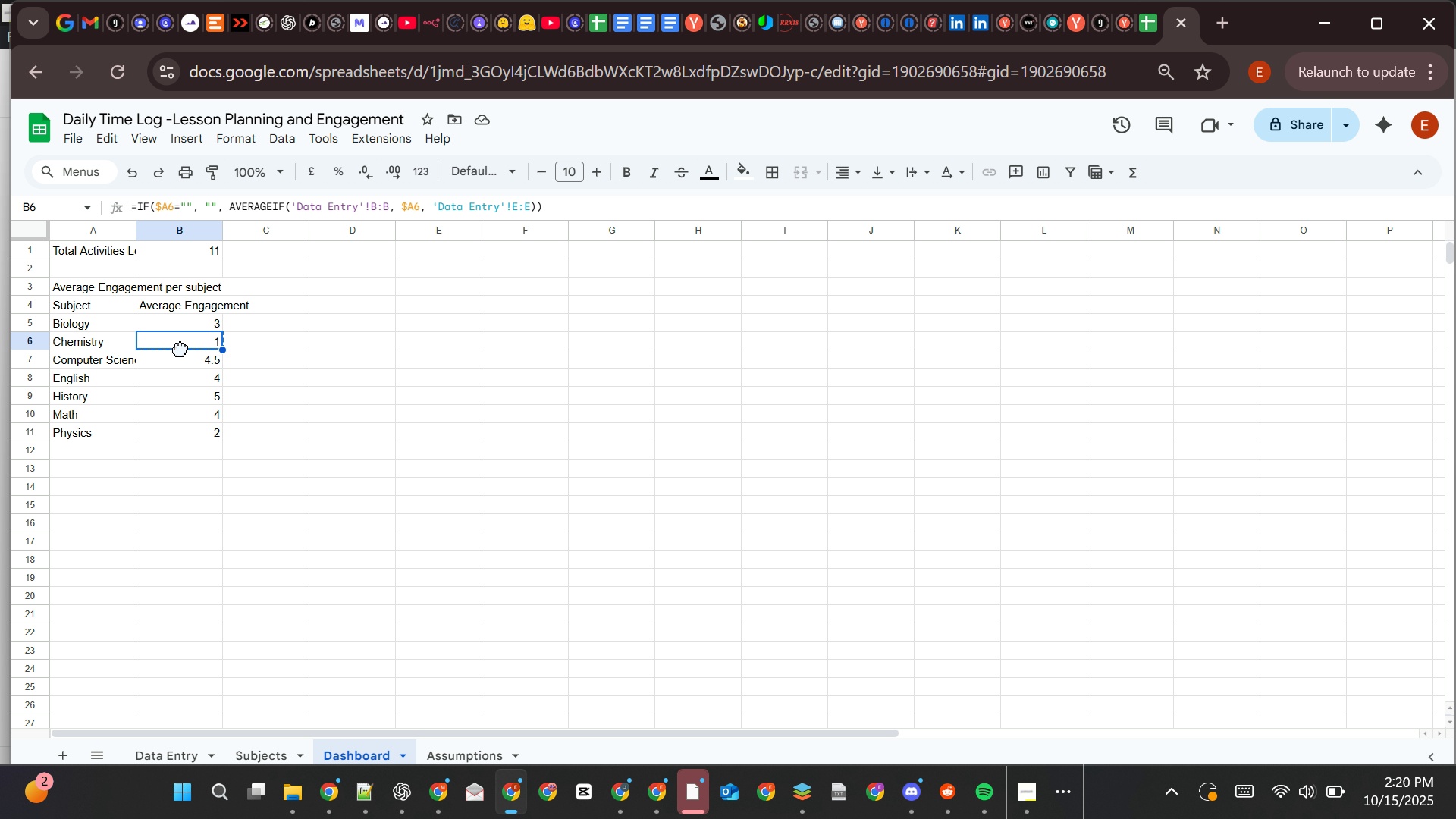 
left_click([180, 349])
 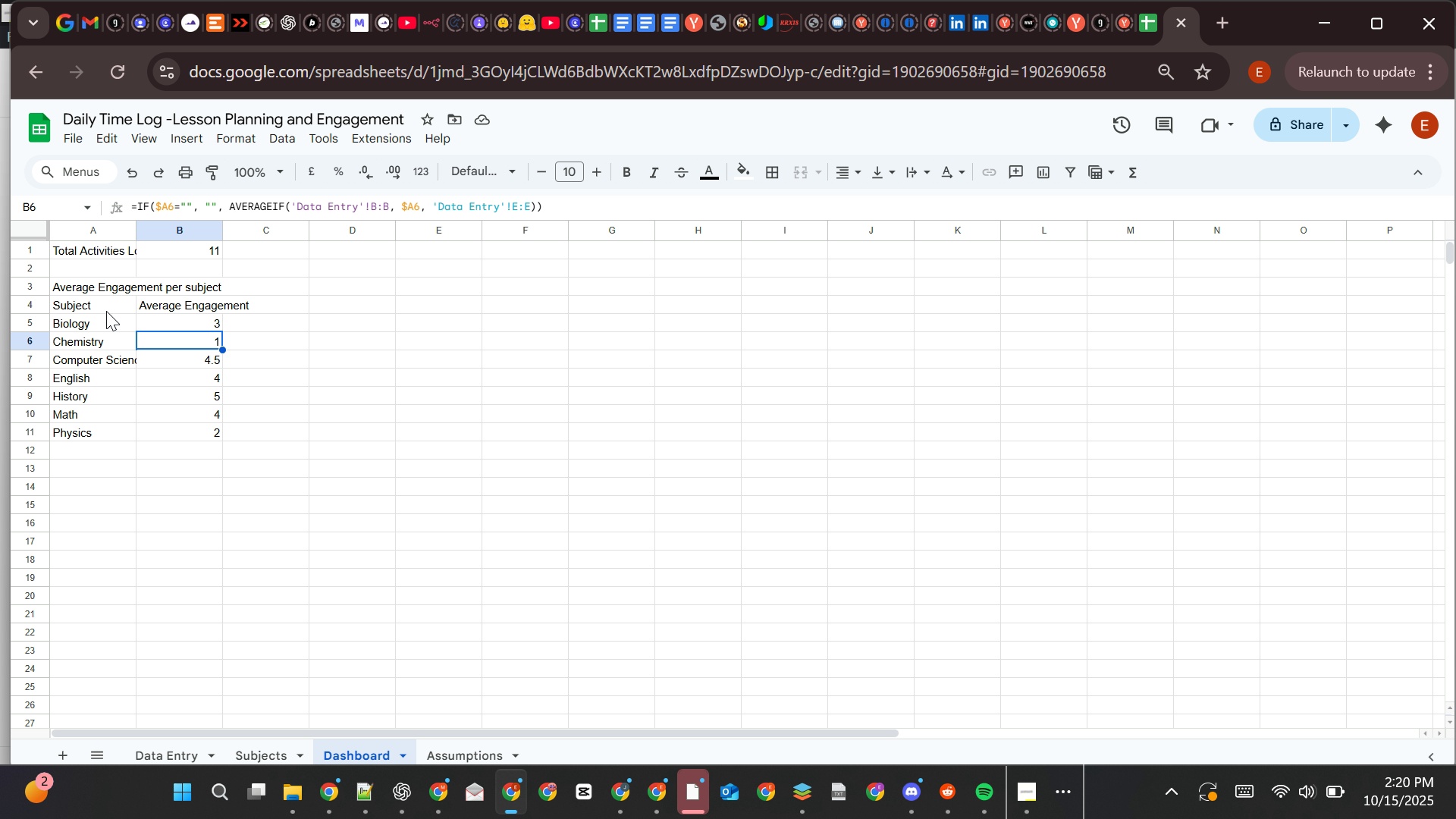 
left_click([105, 311])
 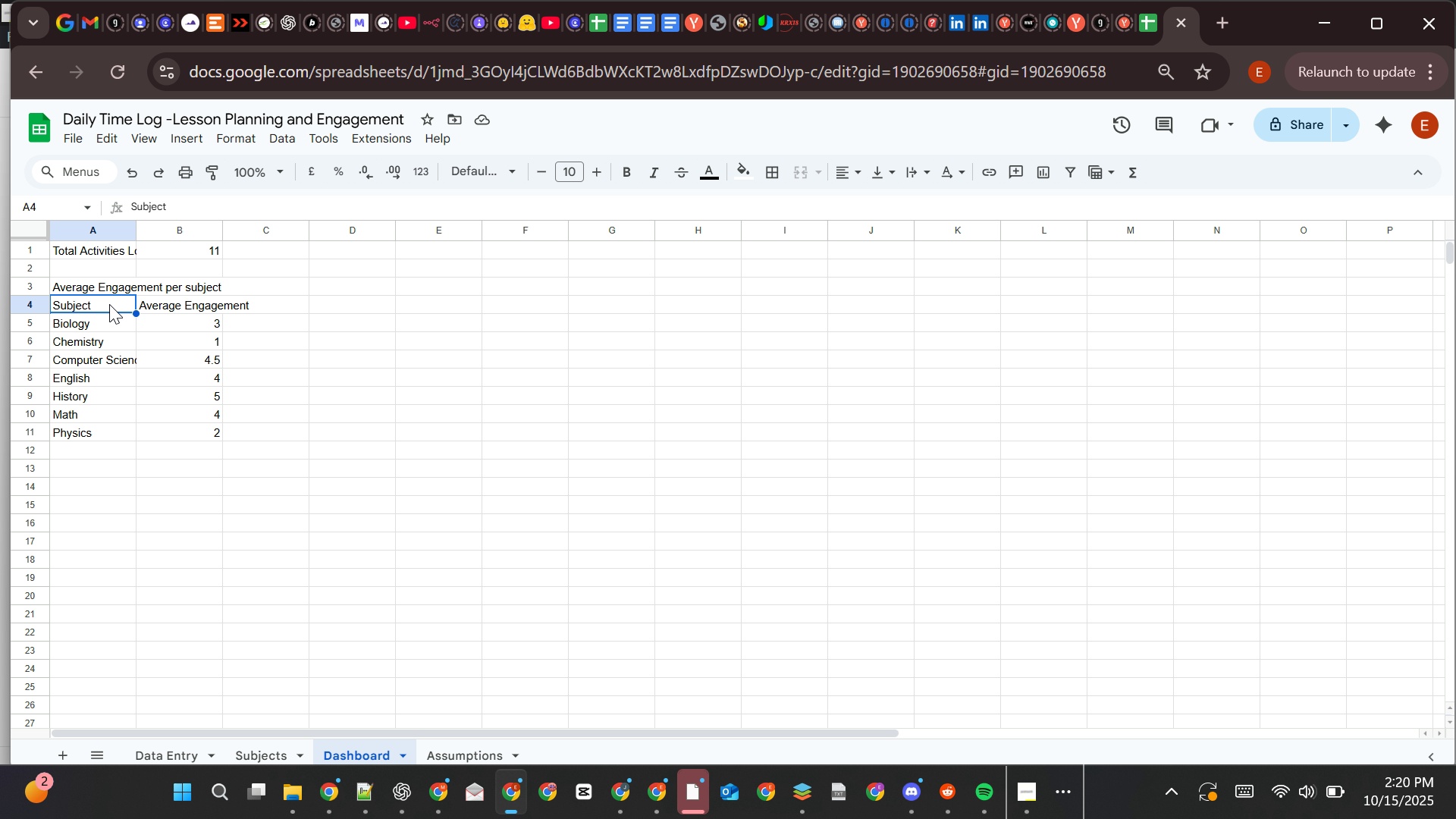 
left_click([109, 304])
 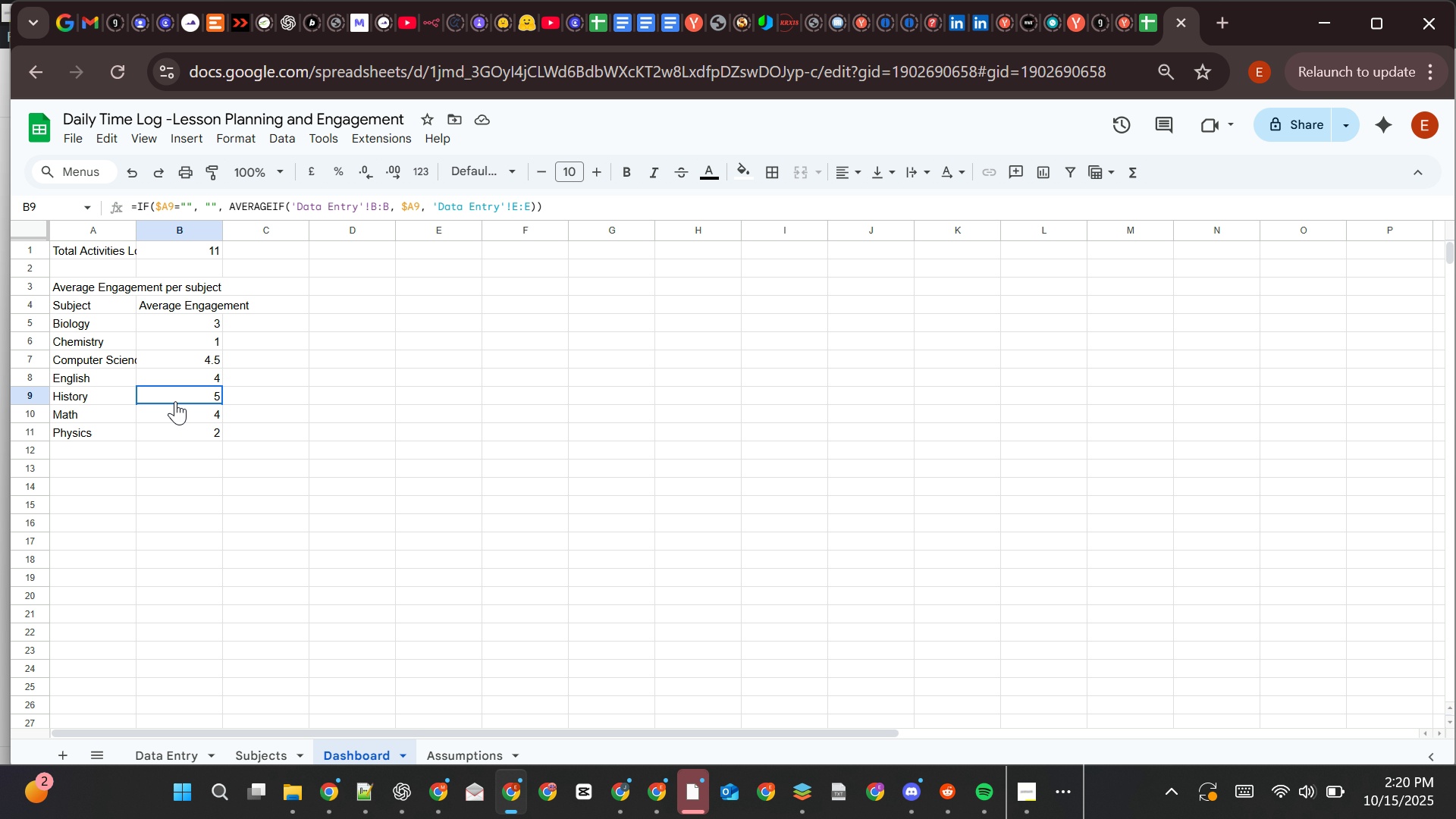 
right_click([175, 401])
 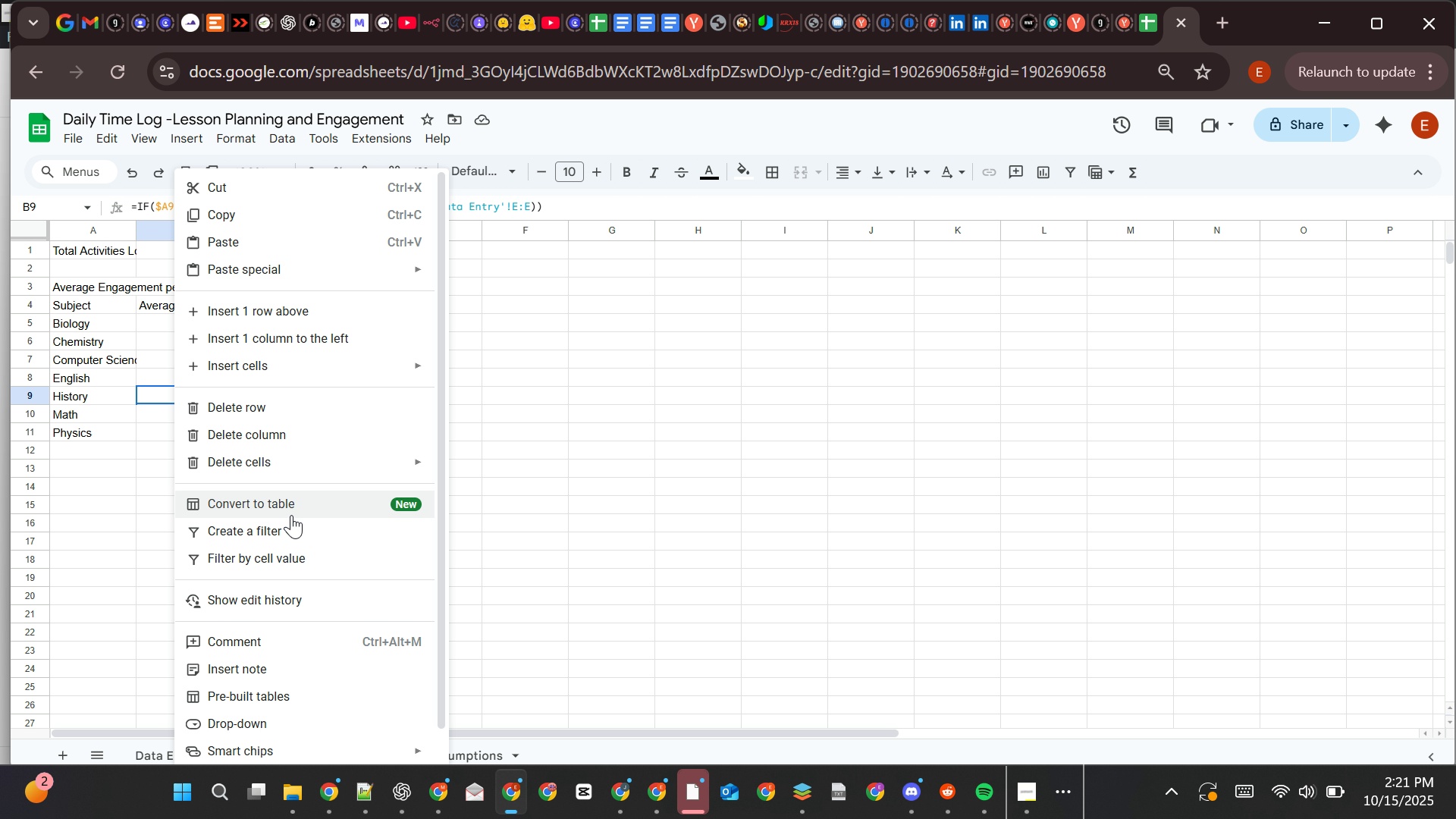 
left_click([293, 511])
 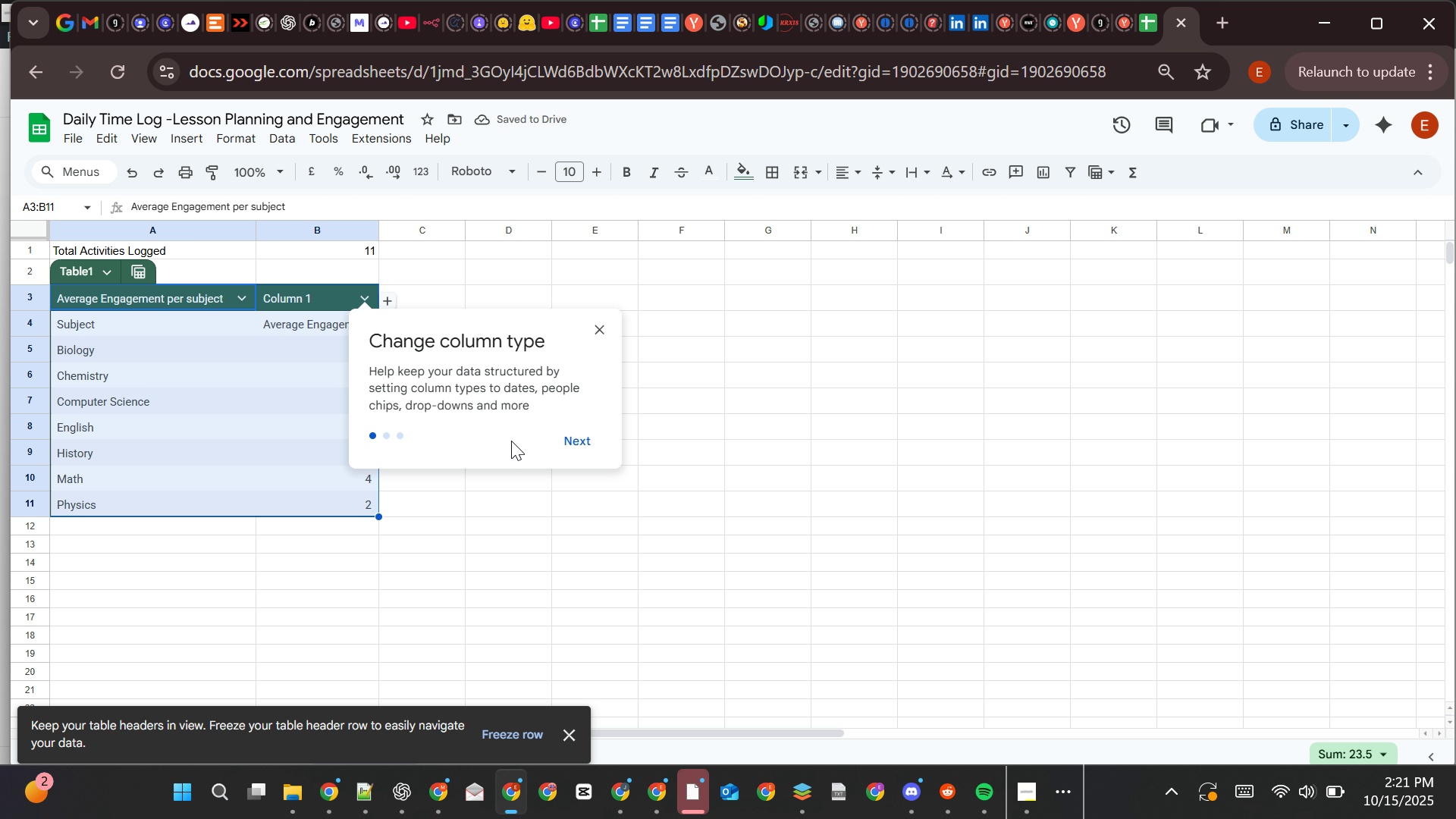 
left_click([575, 437])
 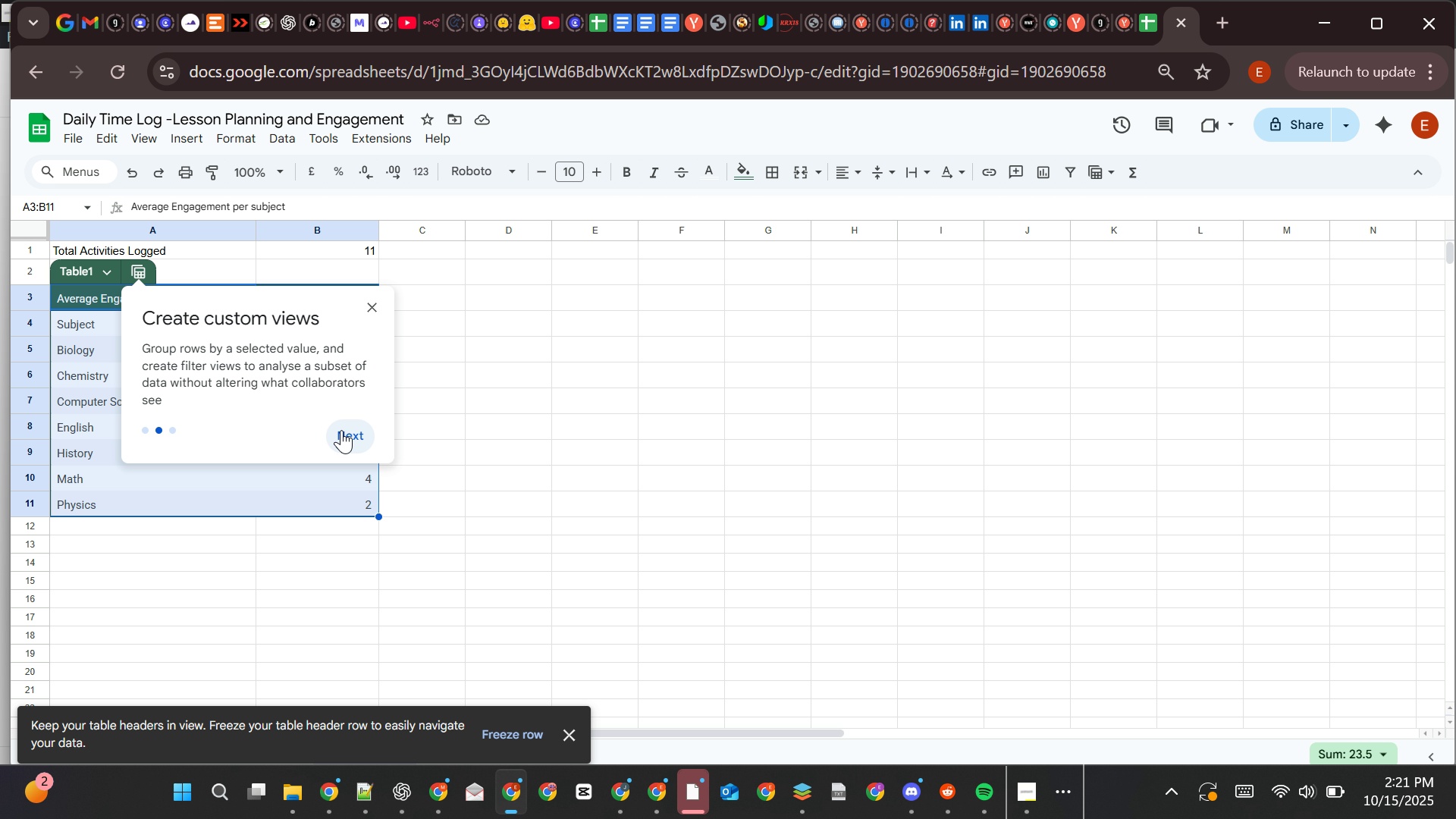 
left_click([343, 429])
 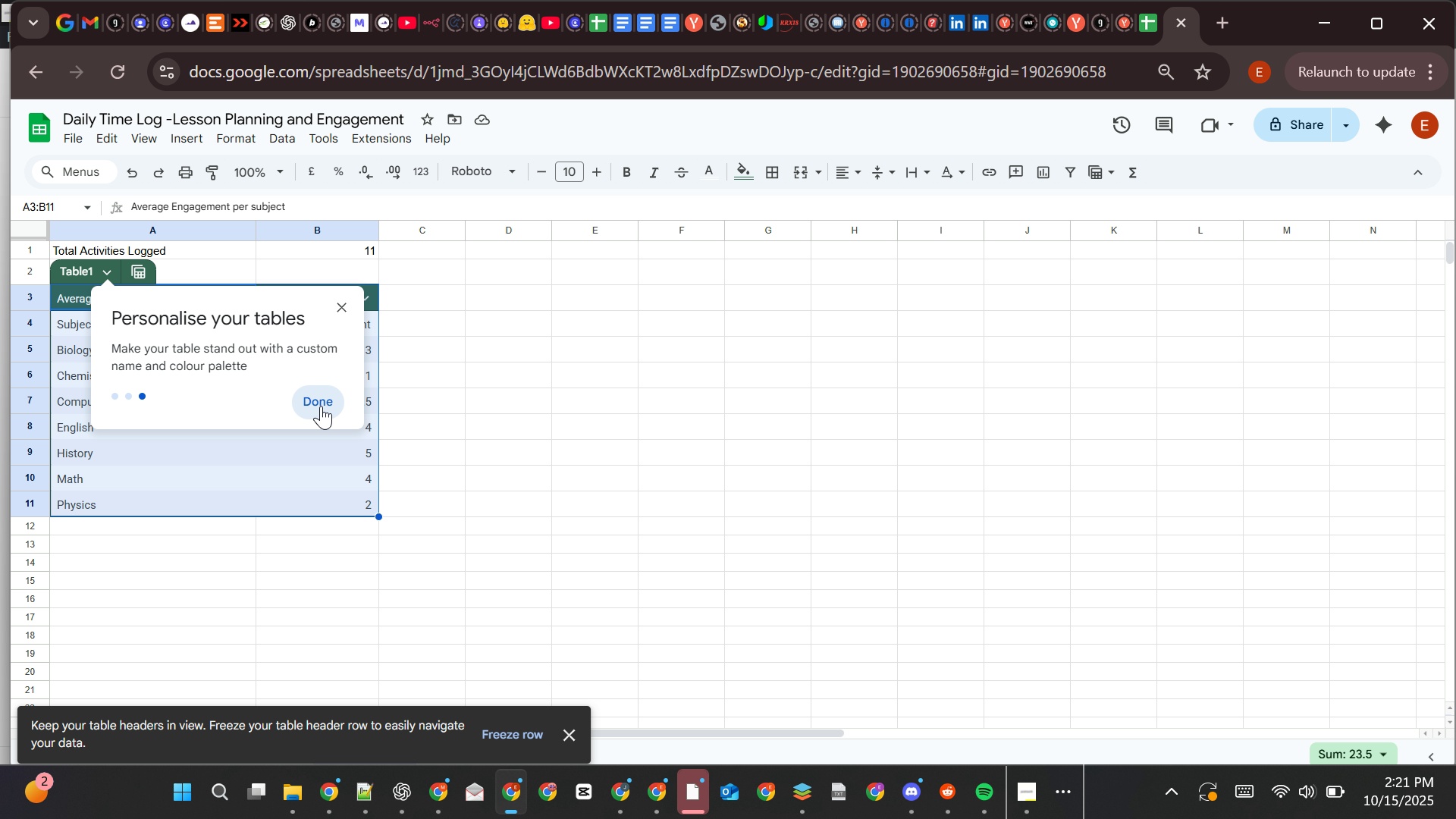 
left_click([321, 406])
 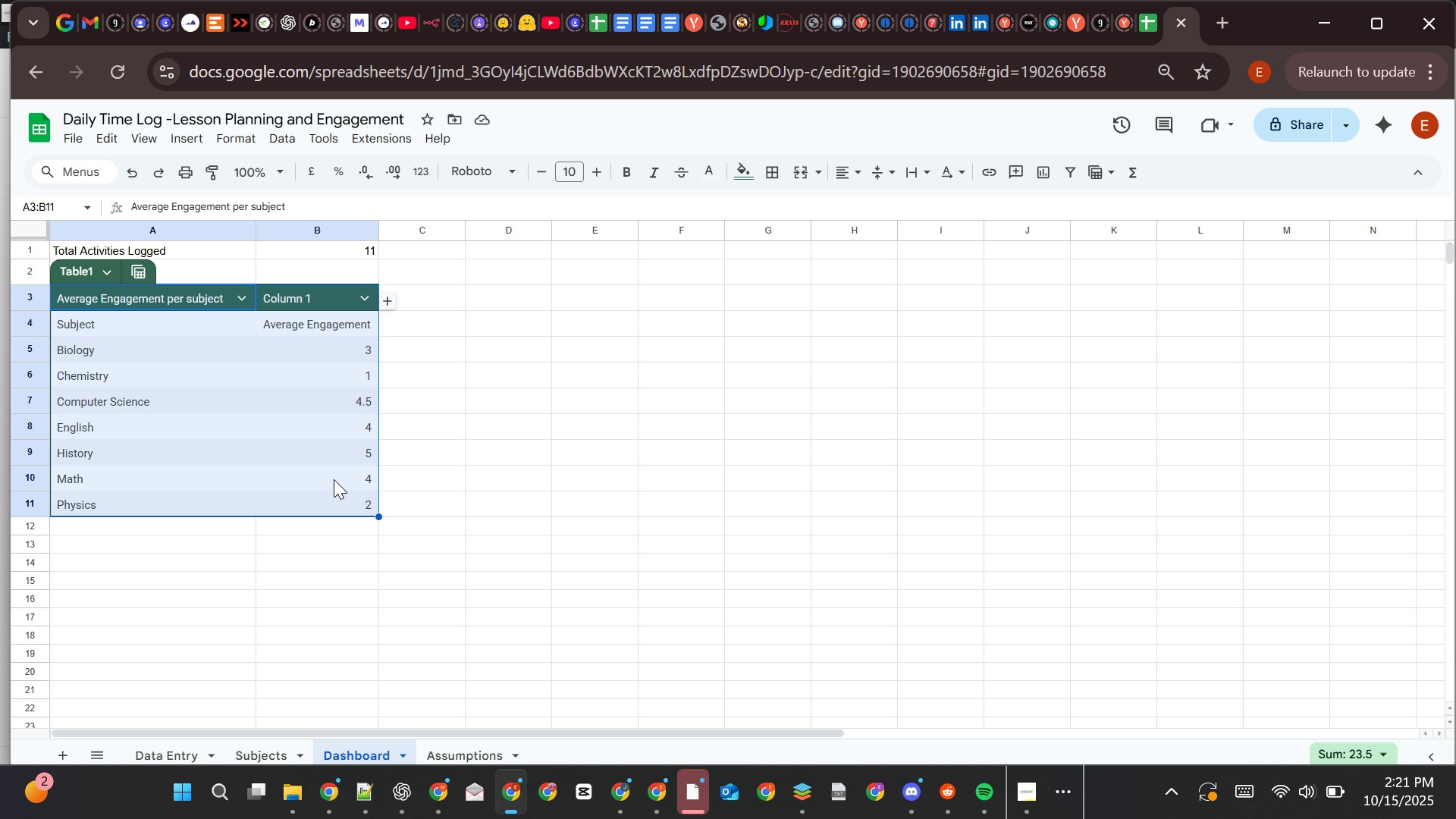 
right_click([335, 479])
 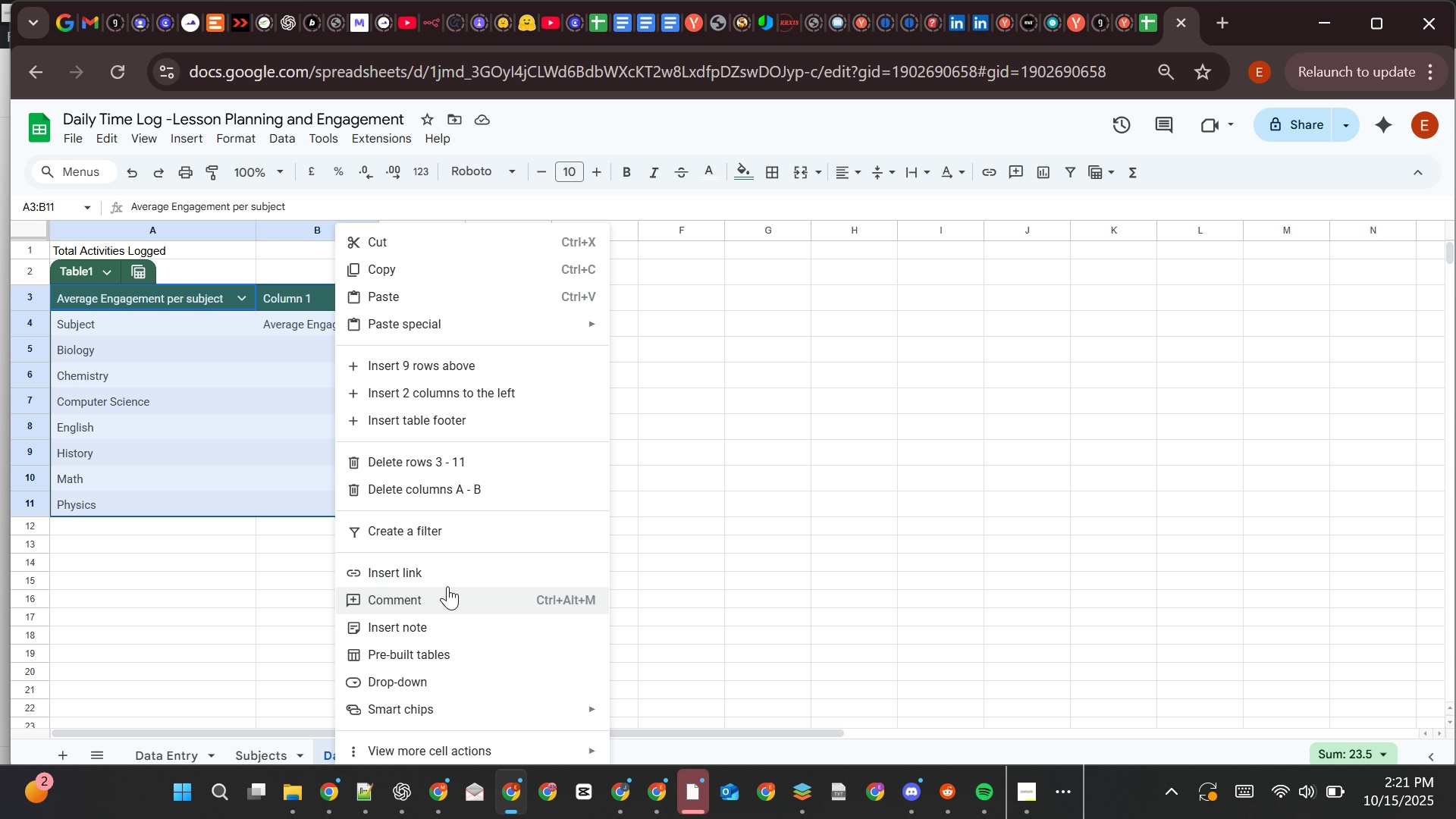 
mouse_move([453, 663])
 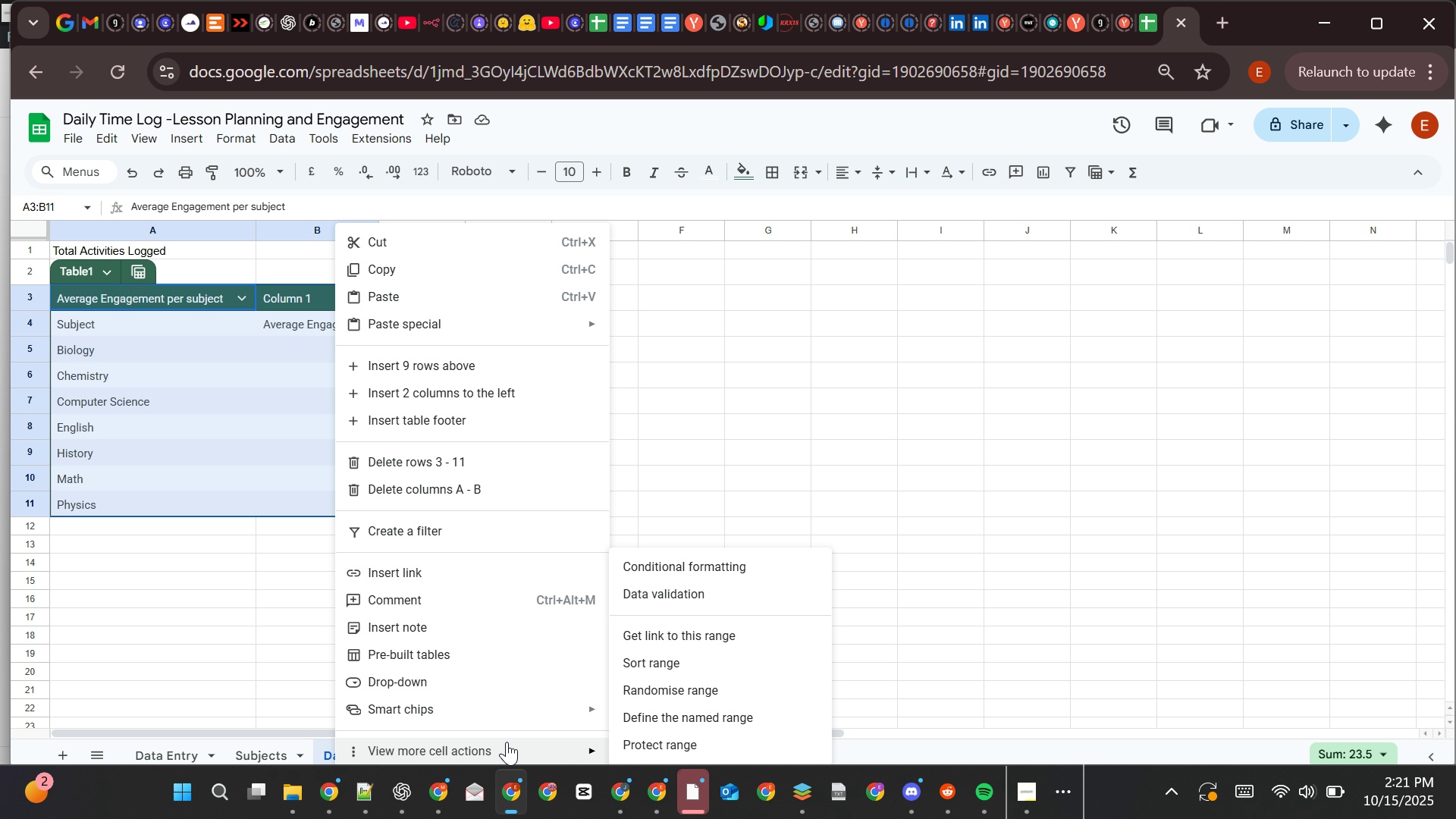 
mouse_move([500, 700])
 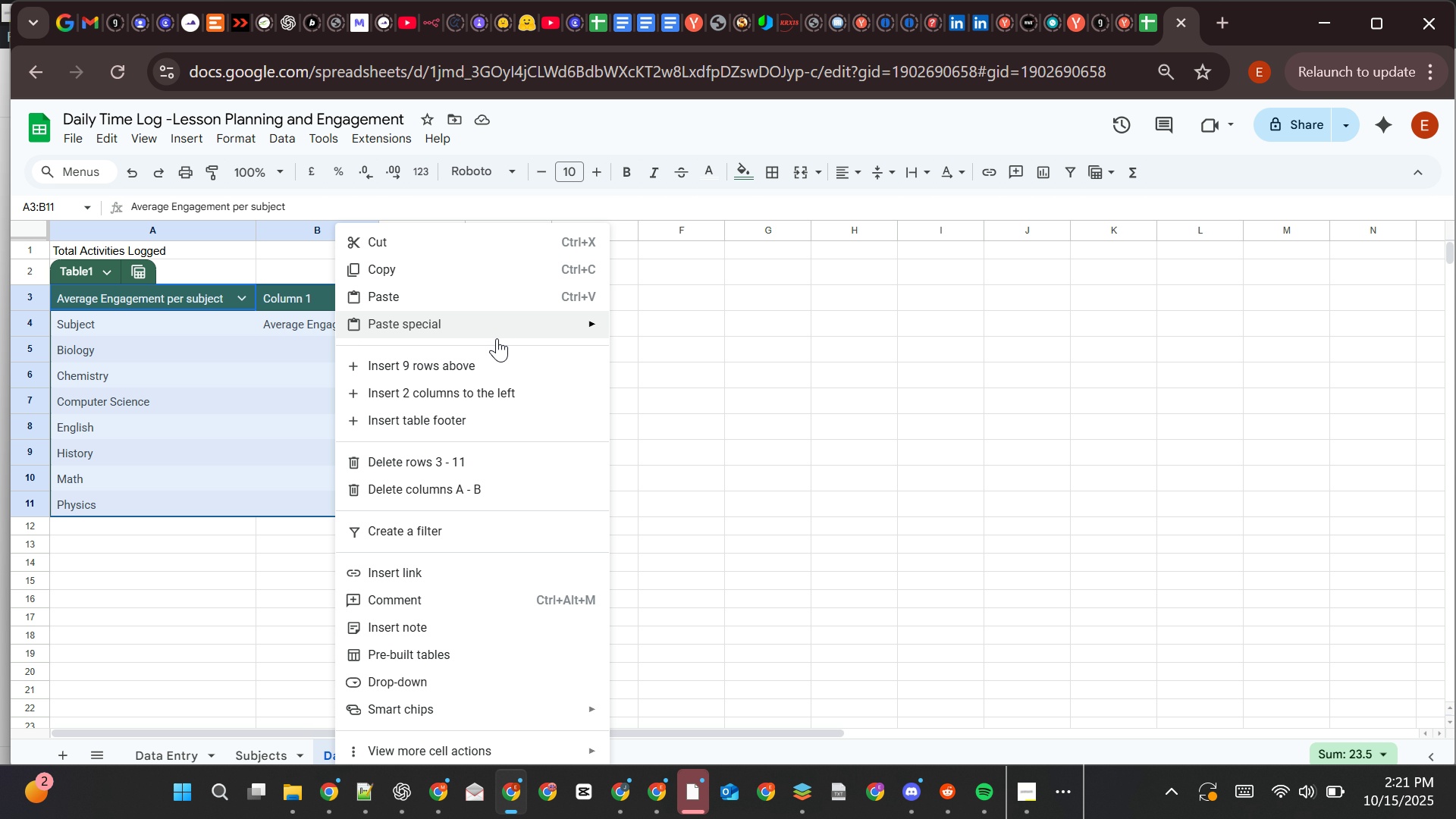 
wait(10.45)
 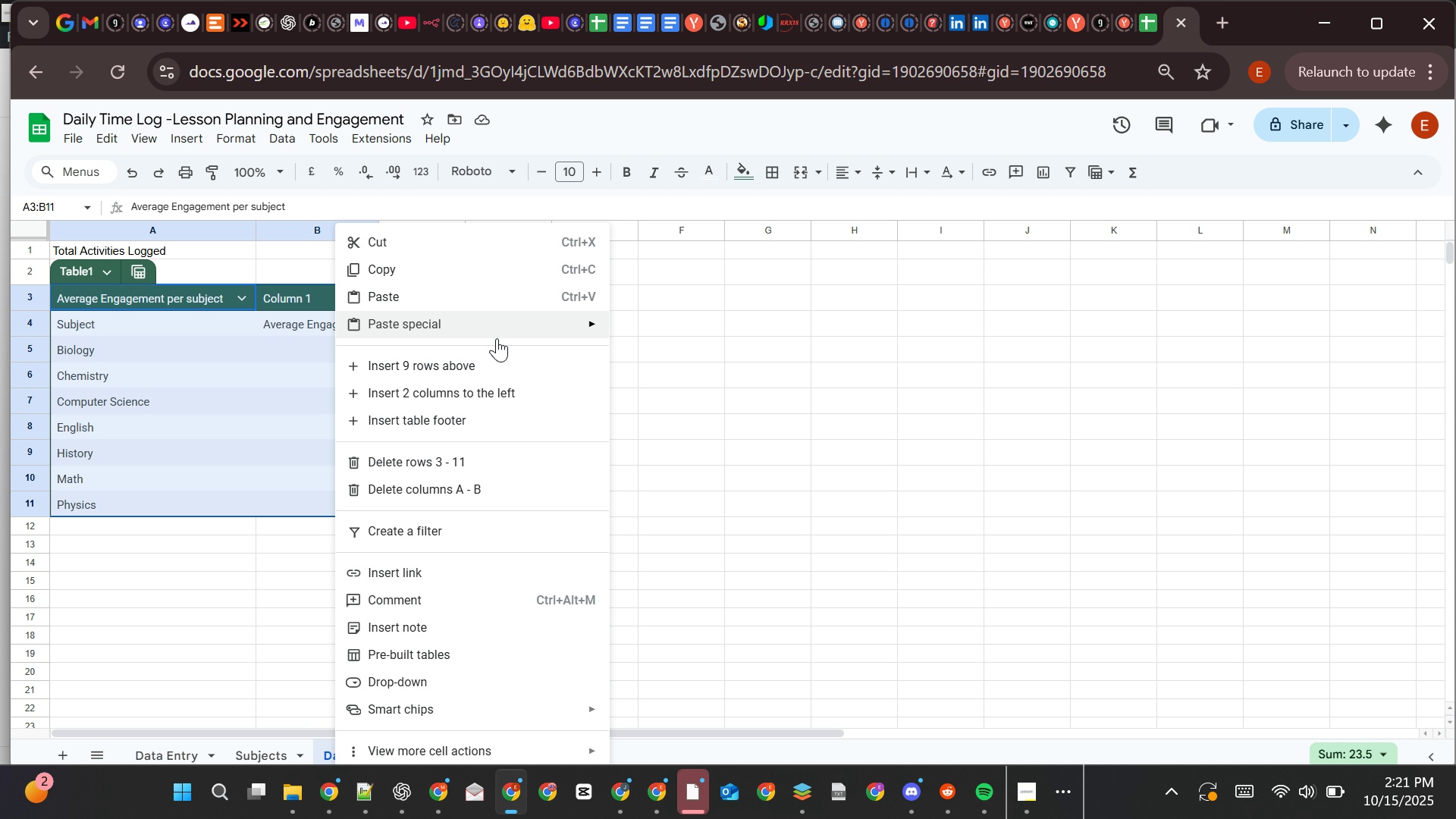 
left_click([246, 526])
 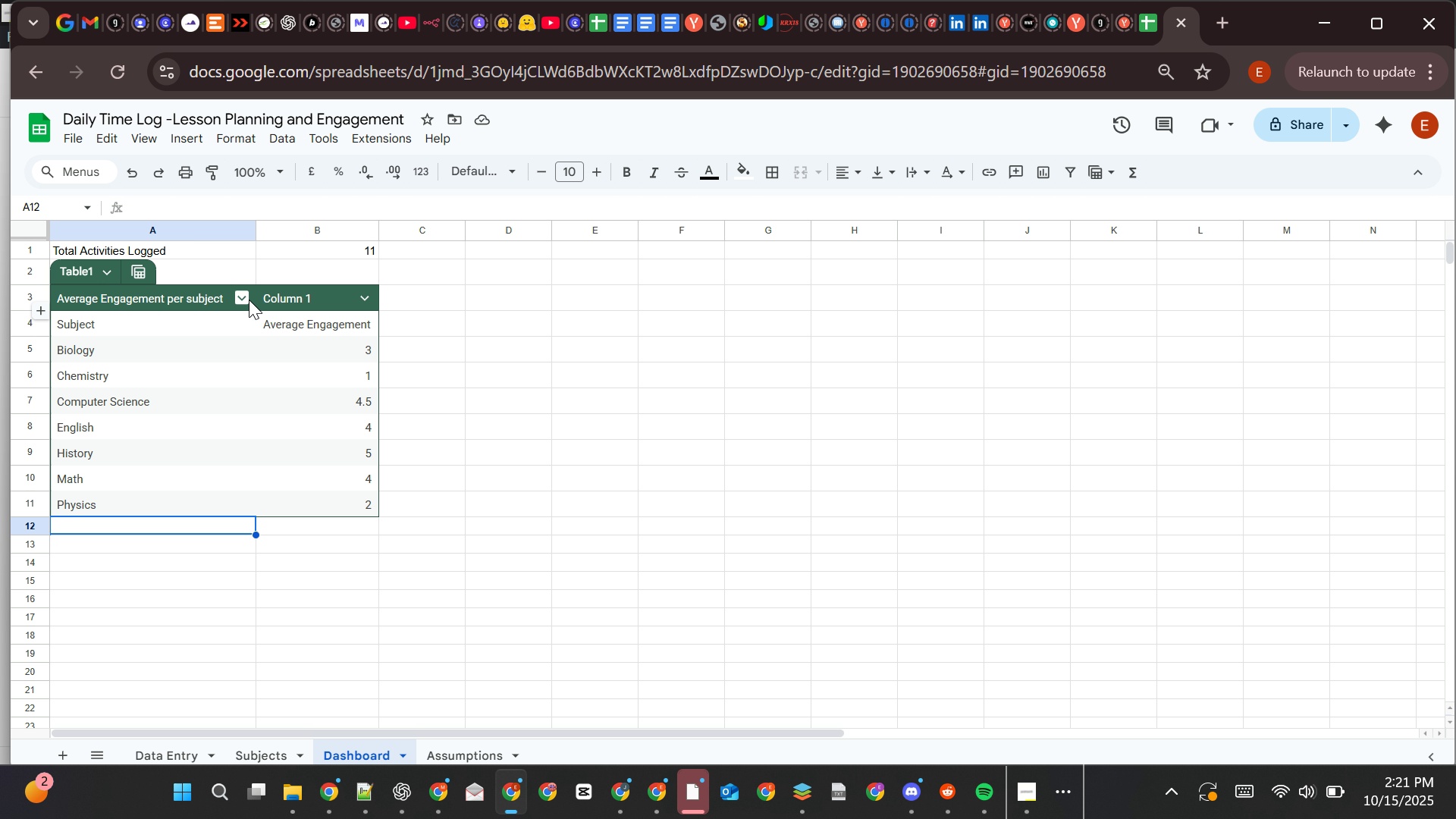 
right_click([243, 298])
 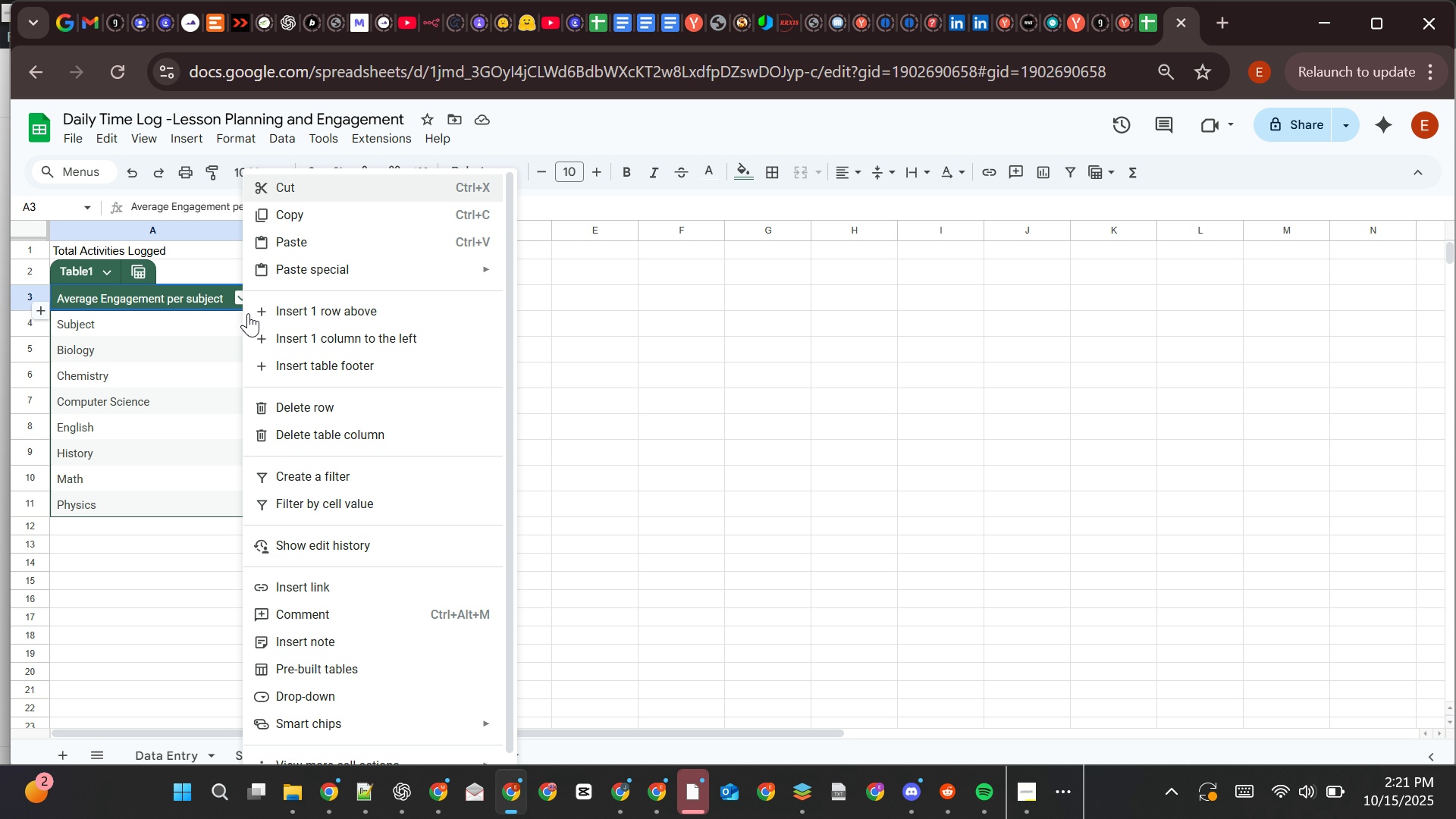 
mouse_move([440, 620])
 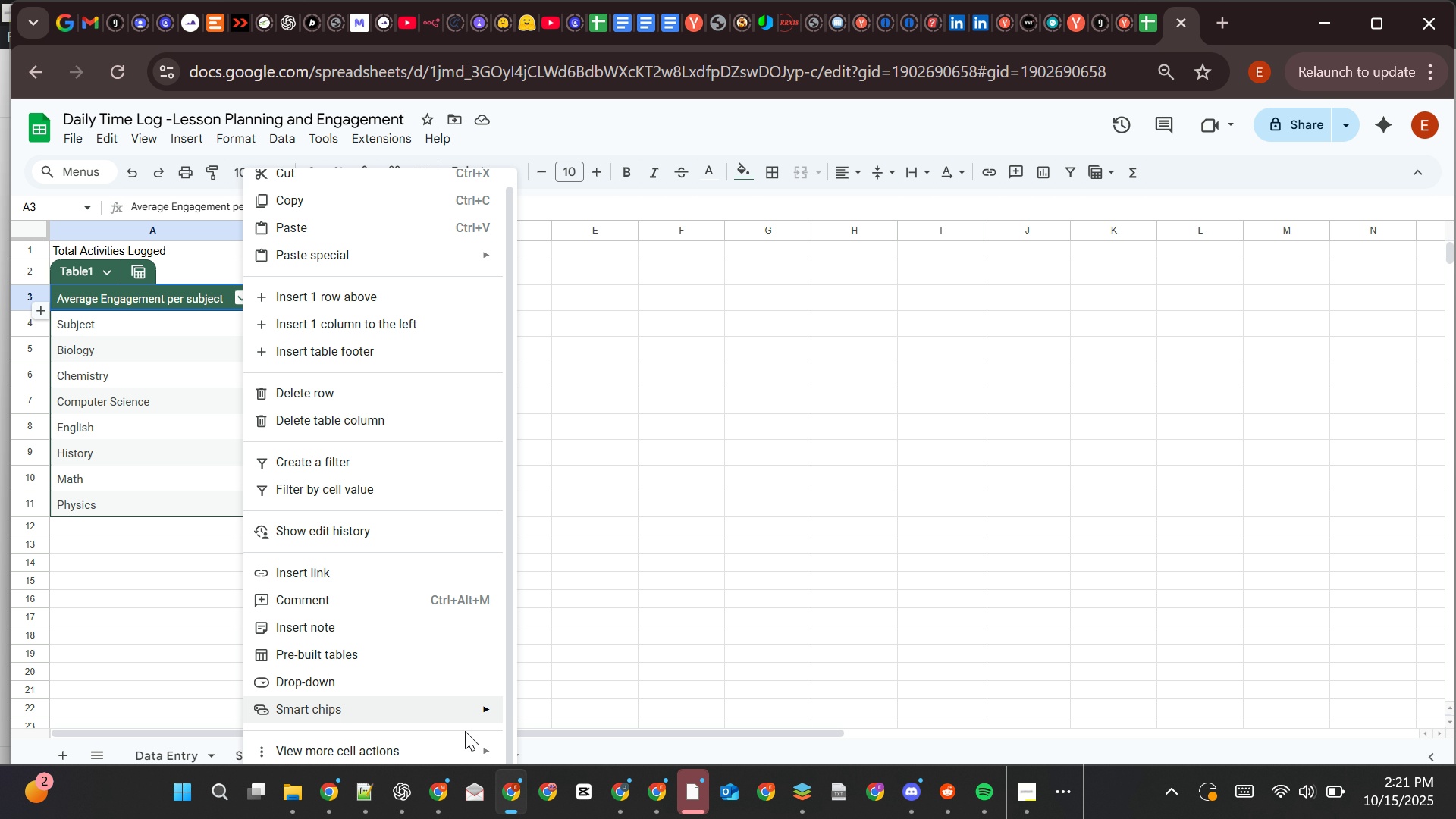 
mouse_move([483, 744])
 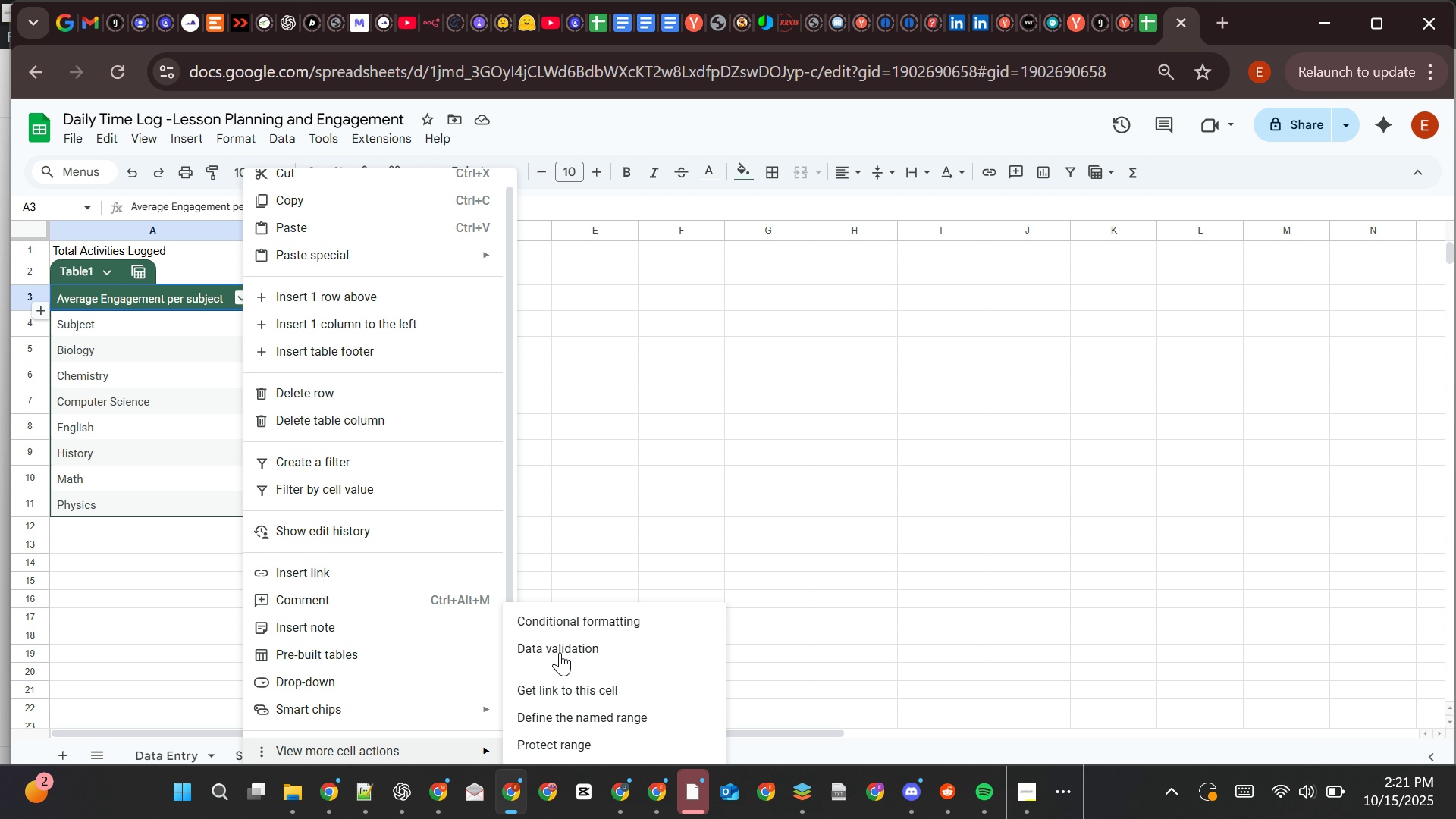 
left_click([571, 617])
 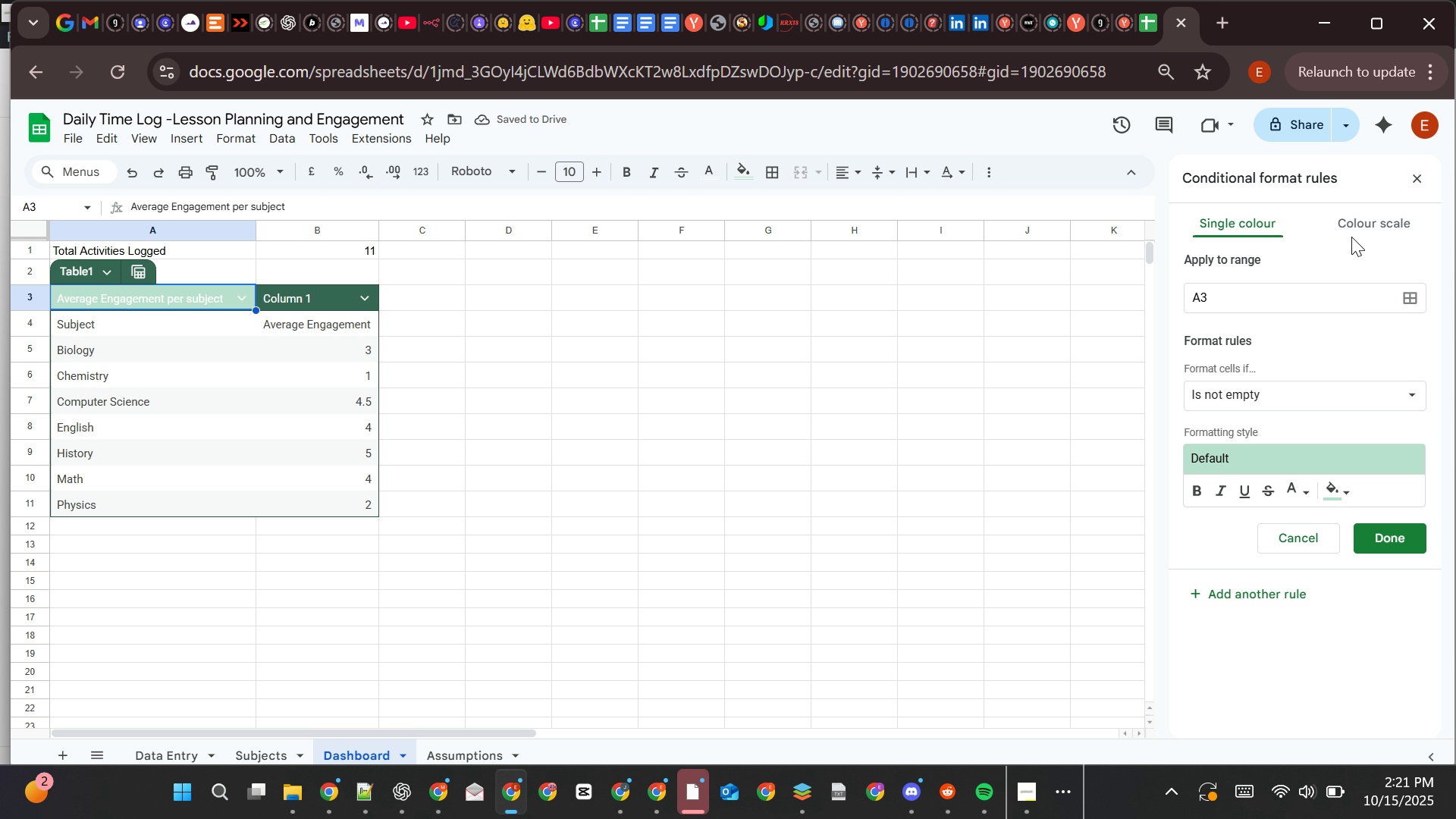 
left_click([1348, 224])
 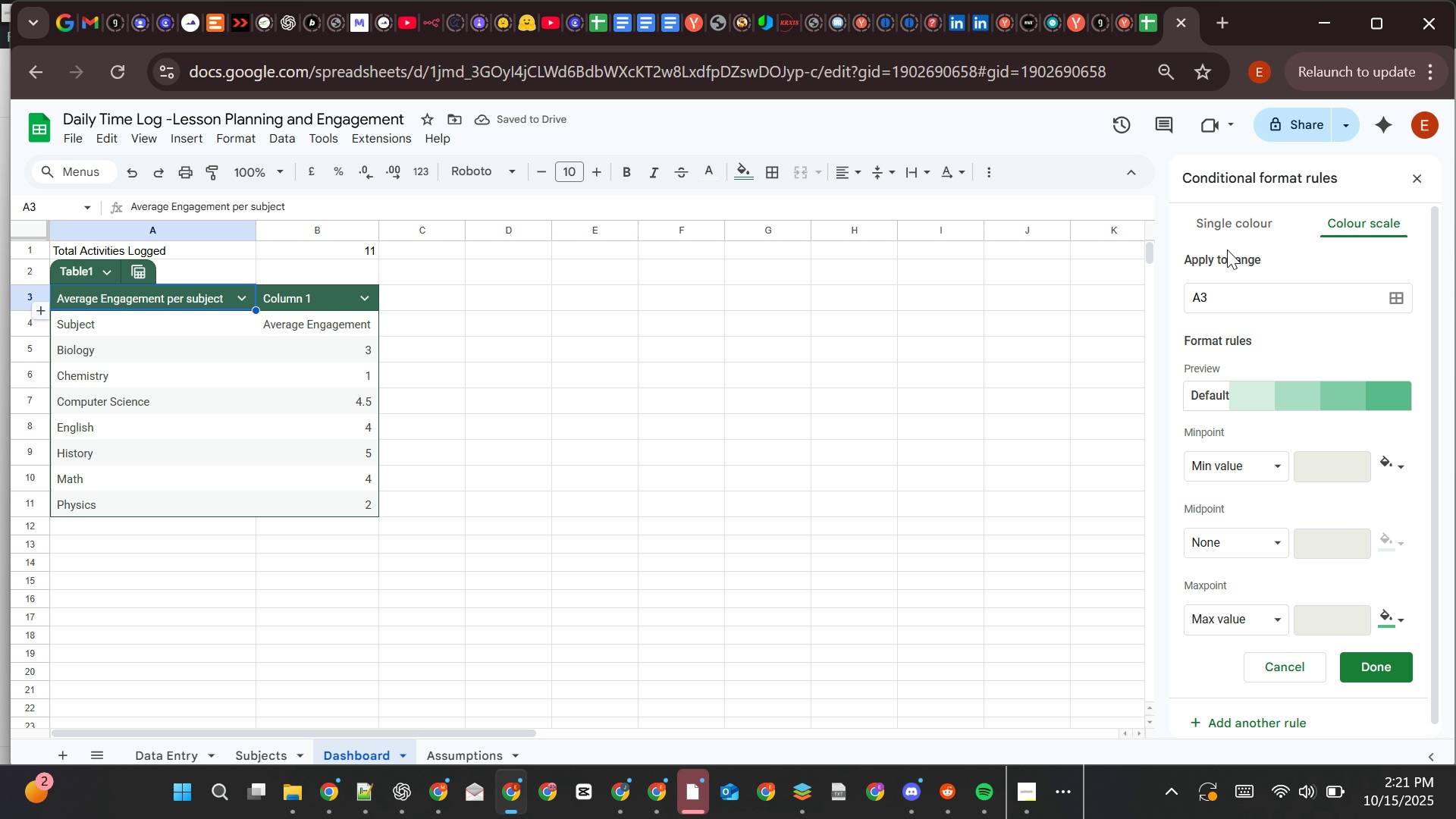 
left_click([1232, 223])
 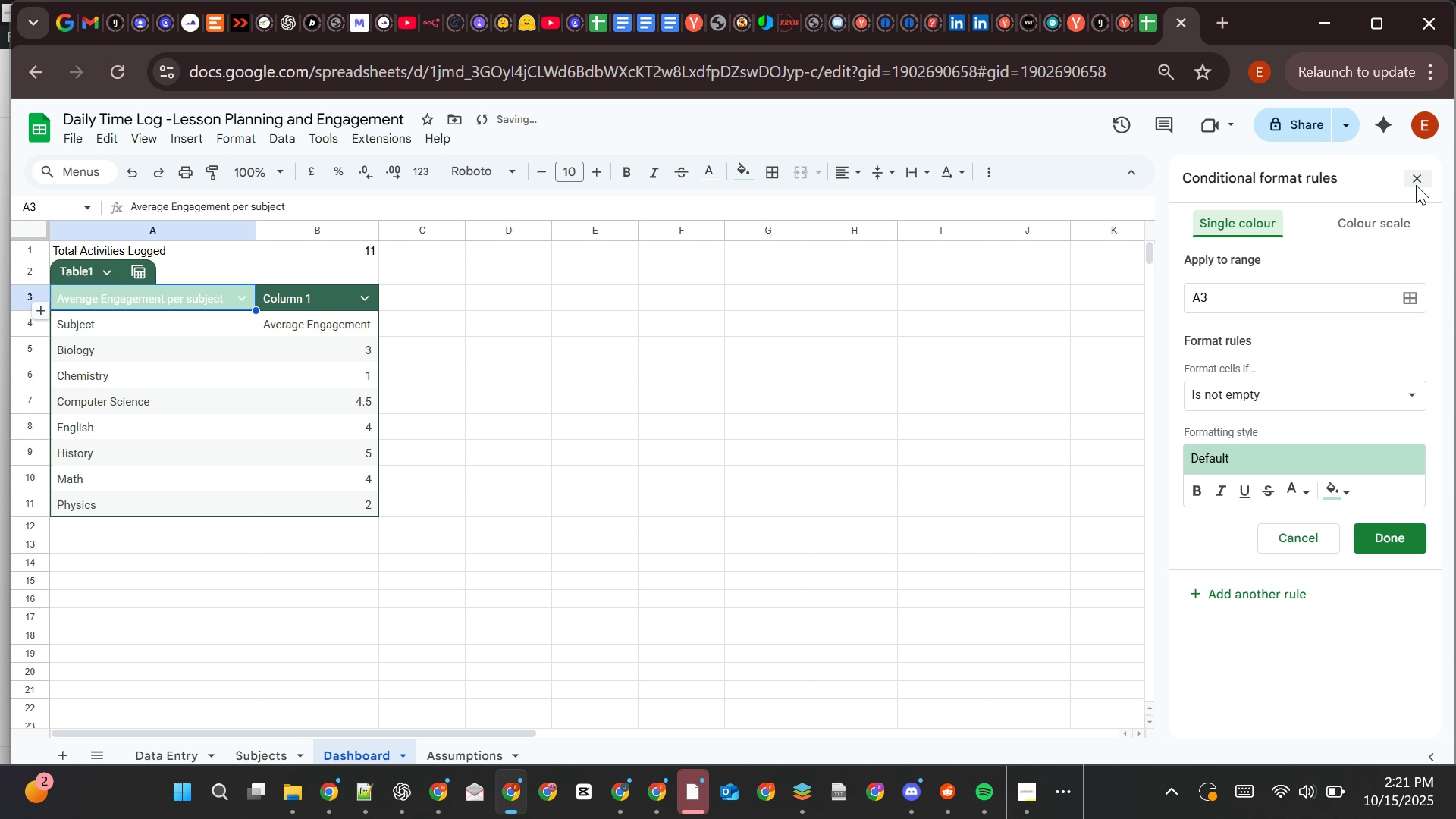 
left_click([1417, 184])
 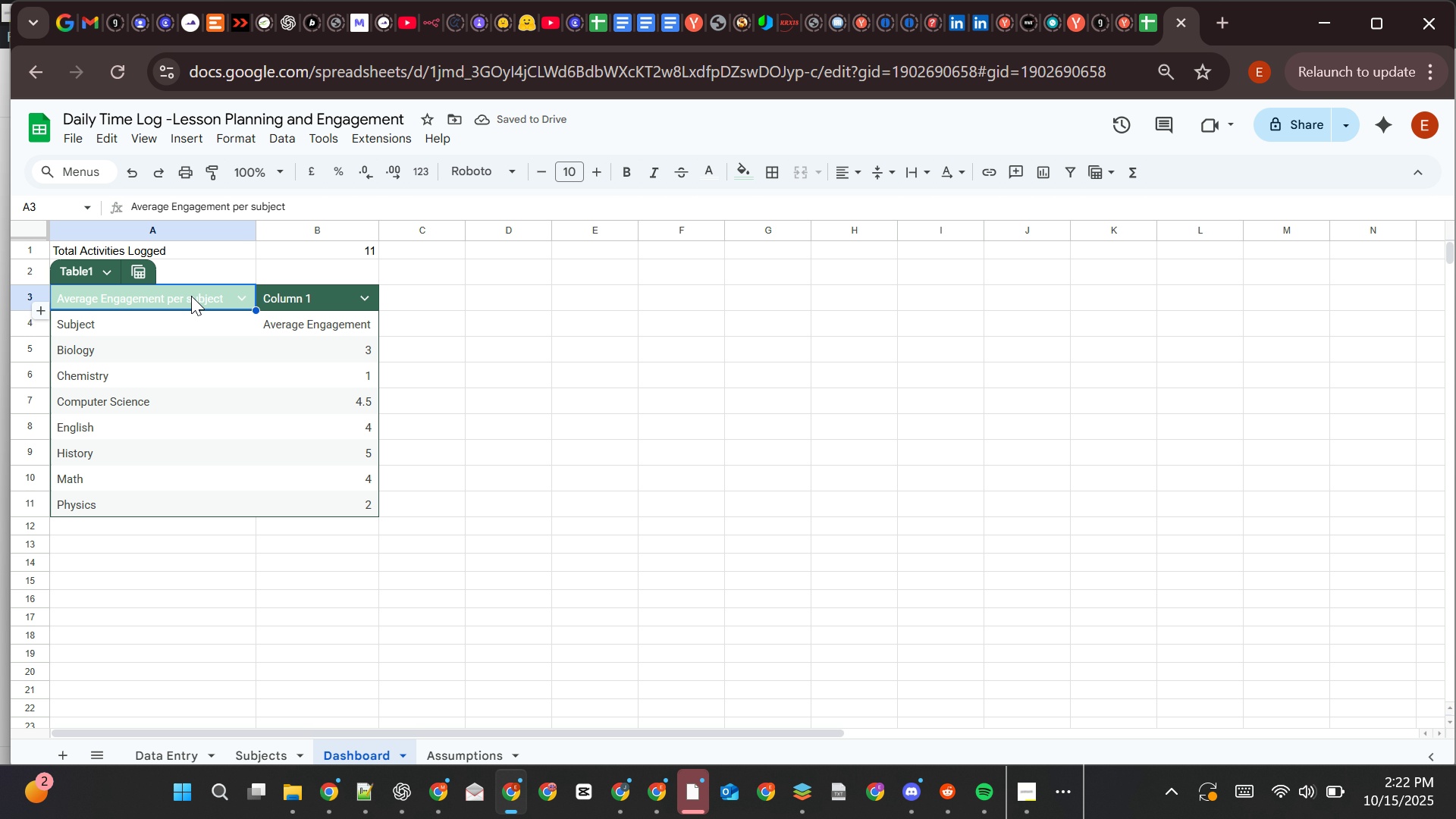 
left_click([194, 296])
 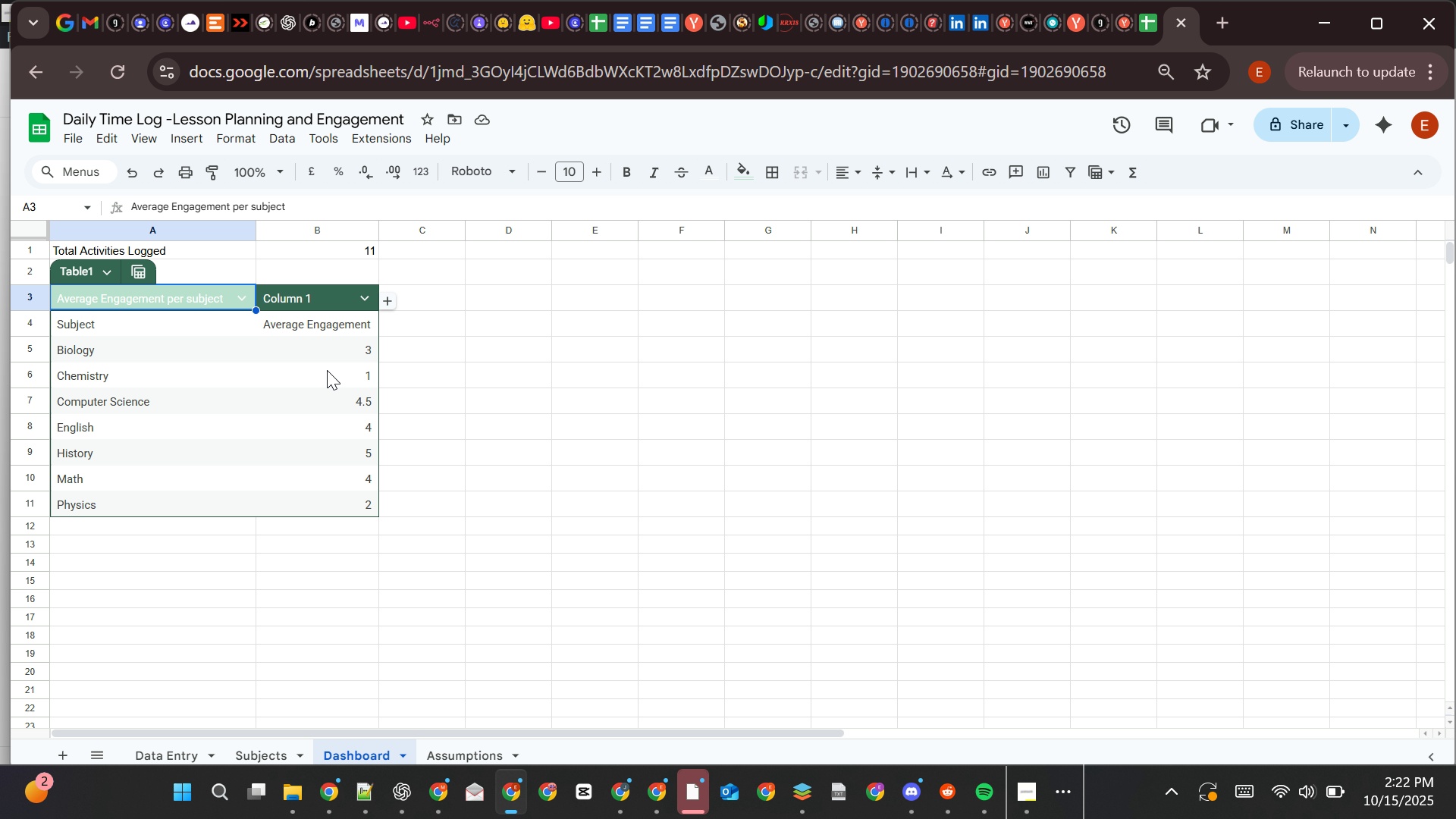 
left_click([327, 370])
 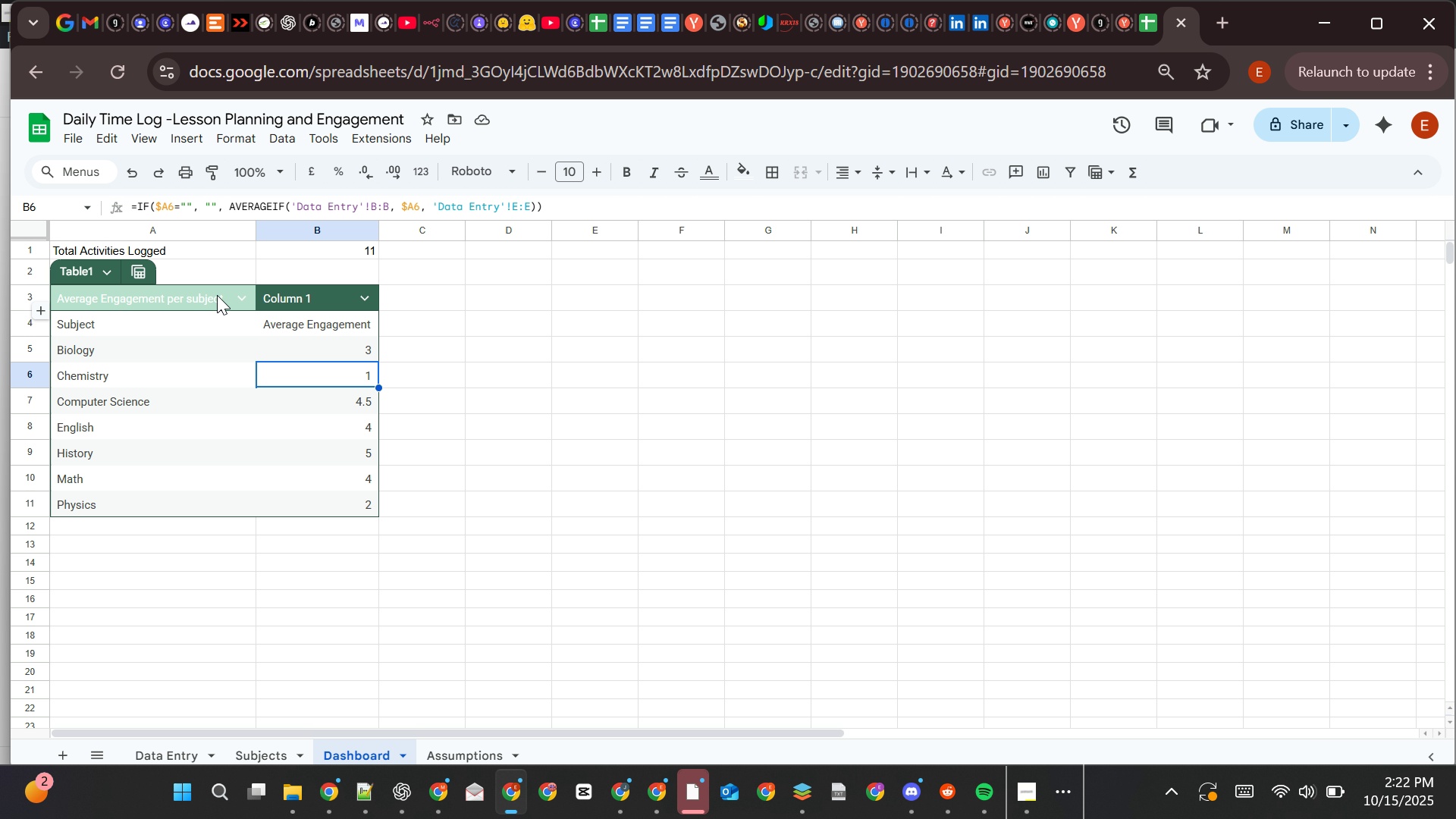 
left_click([217, 295])
 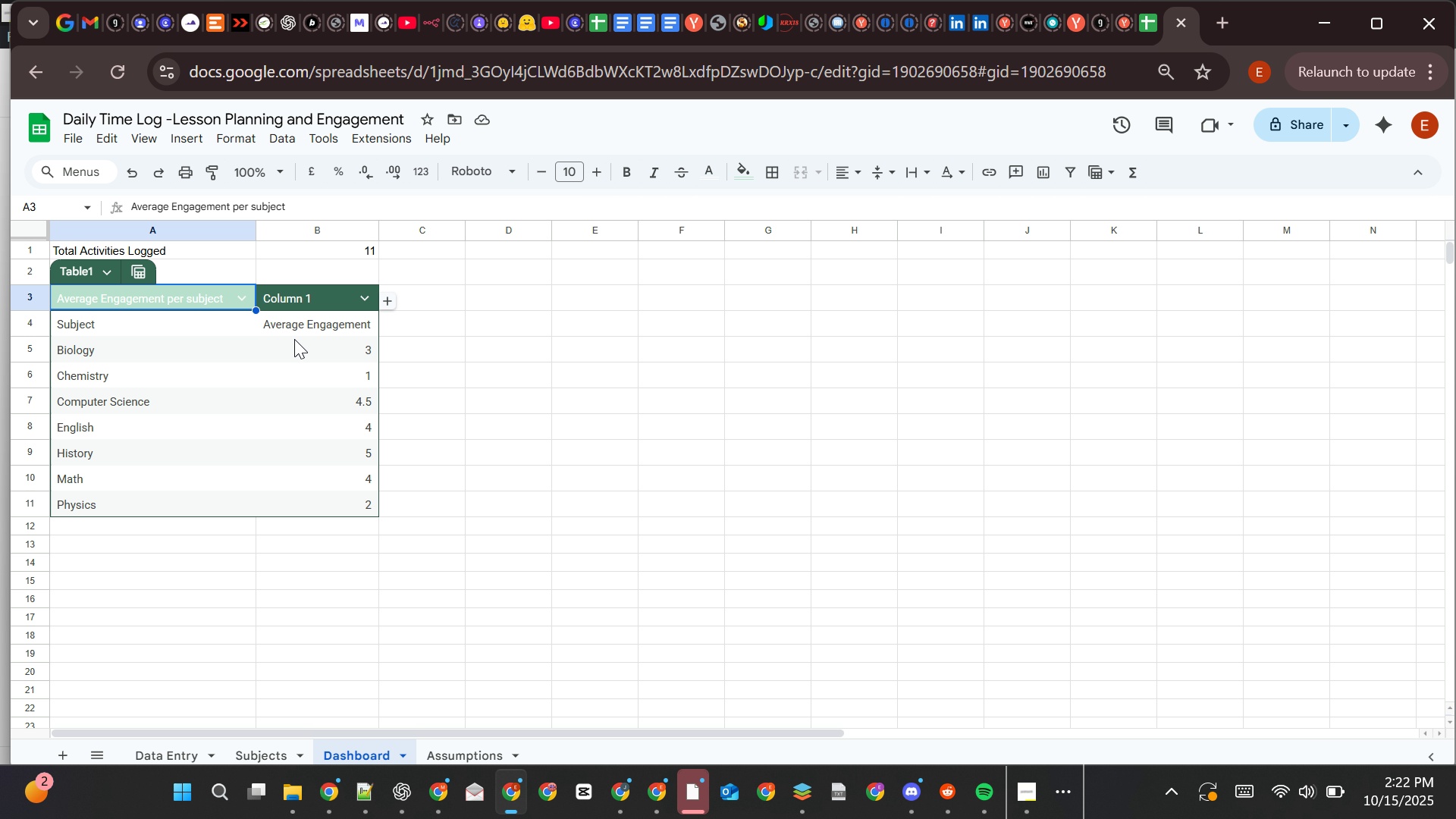 
key(Control+Z)
 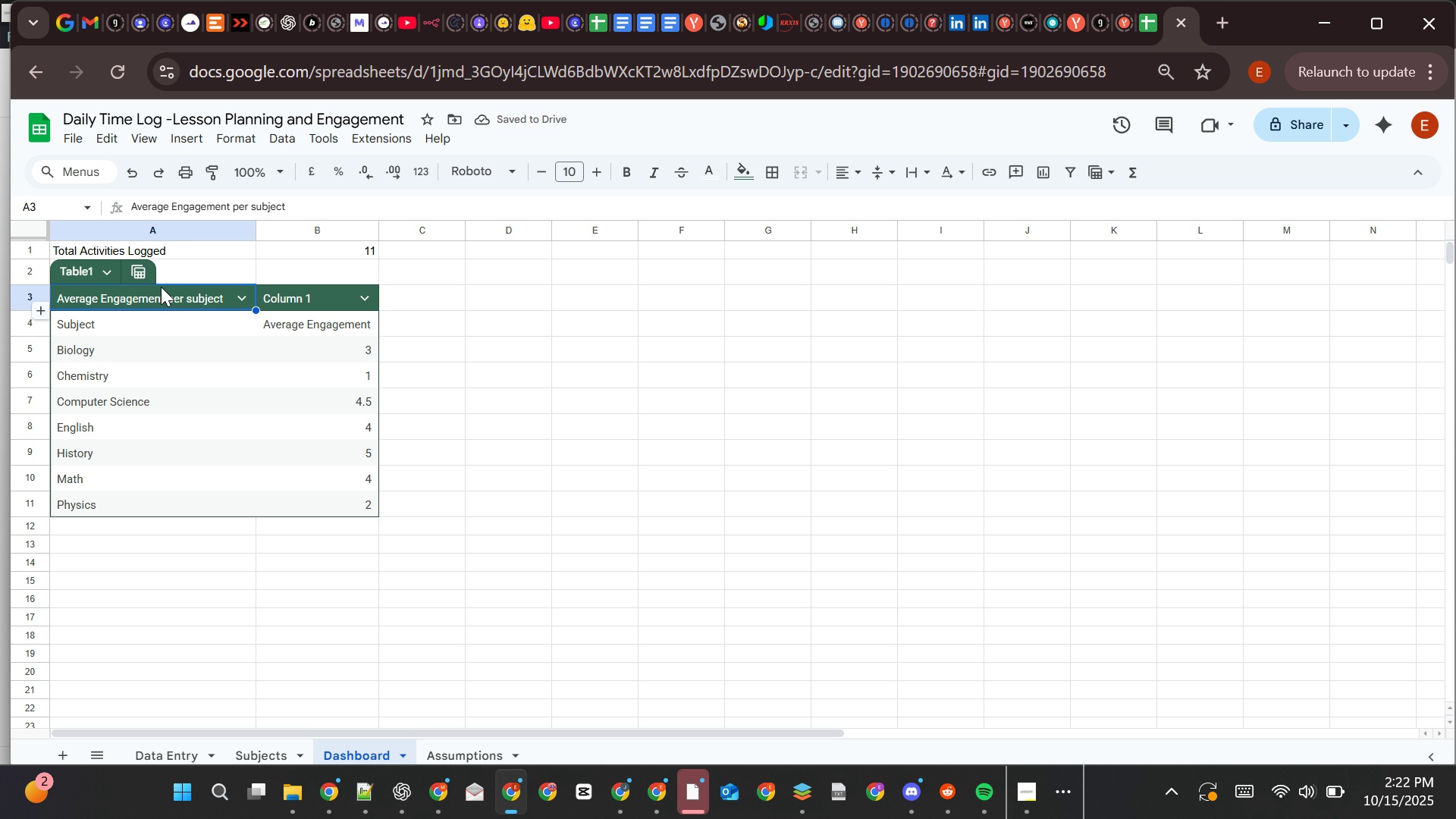 
left_click([146, 276])
 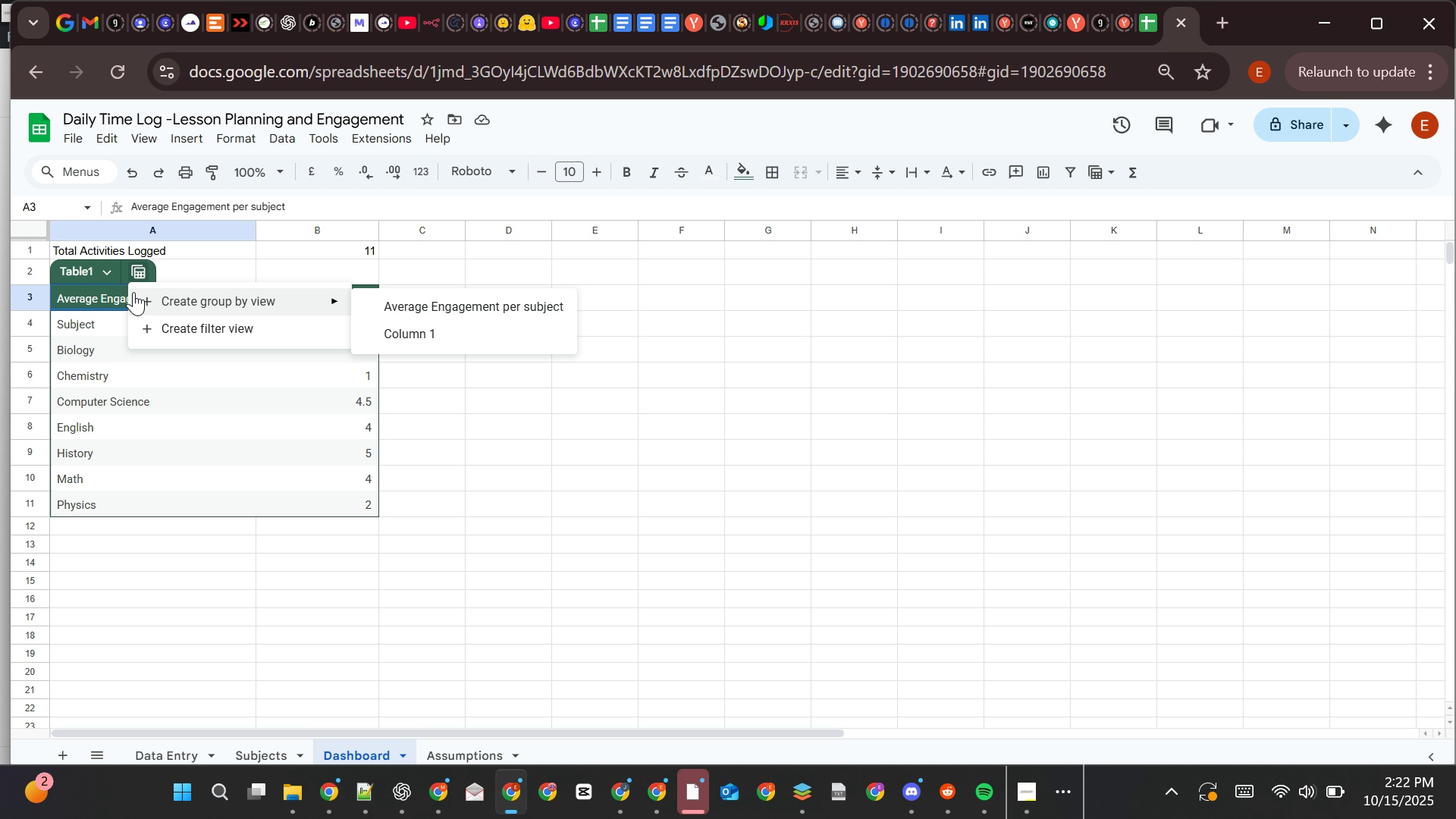 
left_click([303, 396])
 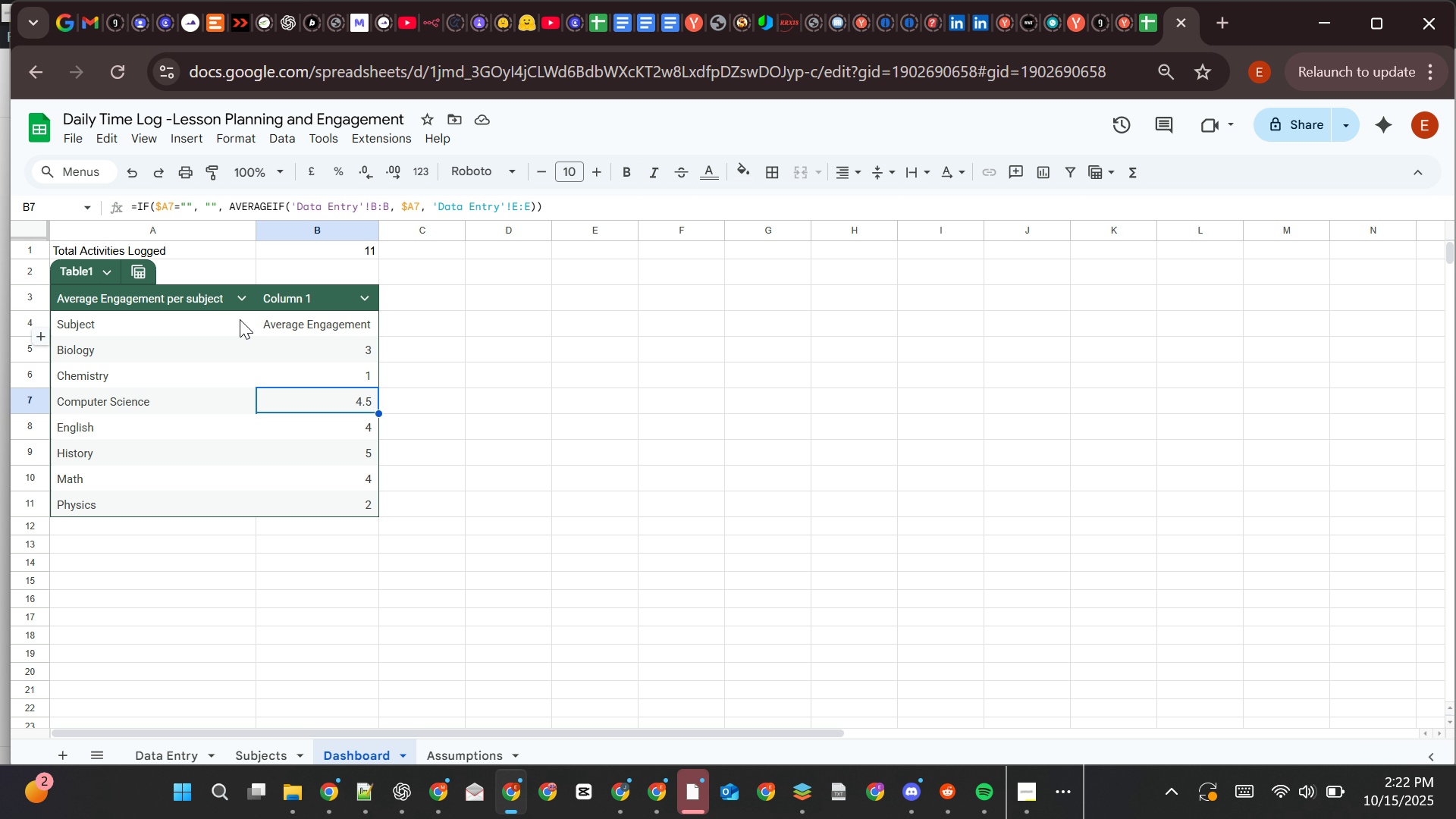 
left_click([240, 319])
 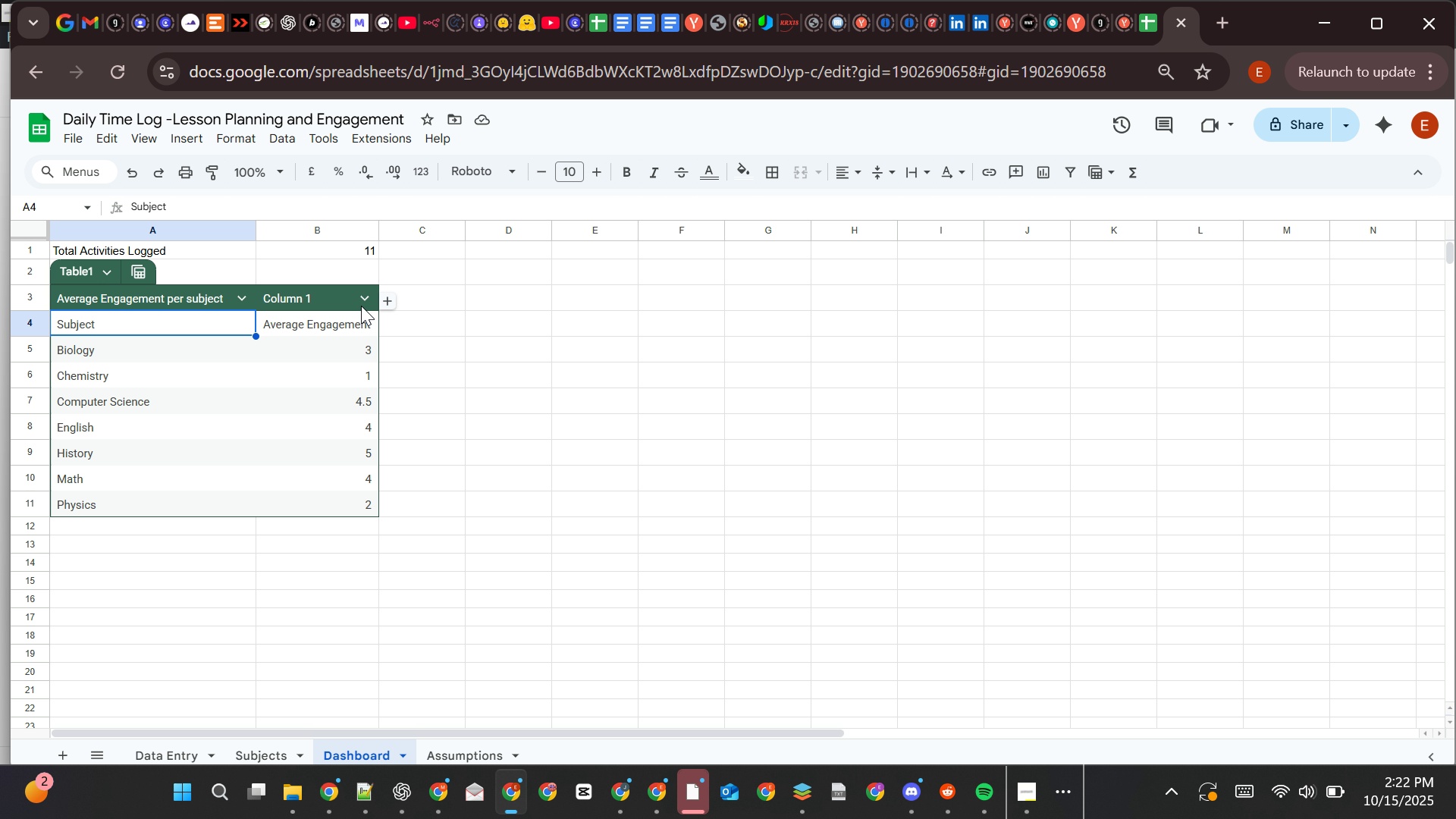 
left_click([344, 303])
 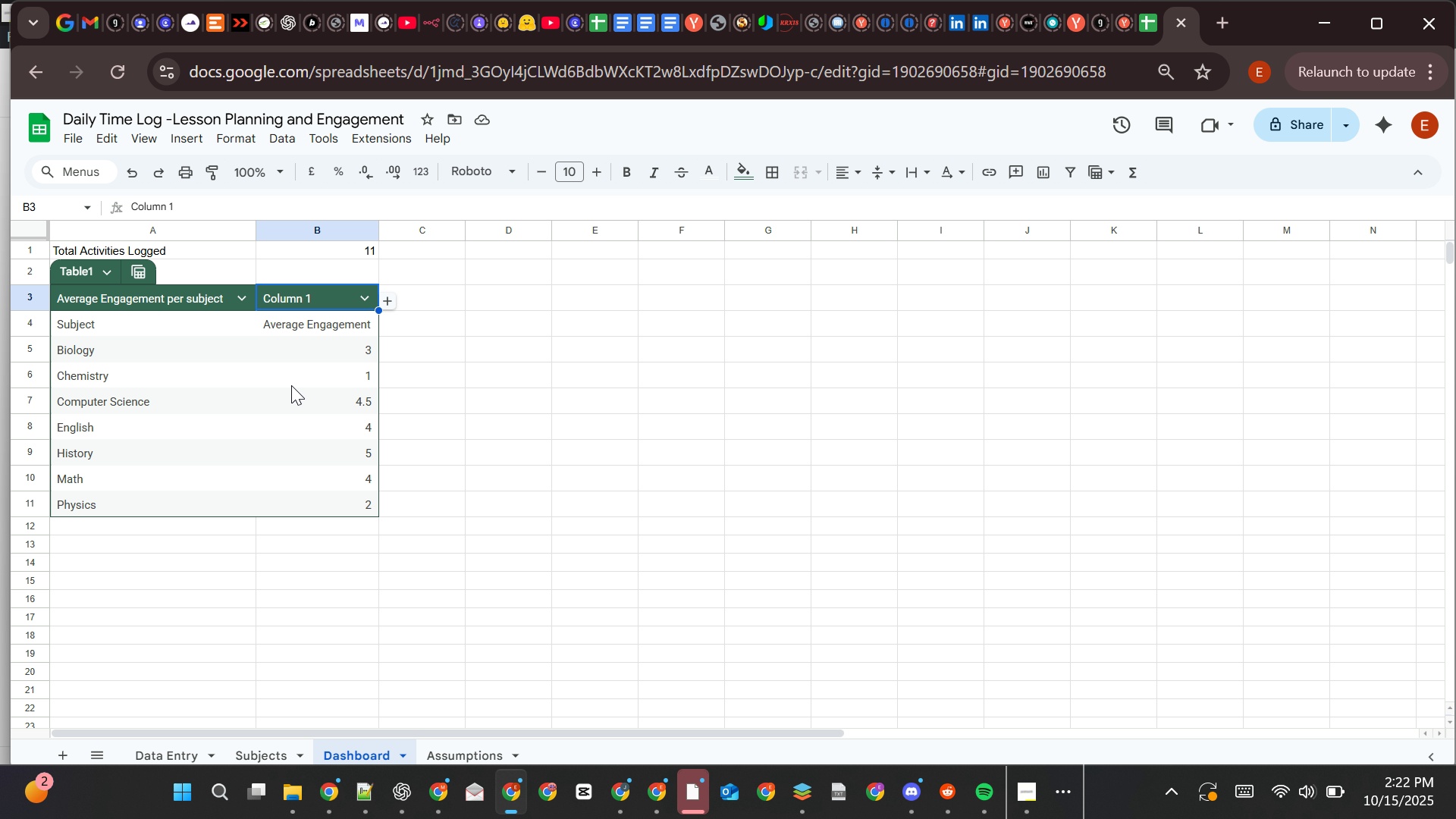 
right_click([246, 381])
 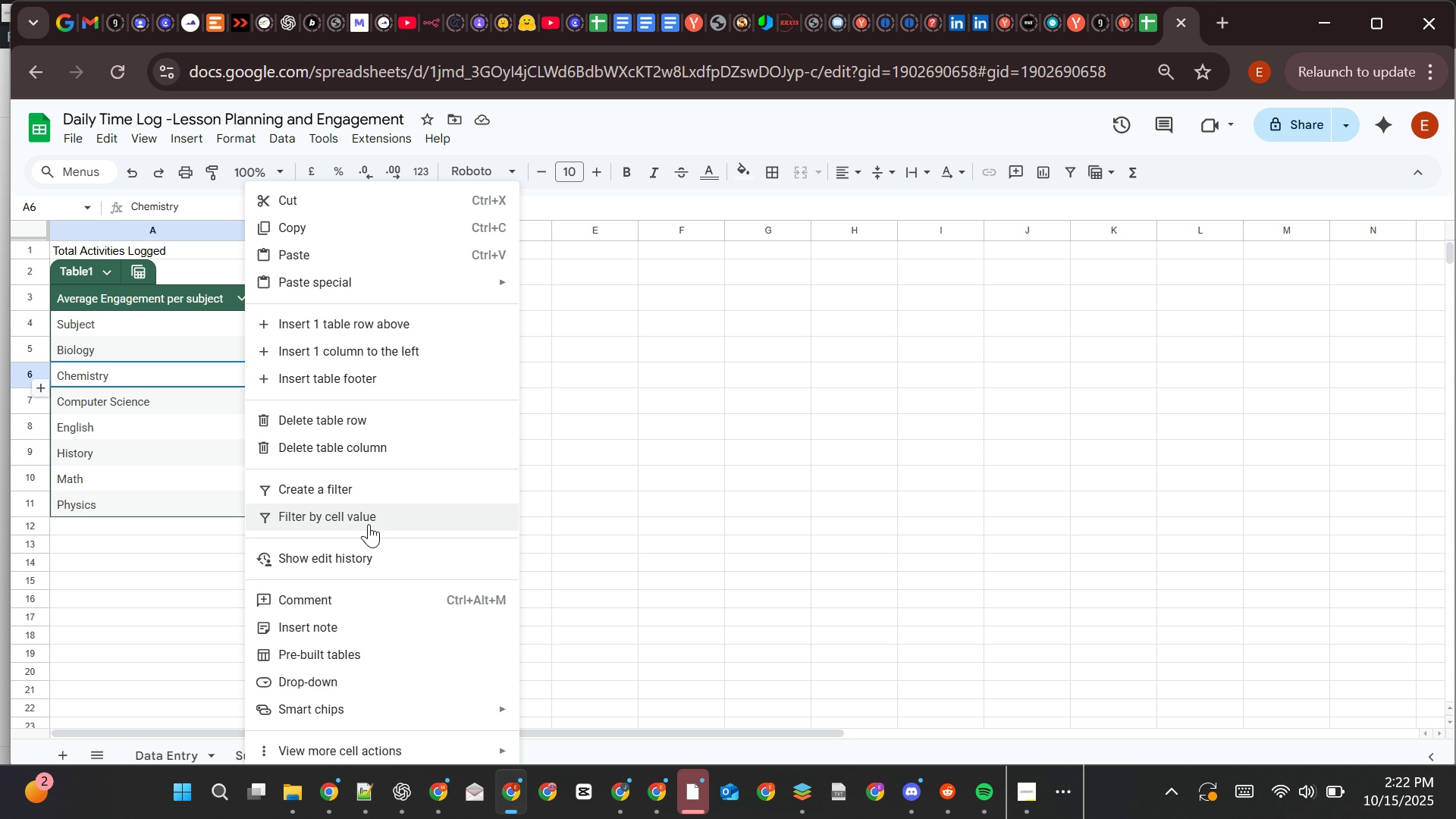 
wait(8.31)
 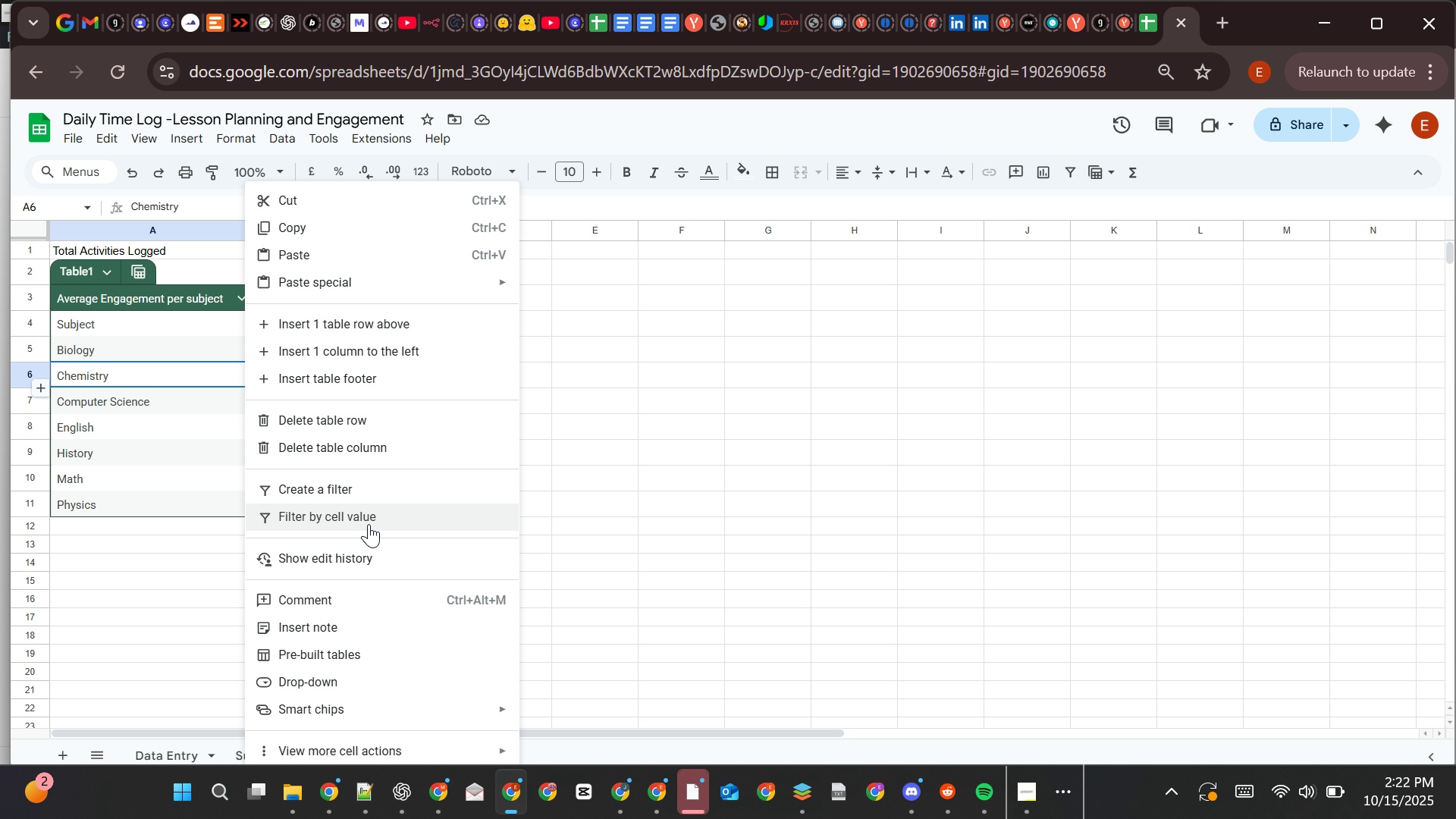 
left_click([587, 382])
 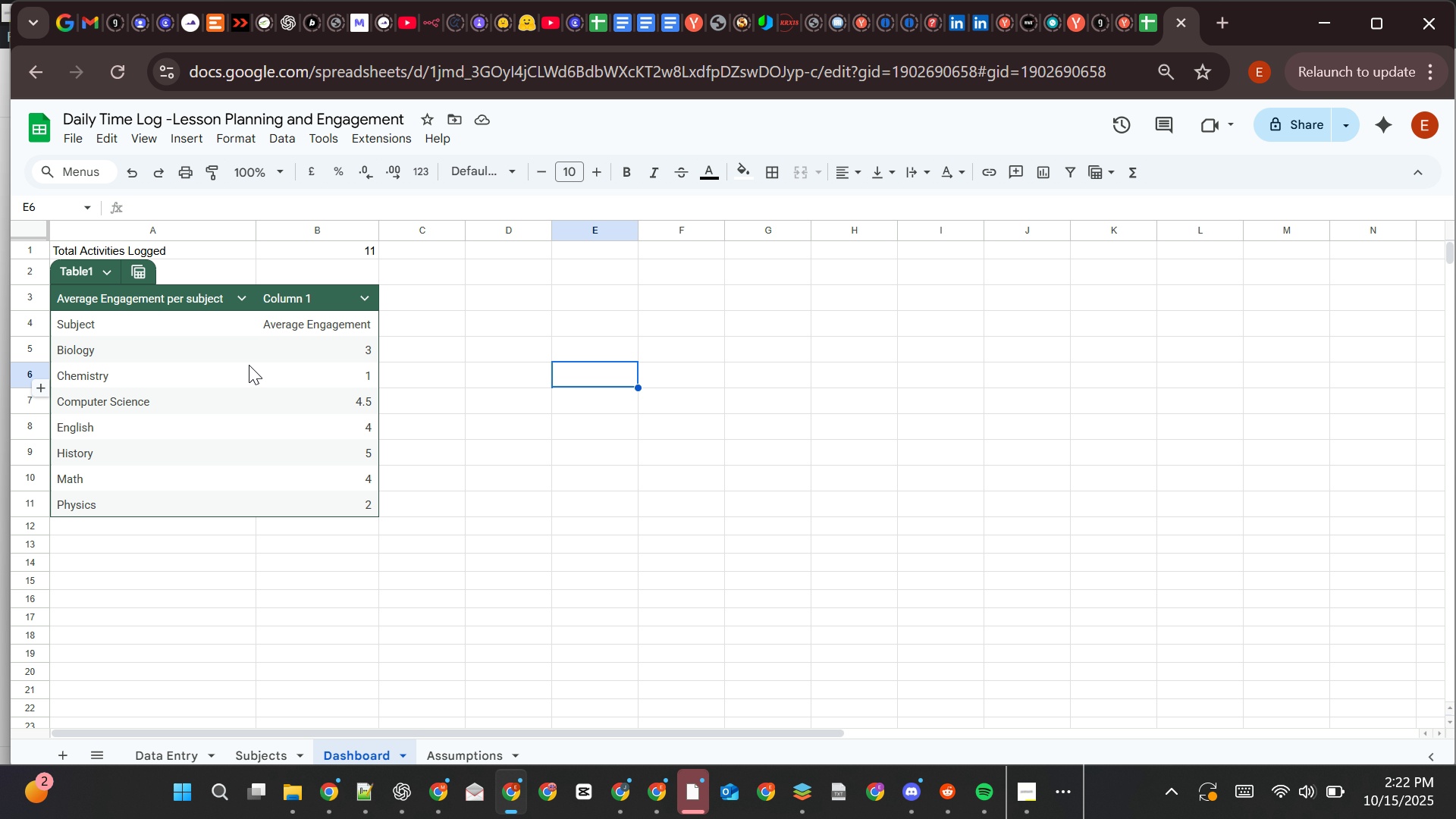 
mouse_move([250, 322])
 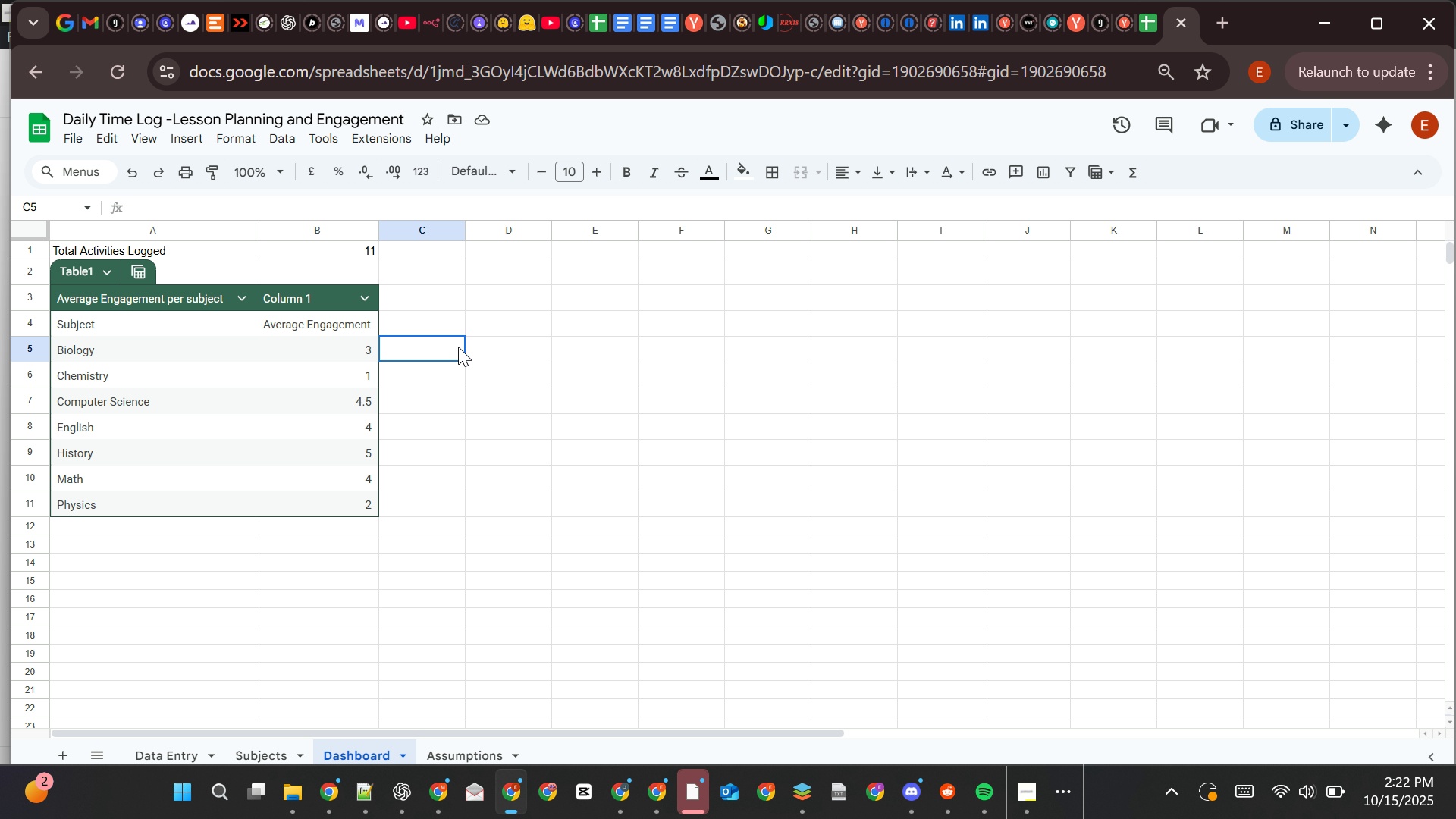 
left_click([458, 347])
 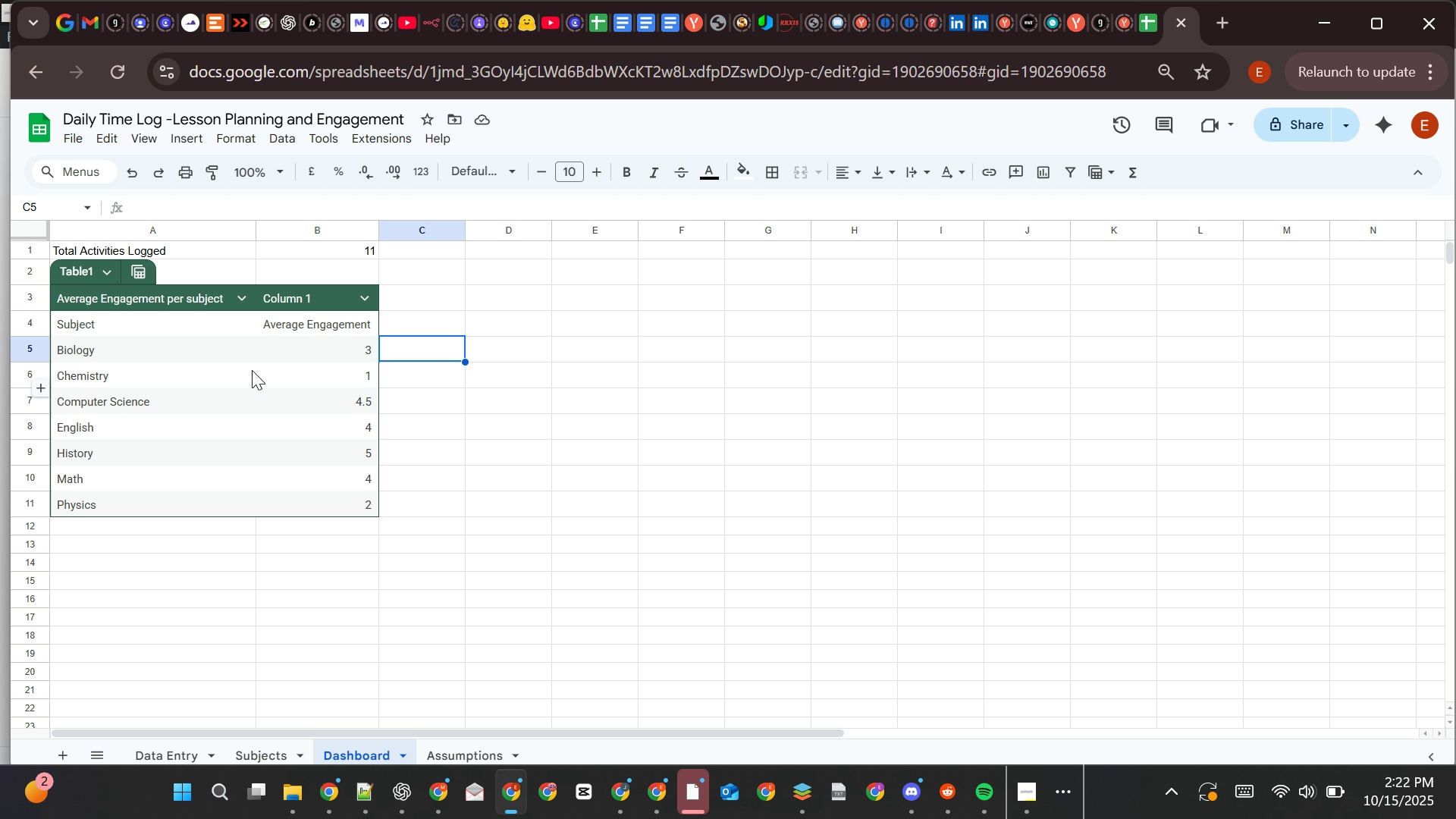 
left_click([252, 370])
 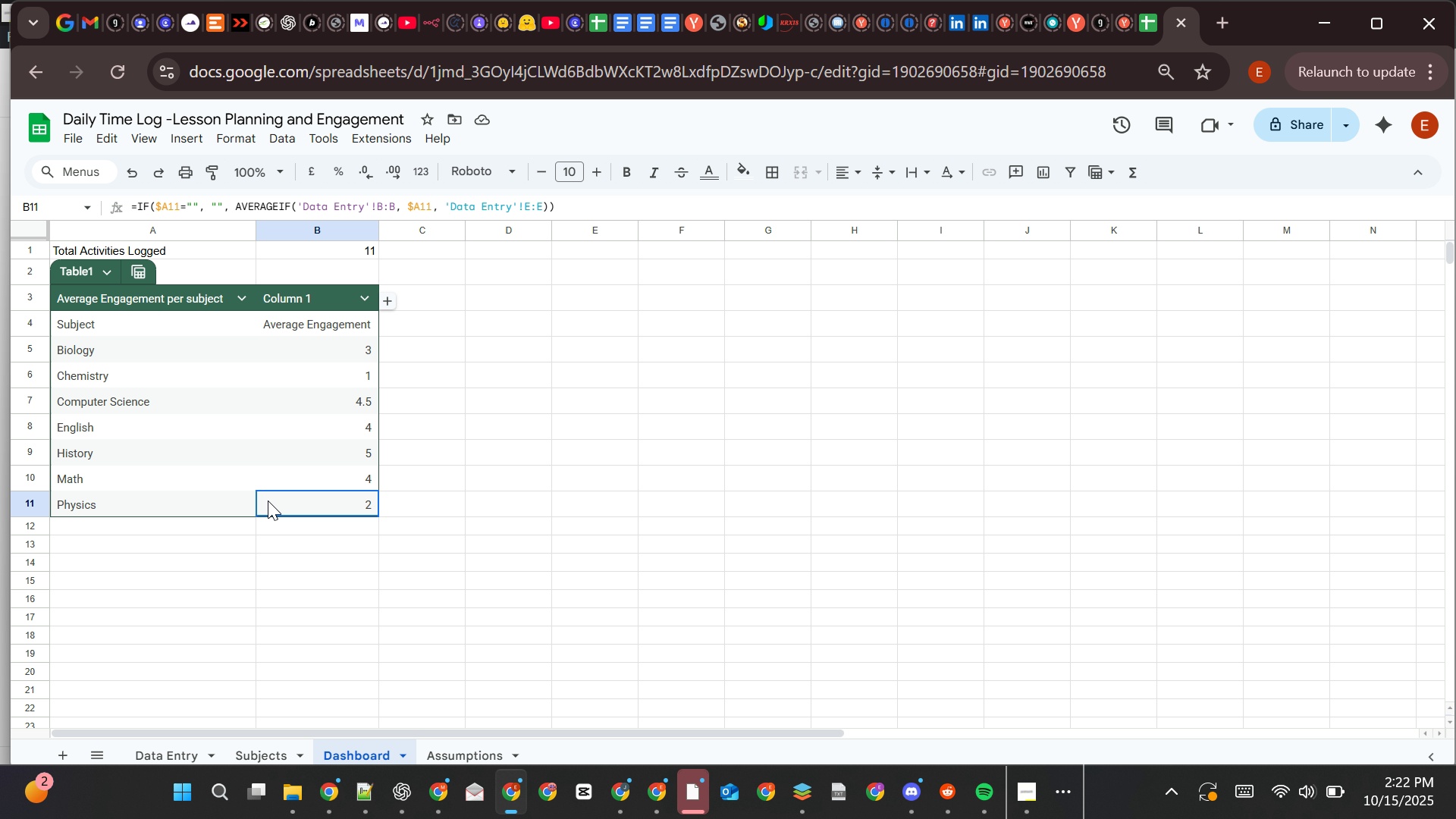 
left_click([268, 500])
 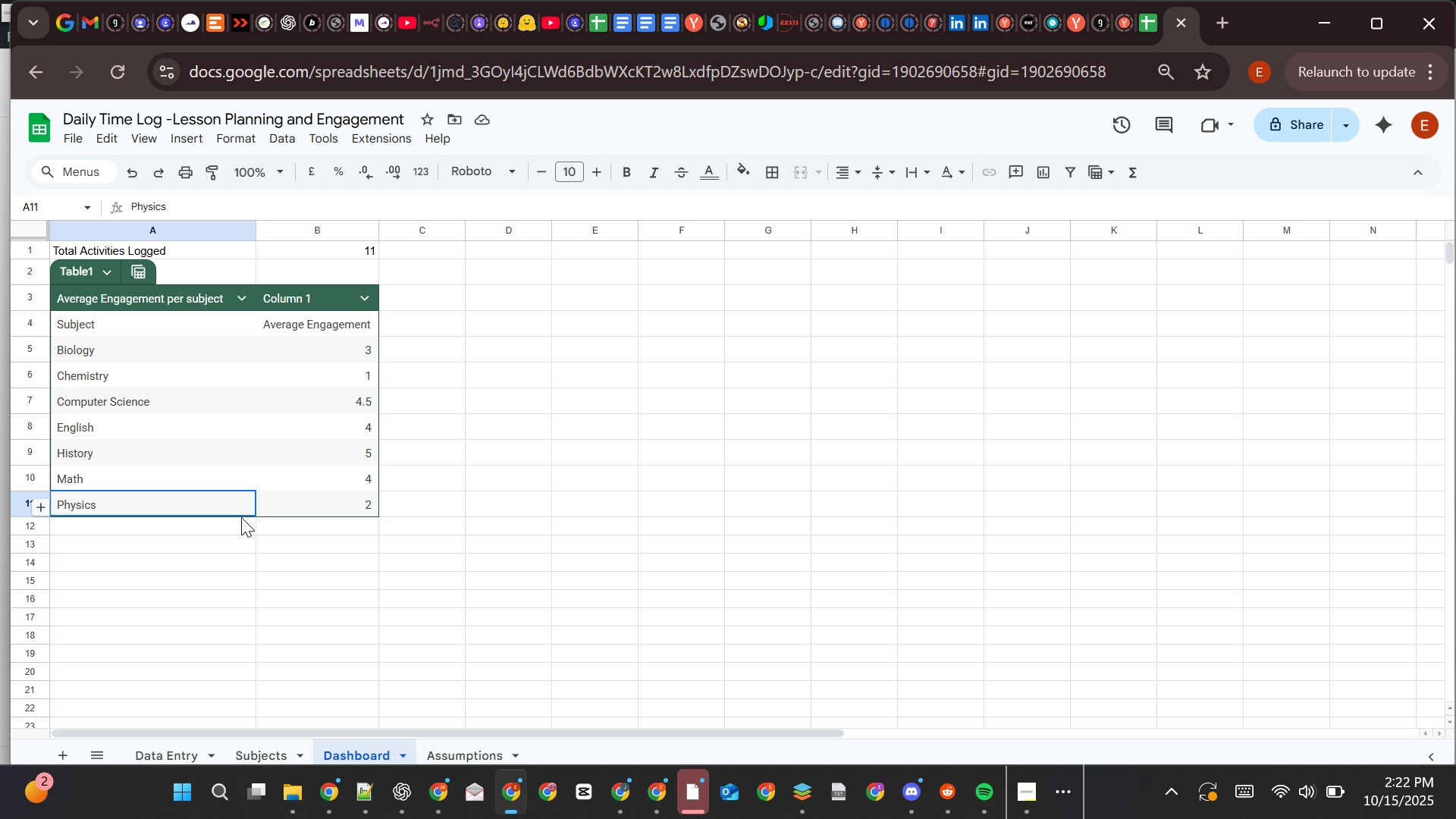 
left_click([241, 517])
 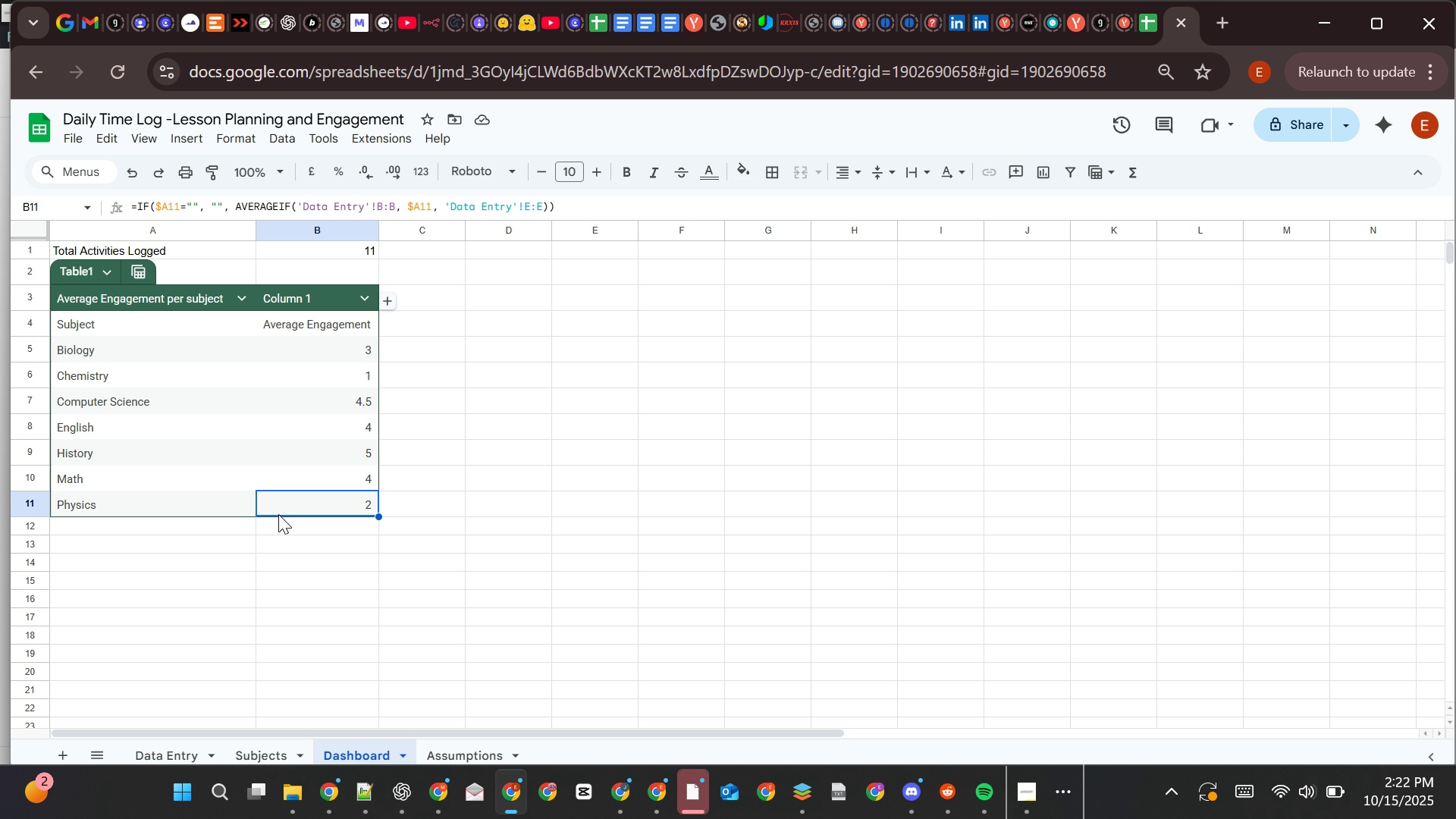 
left_click([278, 514])
 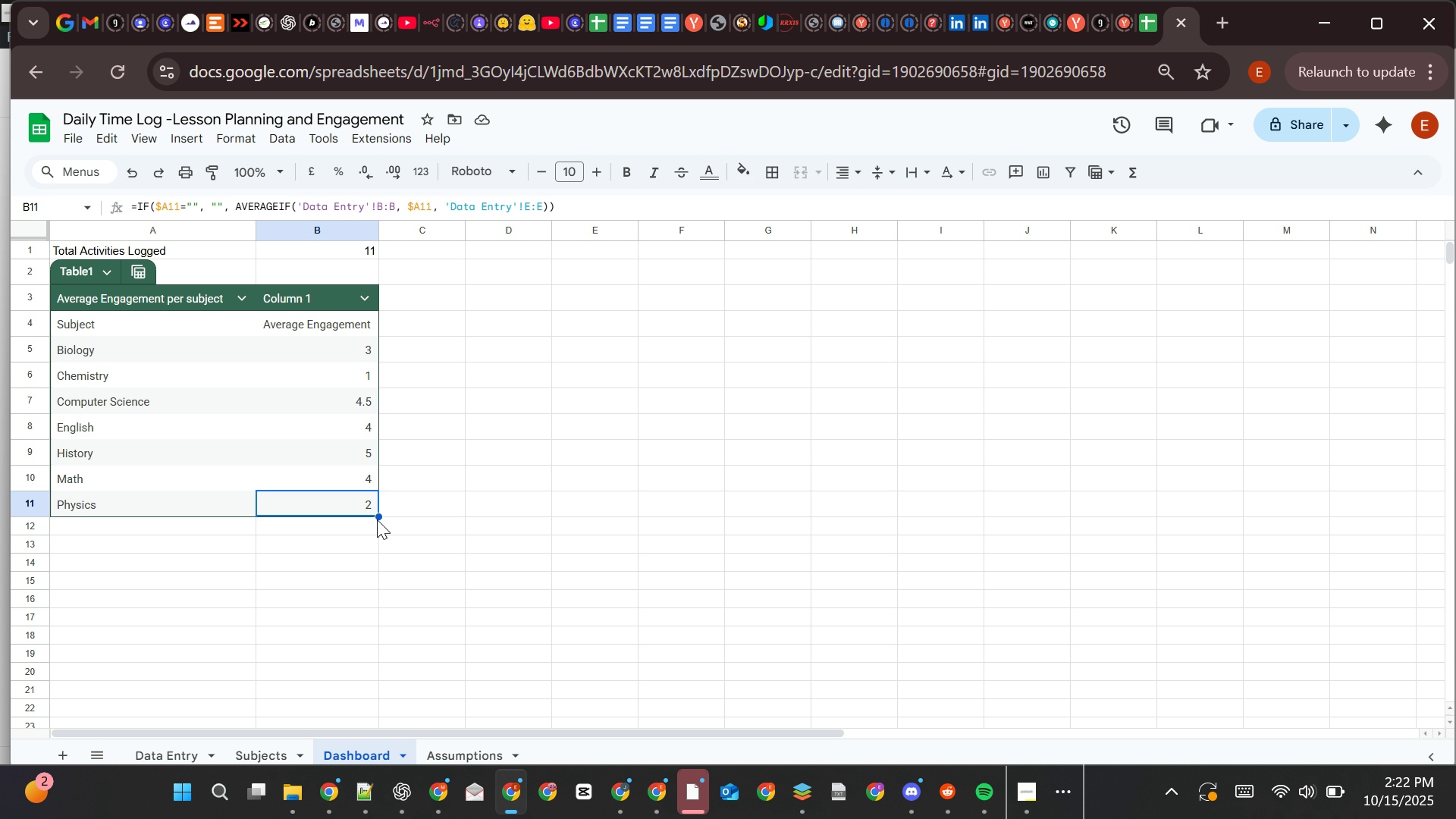 
right_click([381, 516])
 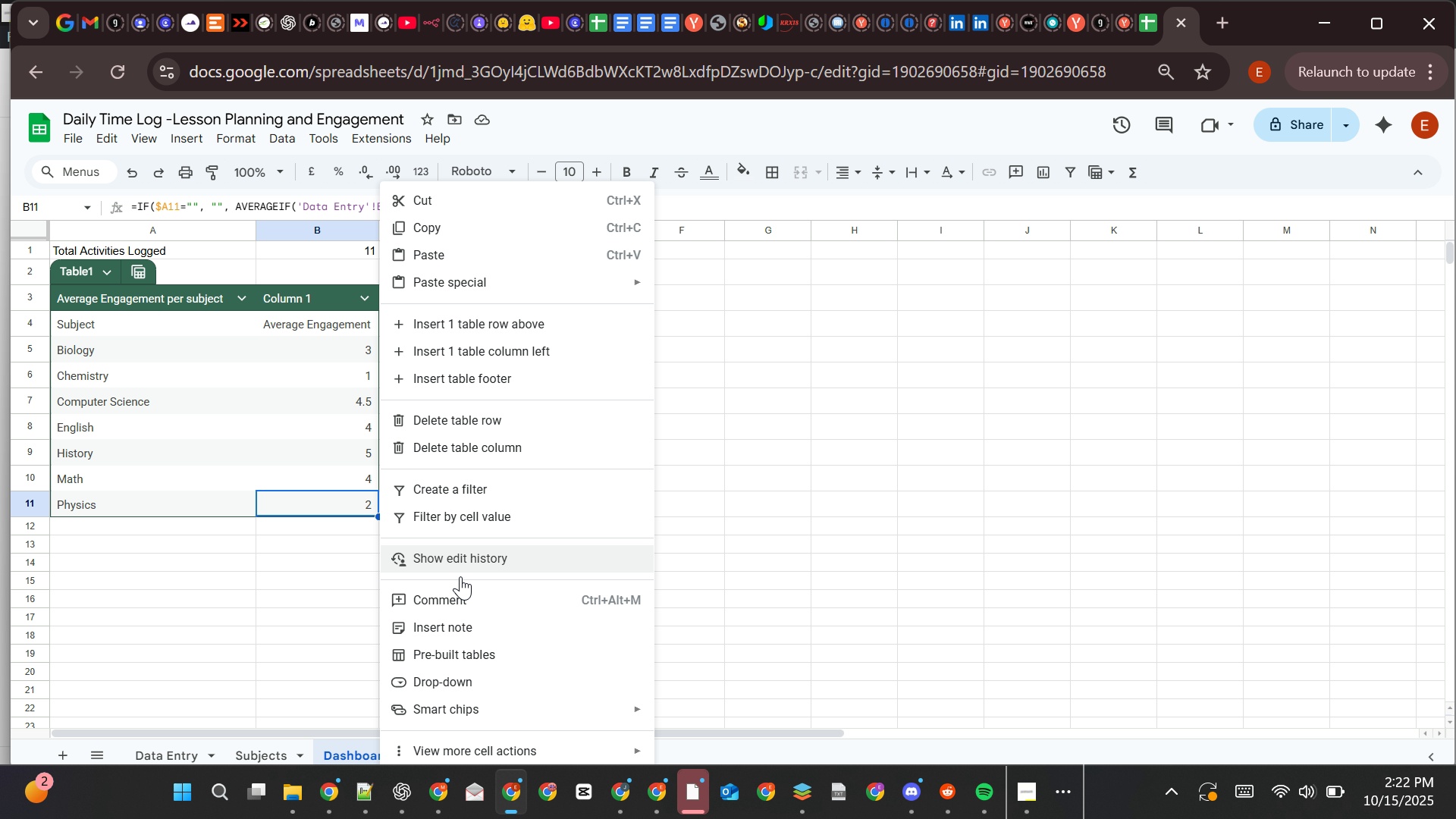 
wait(8.06)
 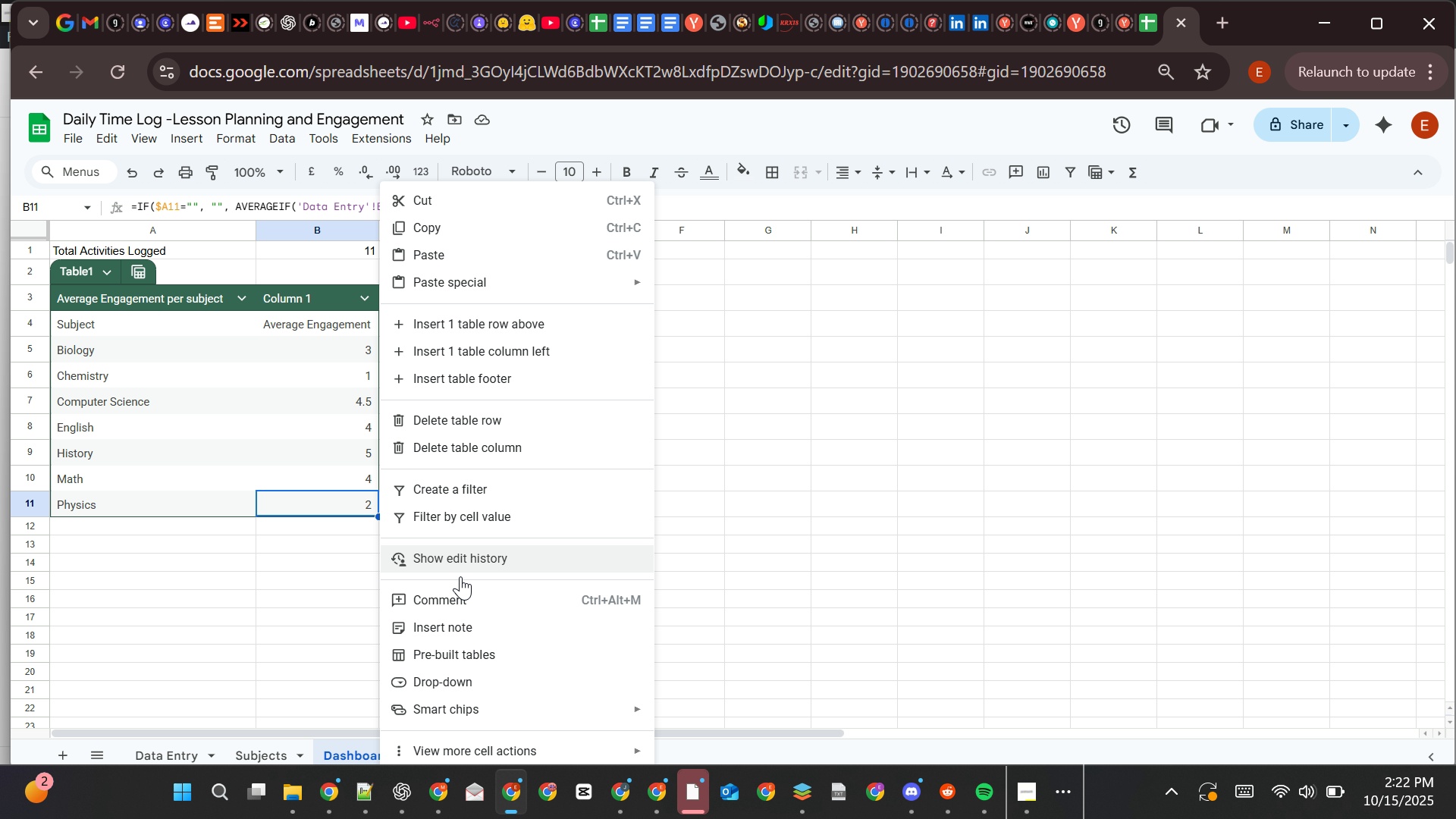 
left_click([290, 364])
 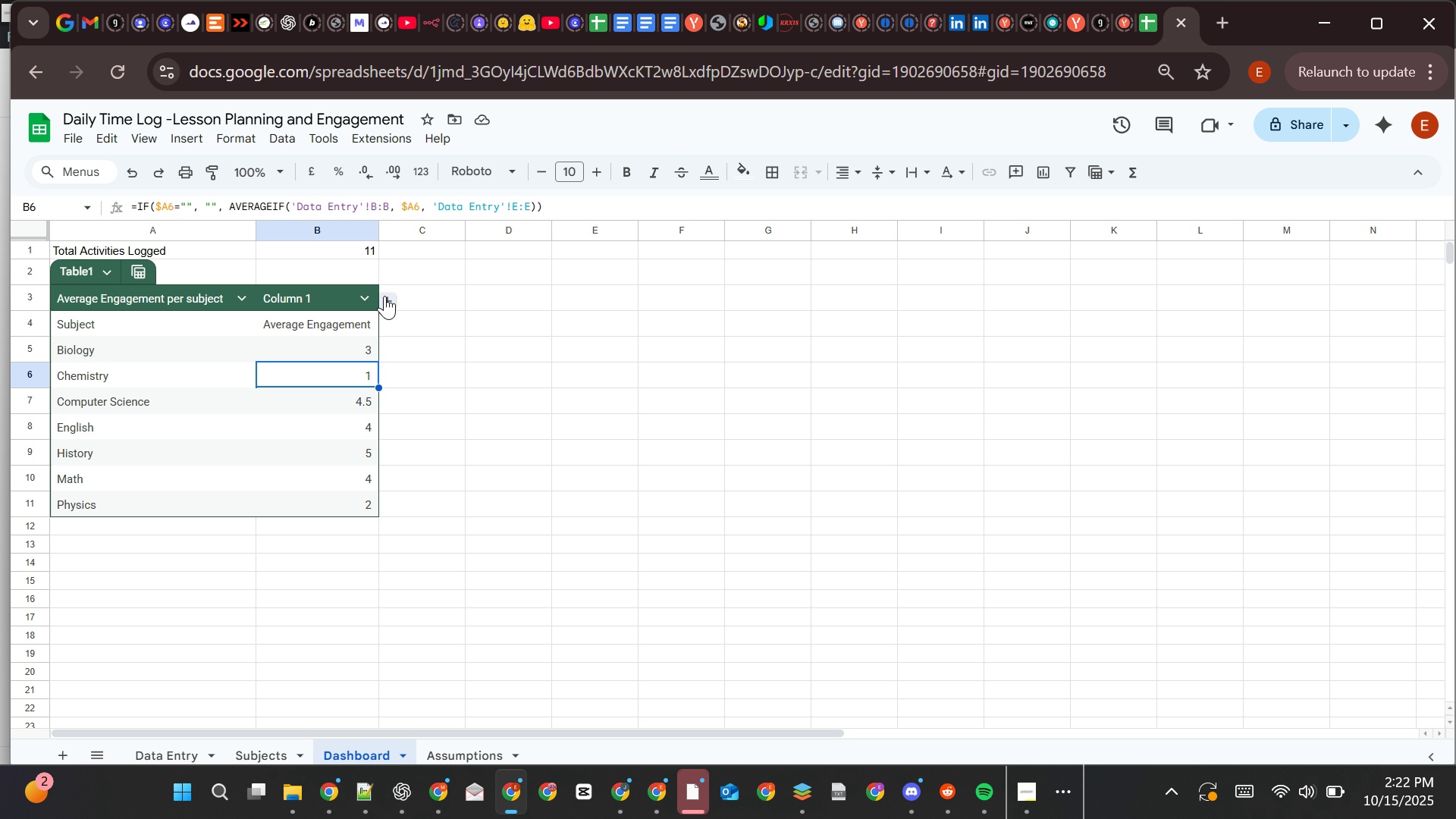 
right_click([384, 296])
 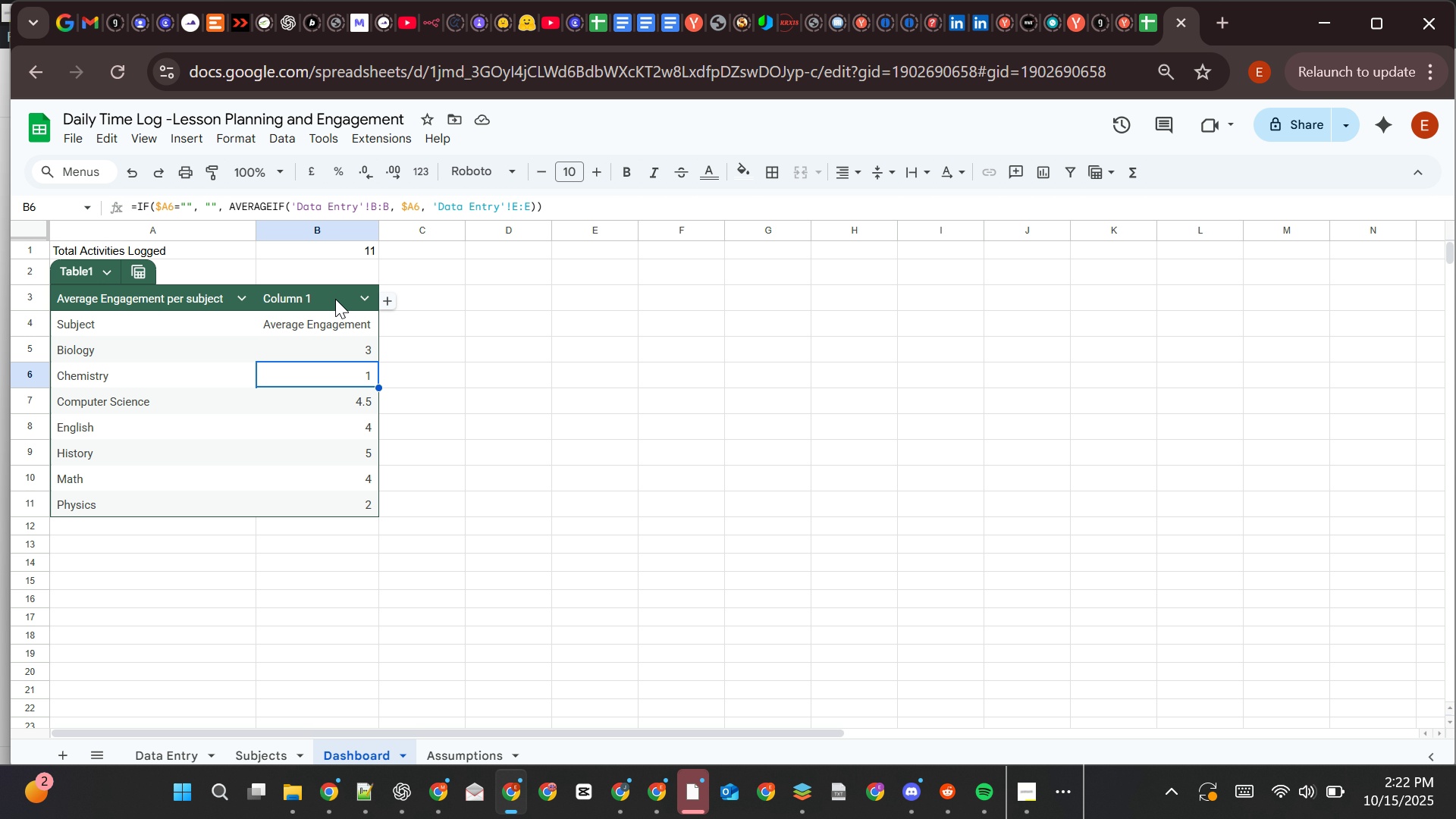 
right_click([334, 297])
 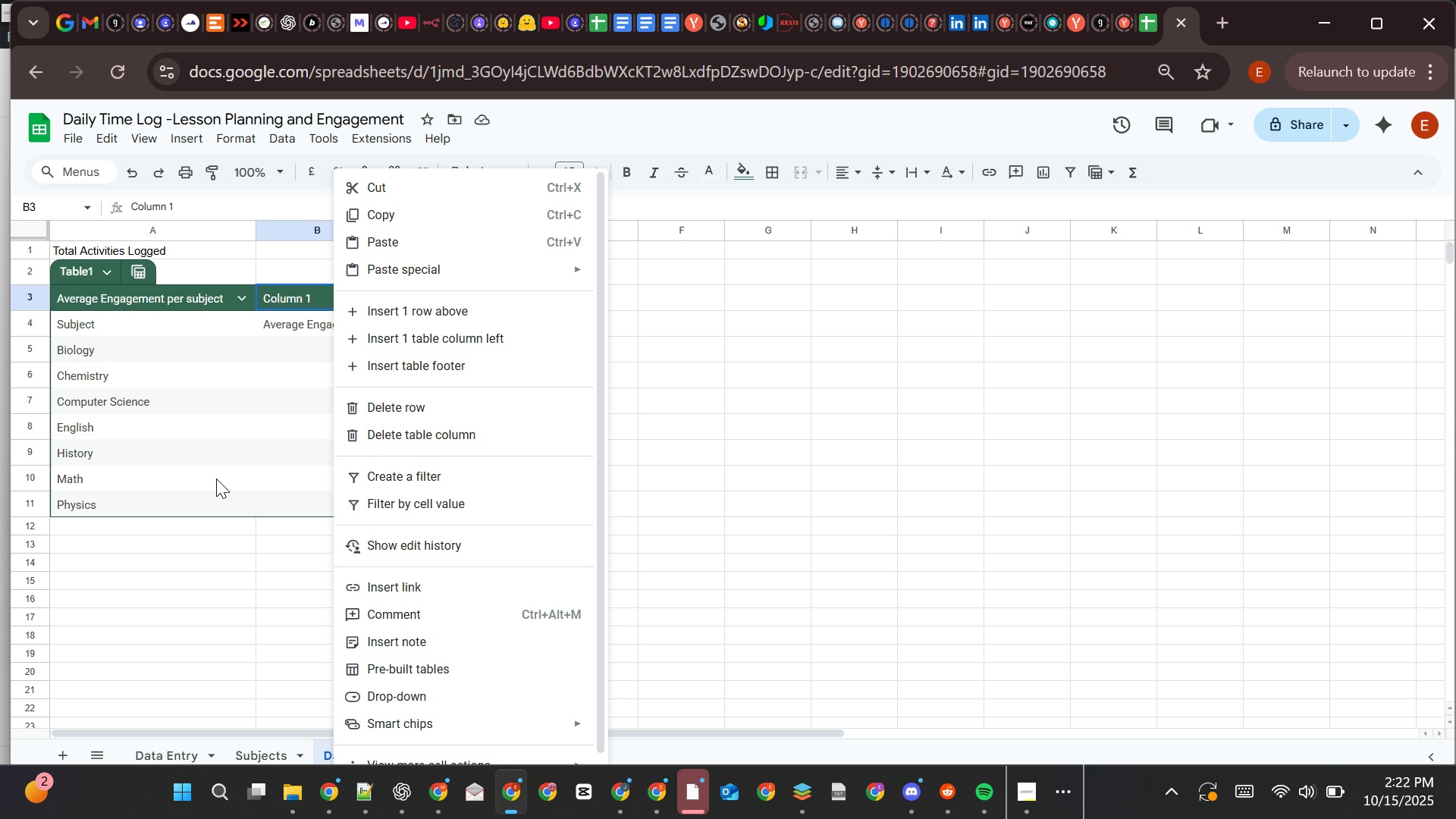 
wait(6.16)
 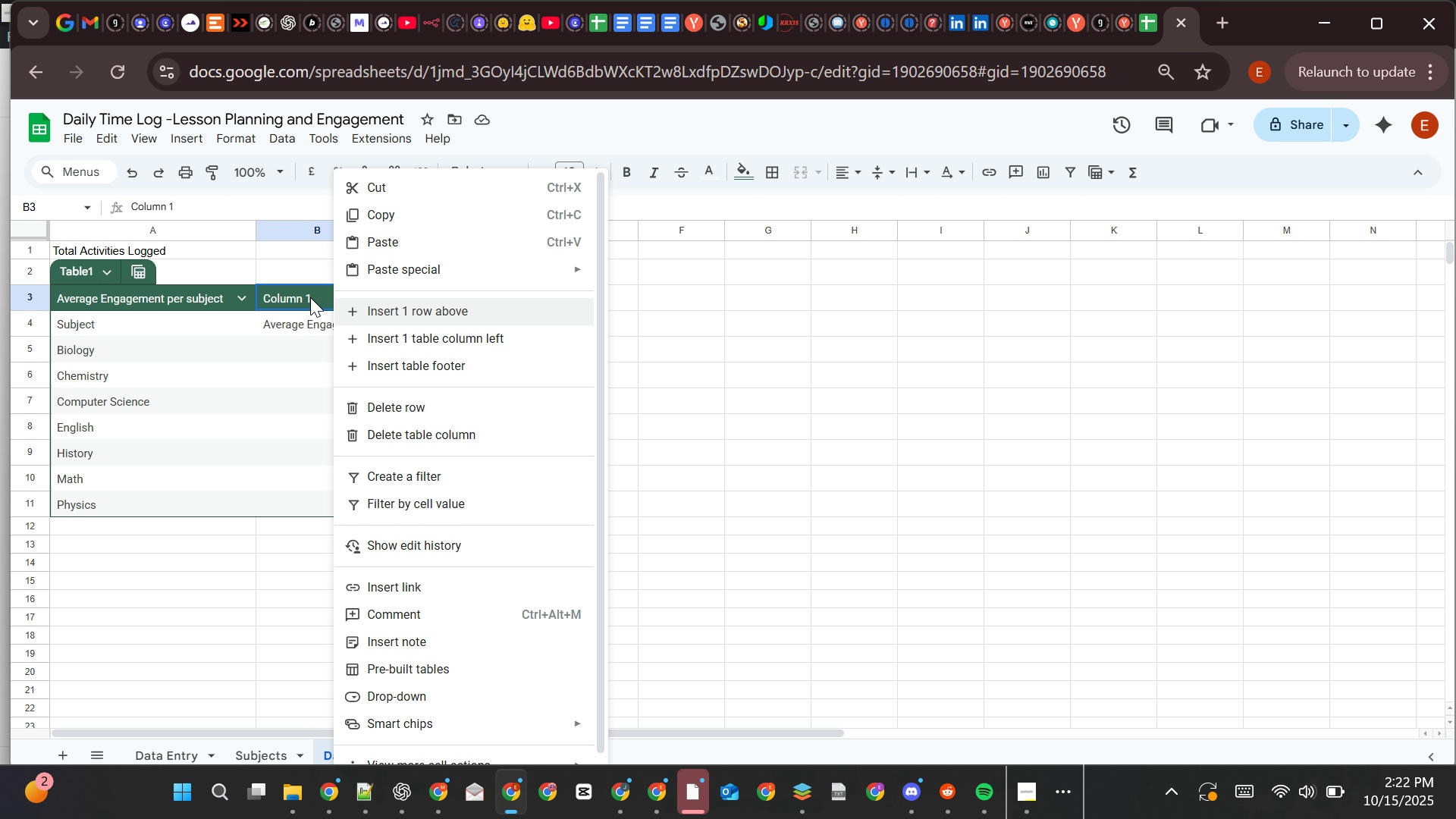 
right_click([133, 275])
 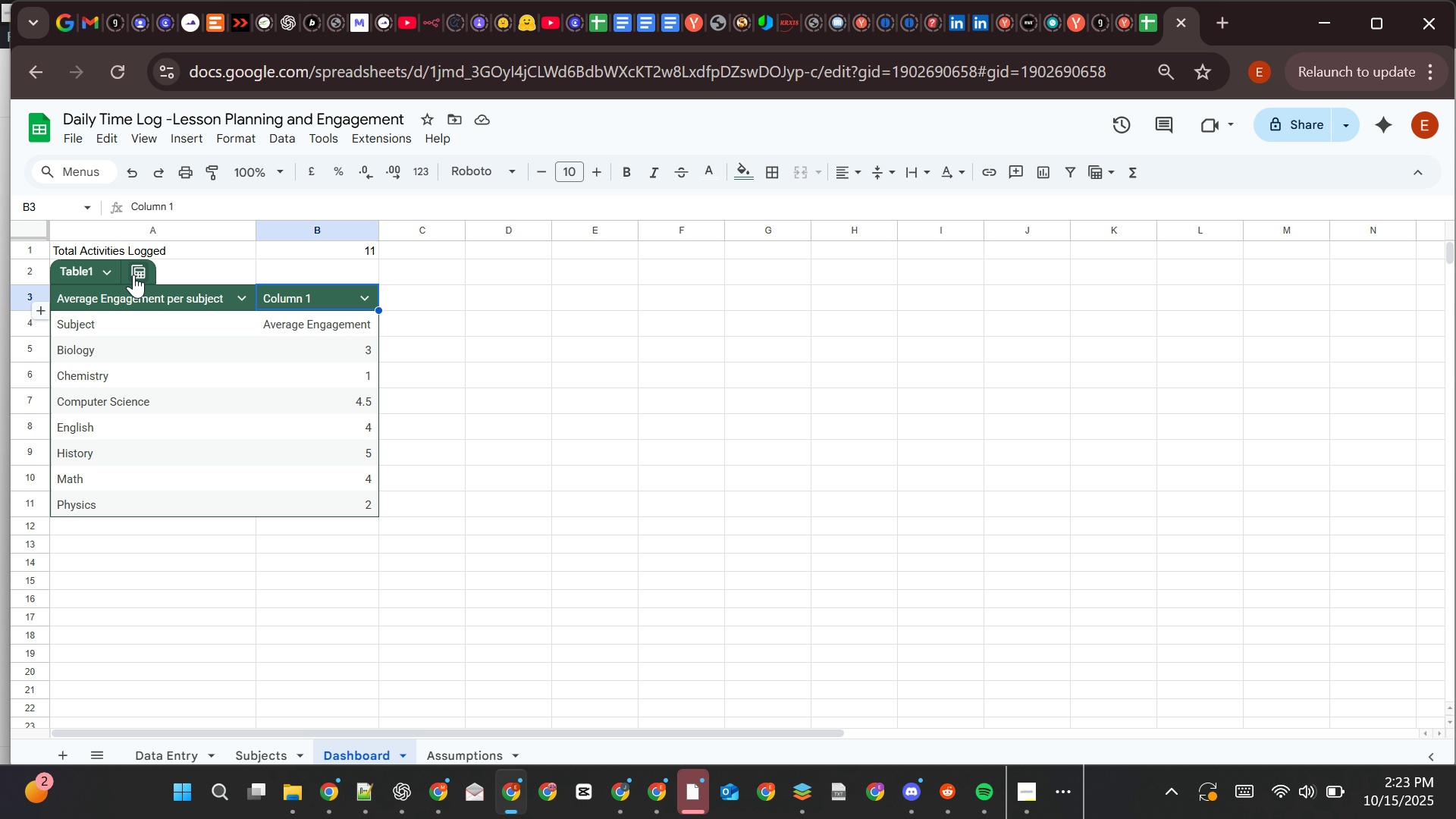 
right_click([133, 275])
 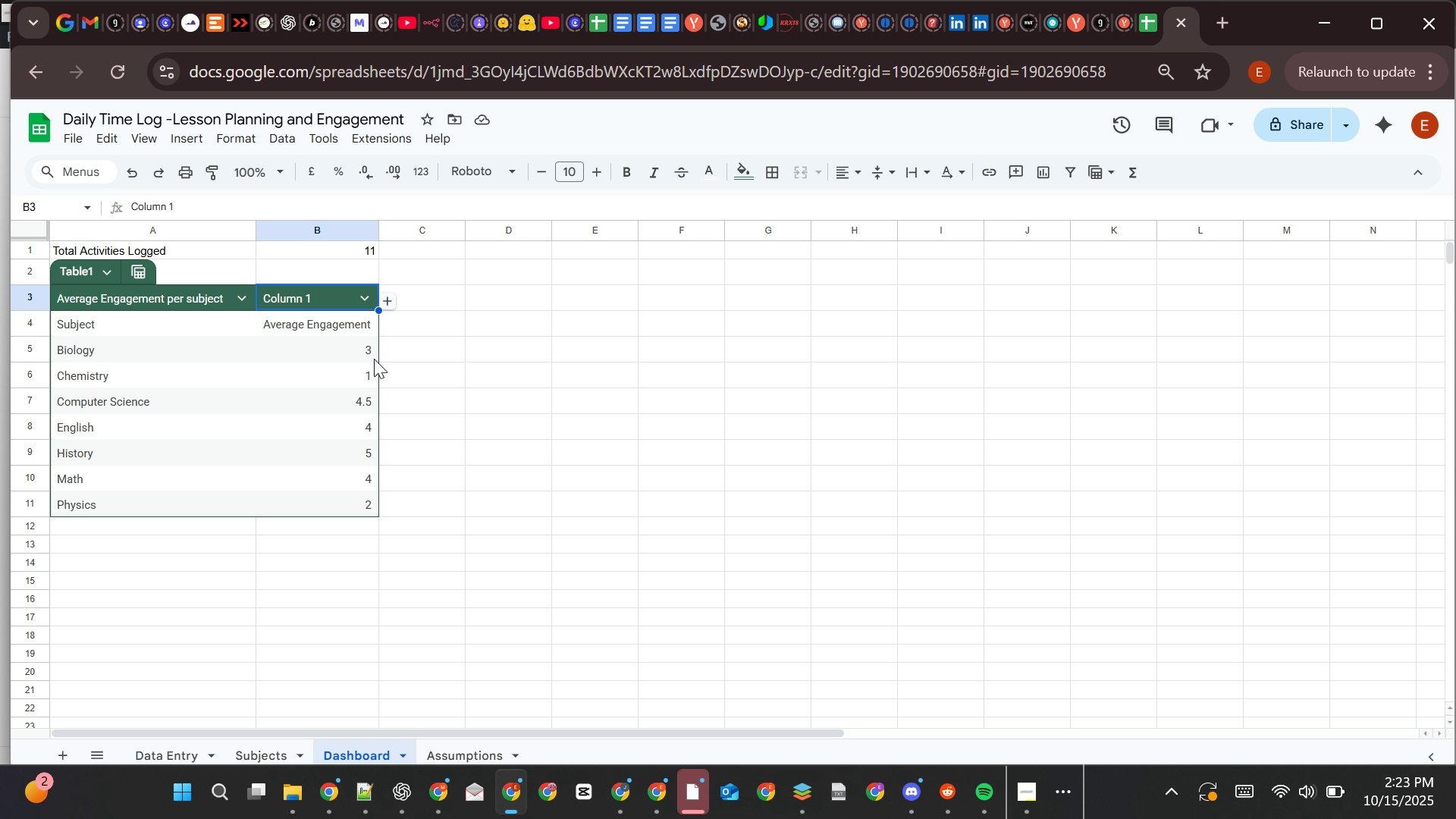 
wait(9.09)
 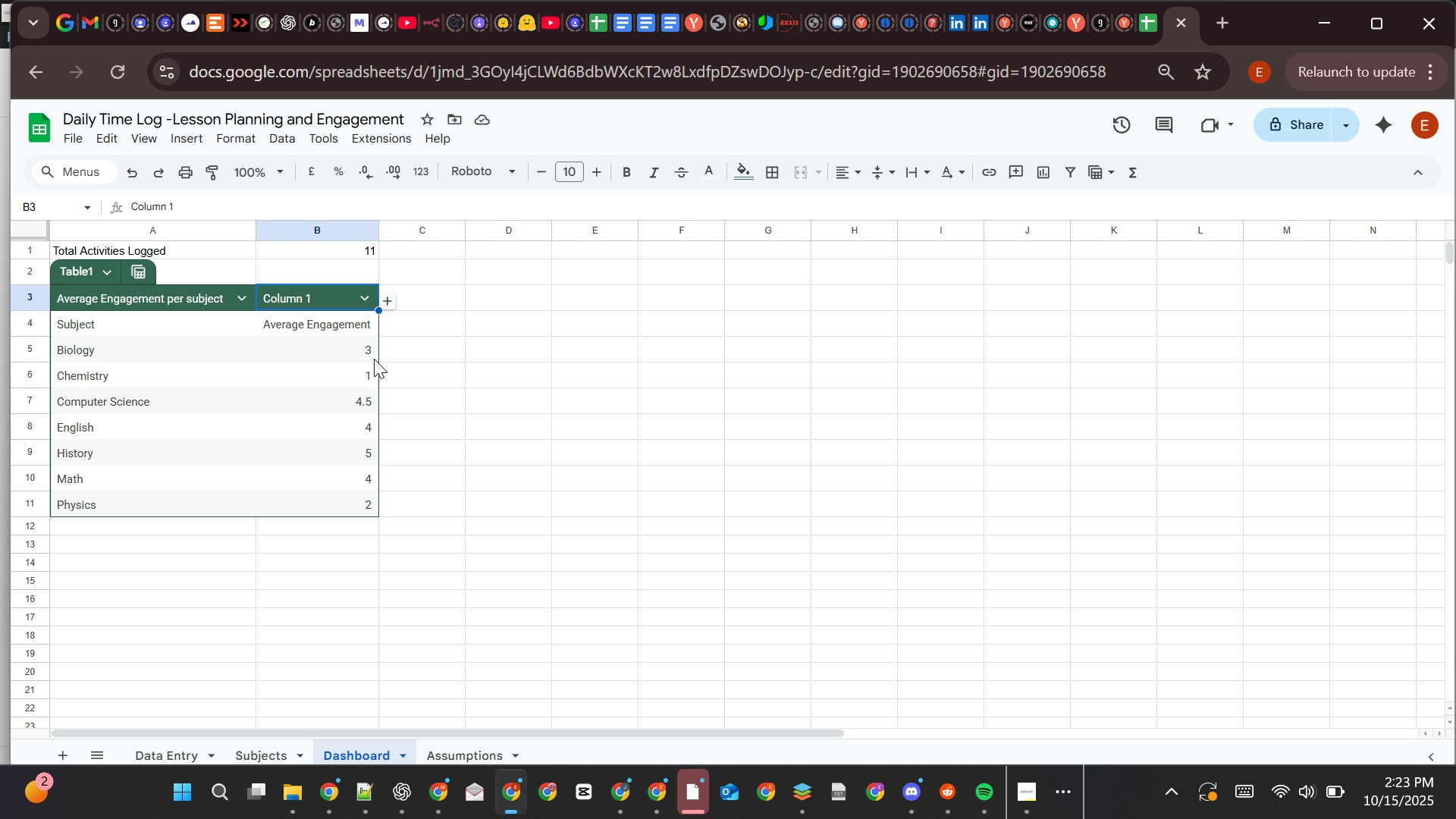 
left_click([480, 399])
 